 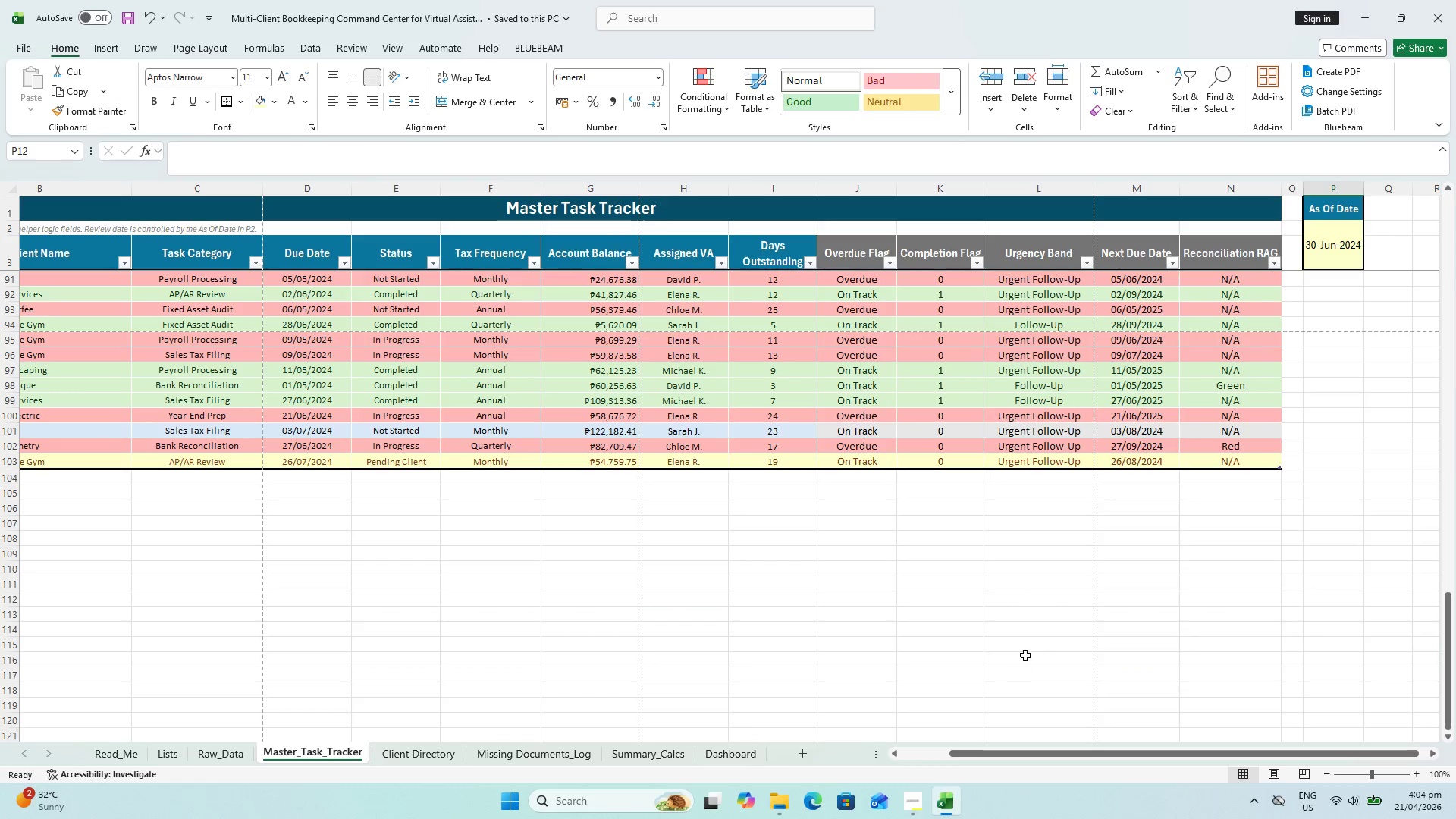 
left_click([42, 499])
 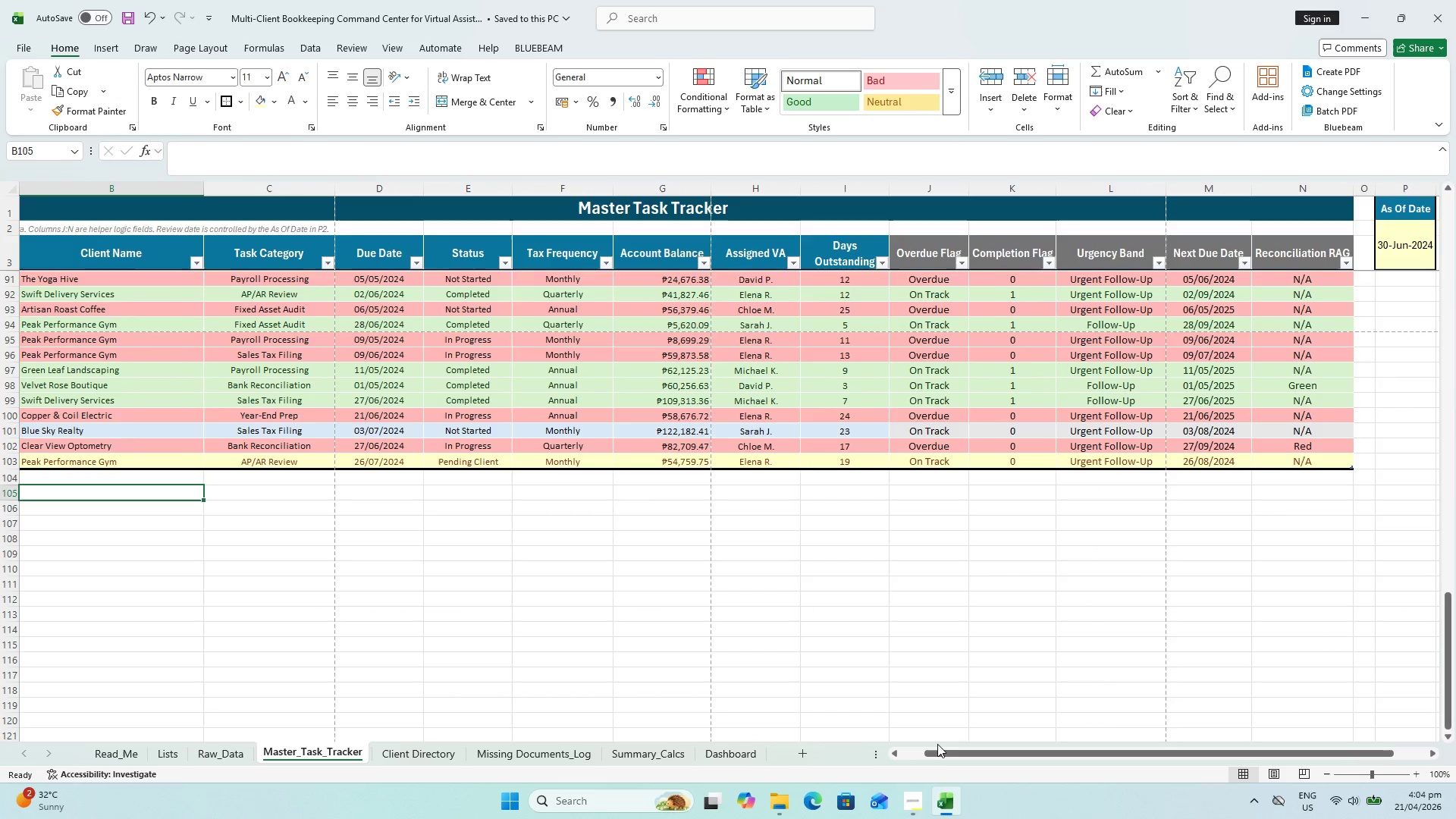 
left_click_drag(start_coordinate=[944, 752], to_coordinate=[616, 773])
 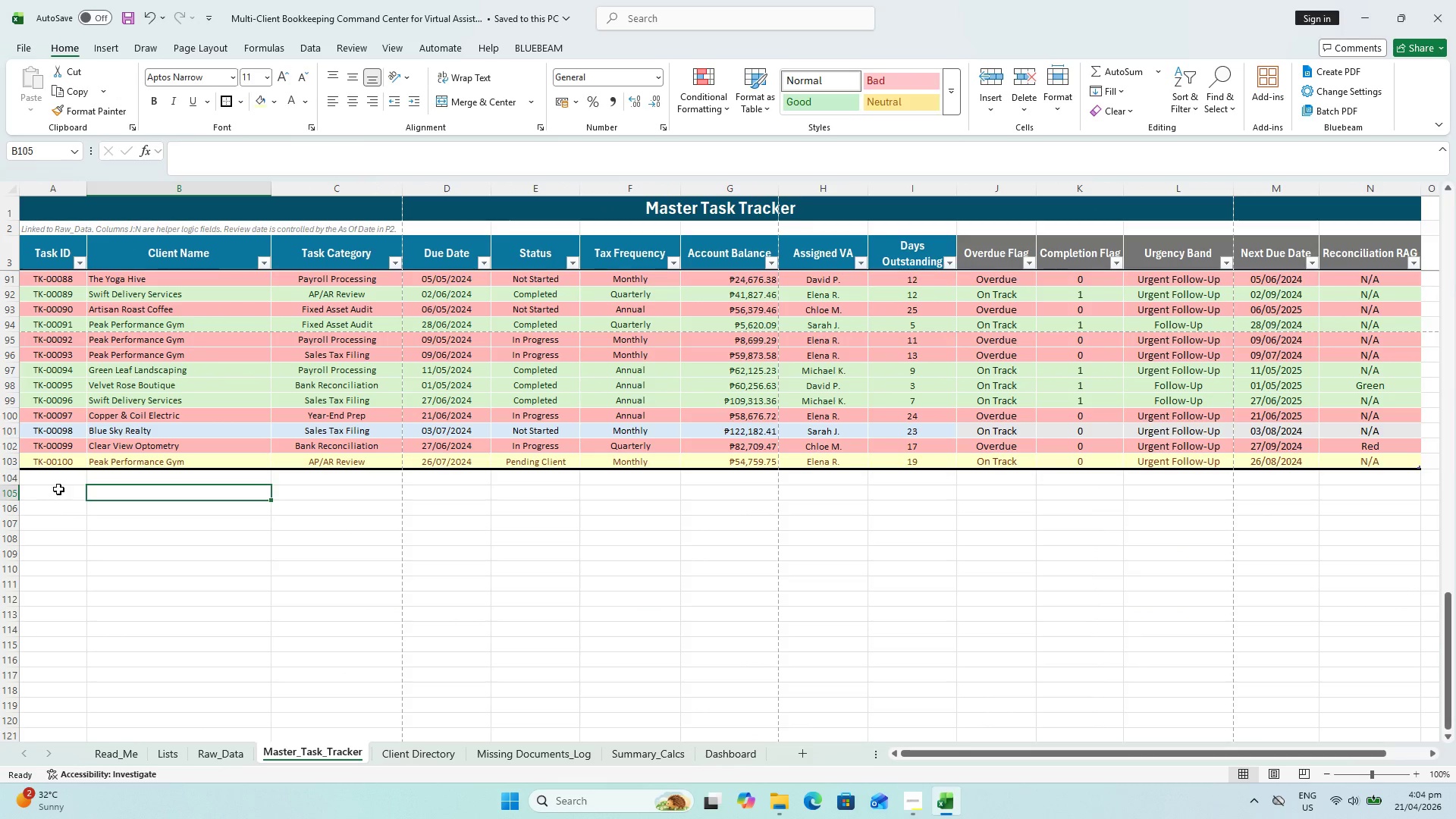 
left_click([59, 488])
 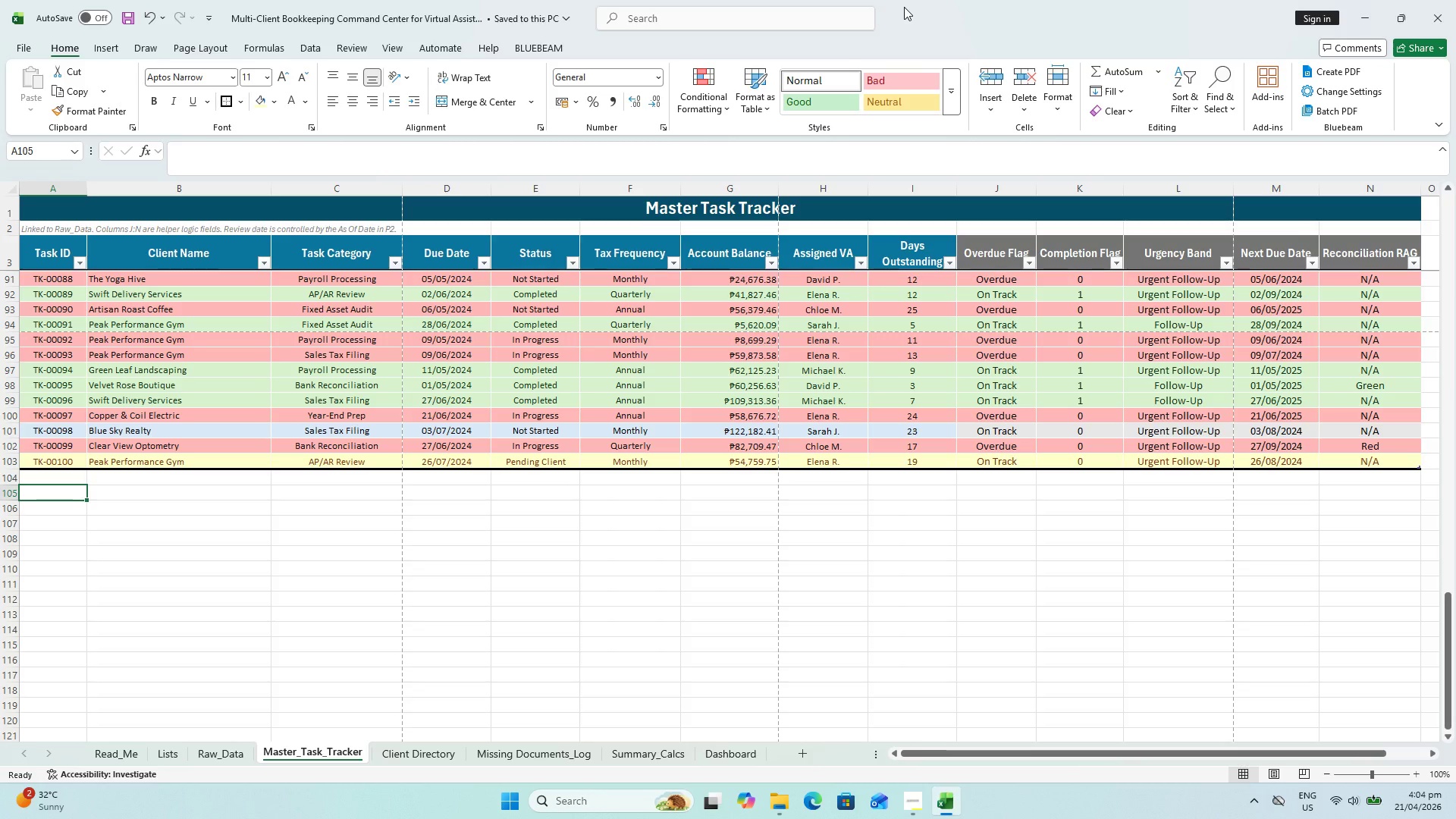 
wait(6.66)
 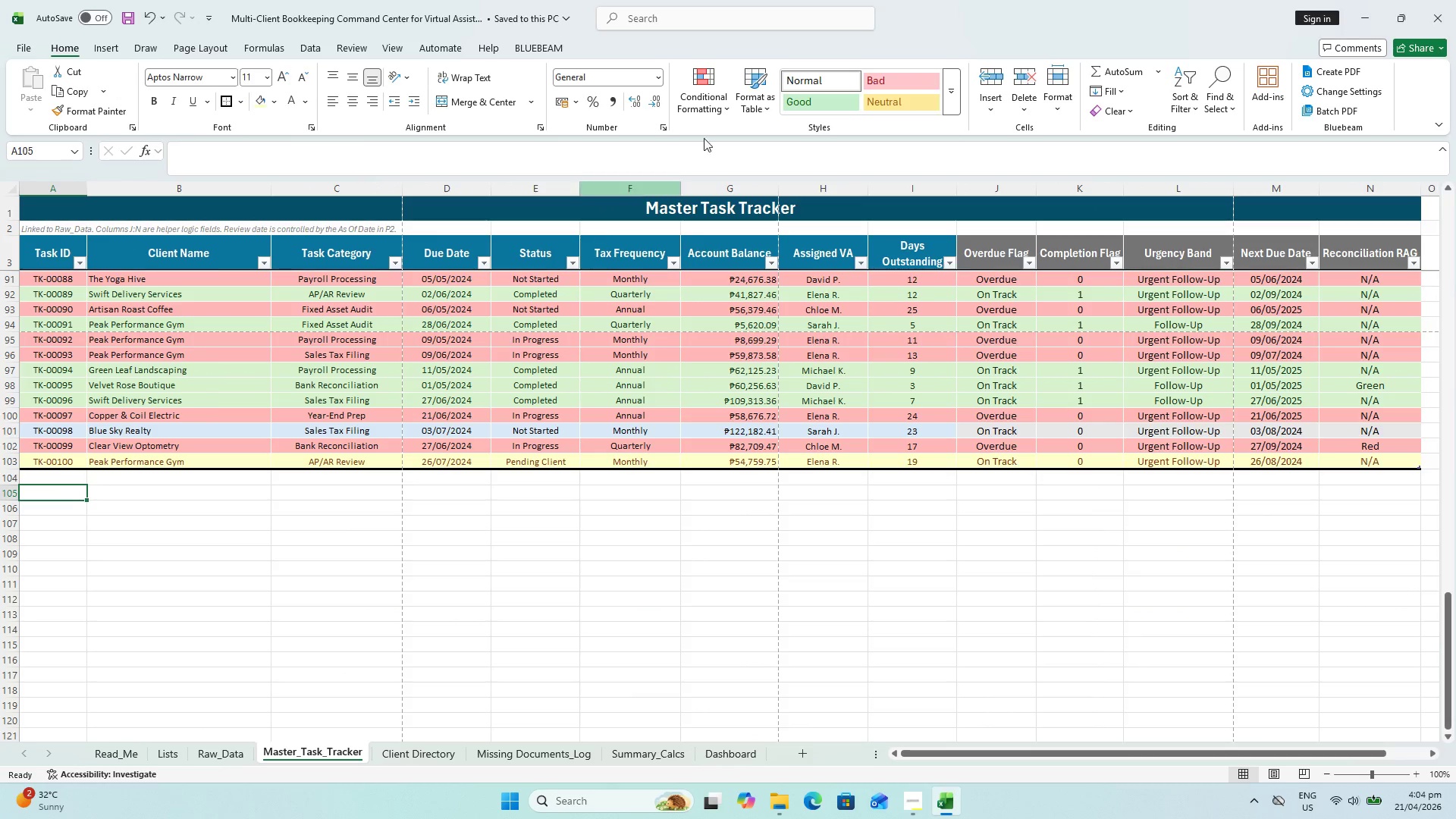 
type(Genearl )
key(Backspace)
key(Backspace)
key(Backspace)
type(l)
key(Backspace)
key(Backspace)
type(ranl)
key(Backspace)
key(Backspace)
type(l Note)
 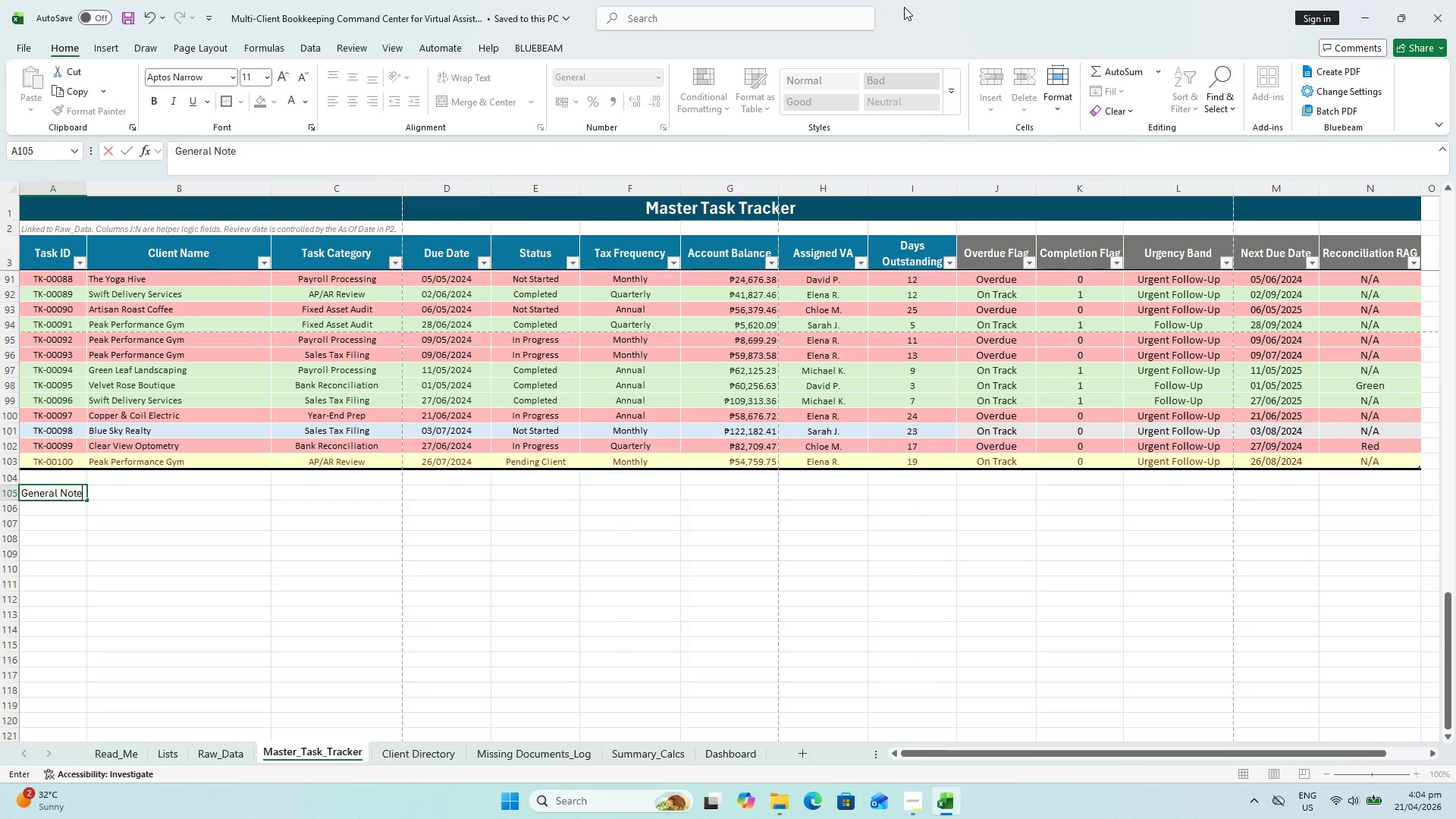 
key(Control+A)
 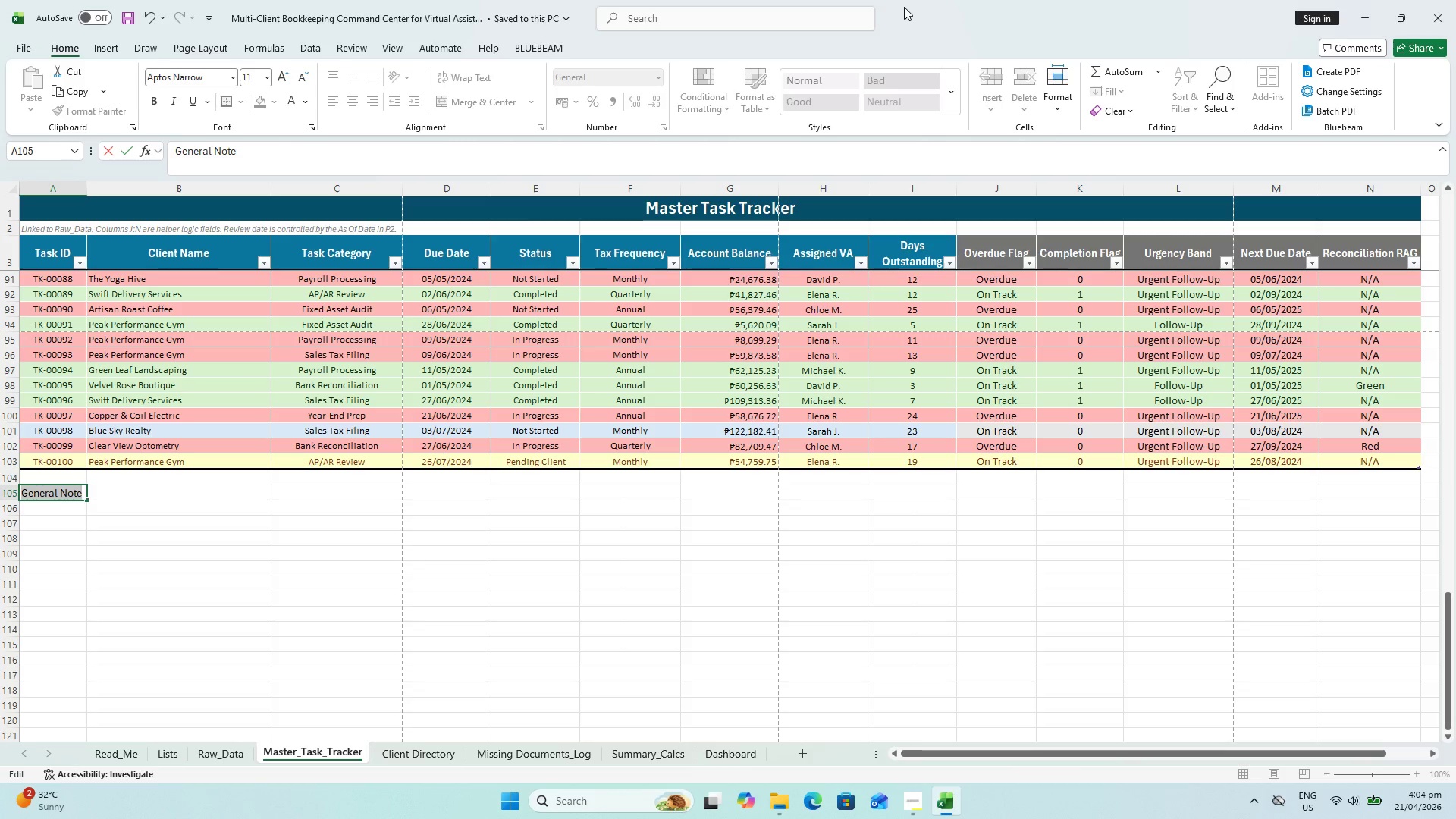 
key(Control+B)
 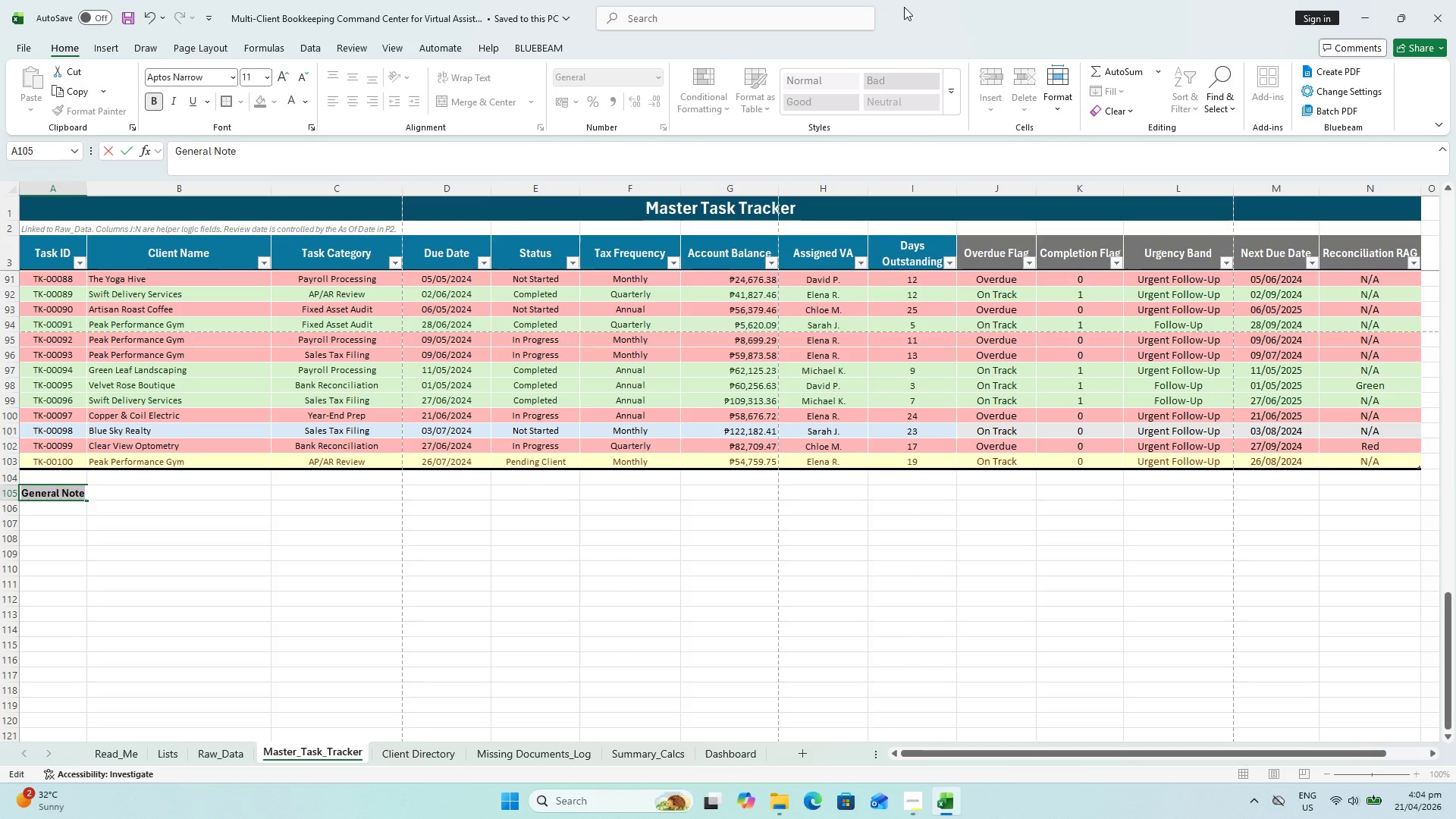 
key(Shift+Semicolon)
 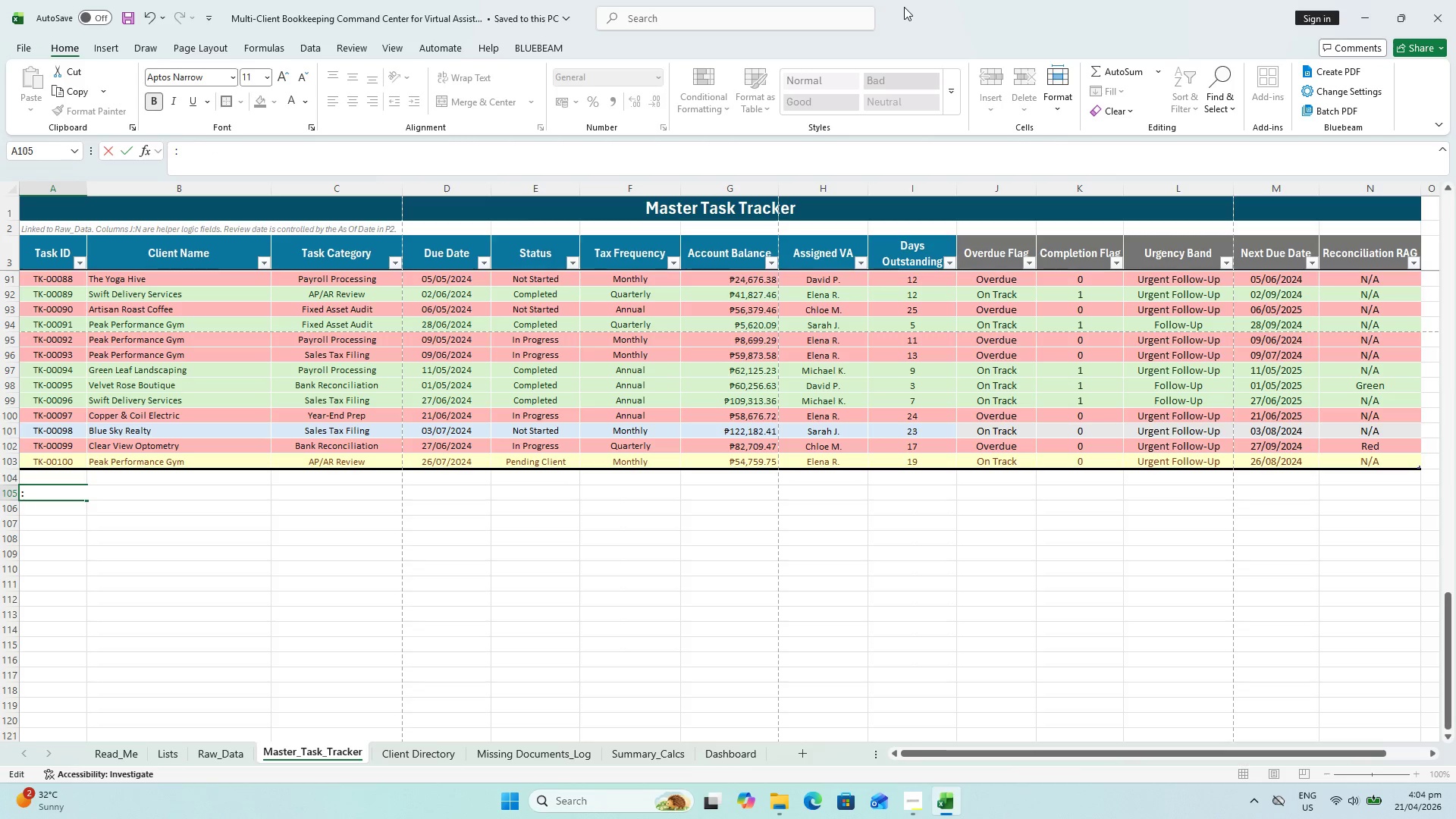 
key(Control+ControlLeft)
 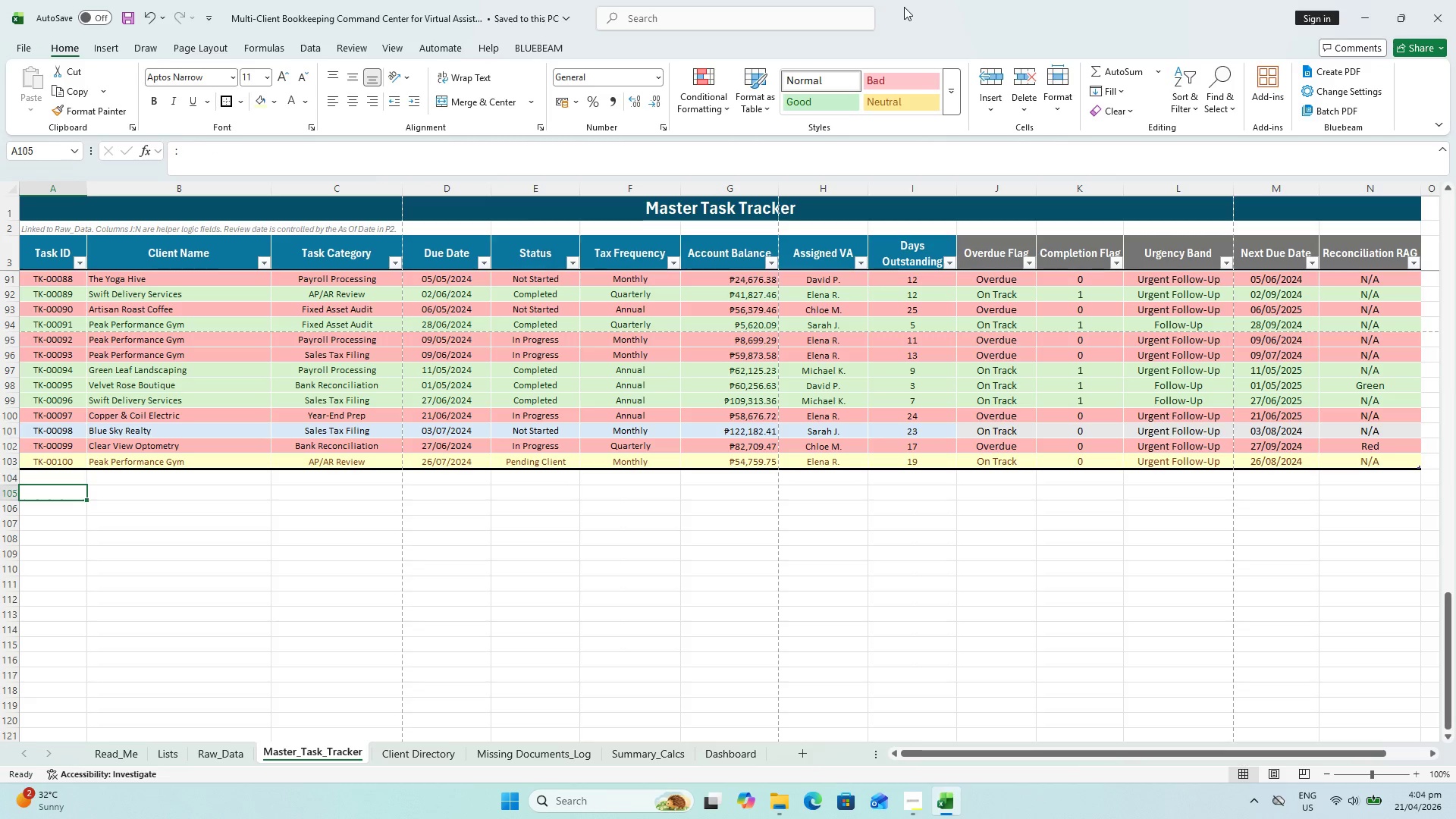 
key(Escape)
 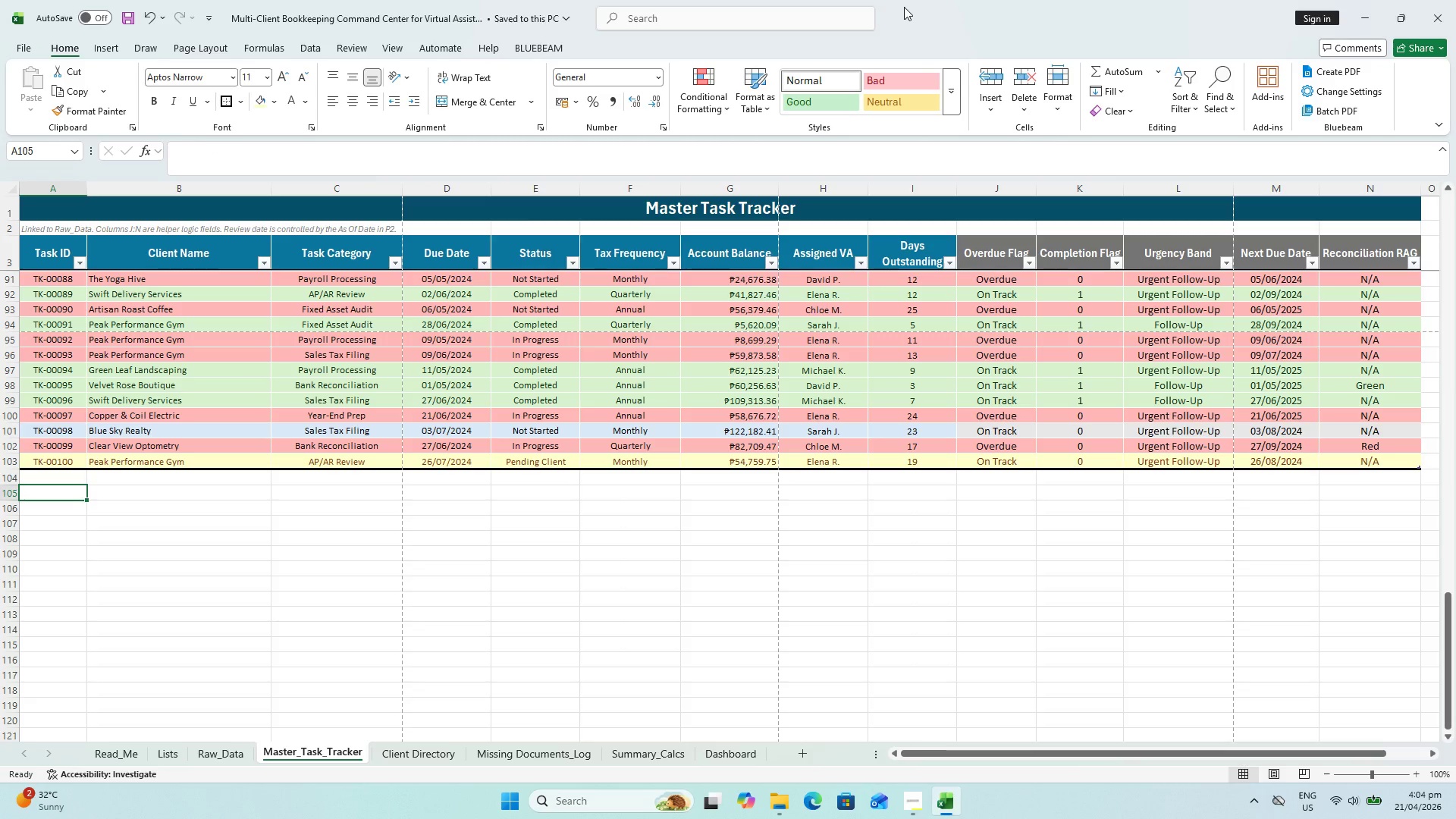 
key(Control+Z)
 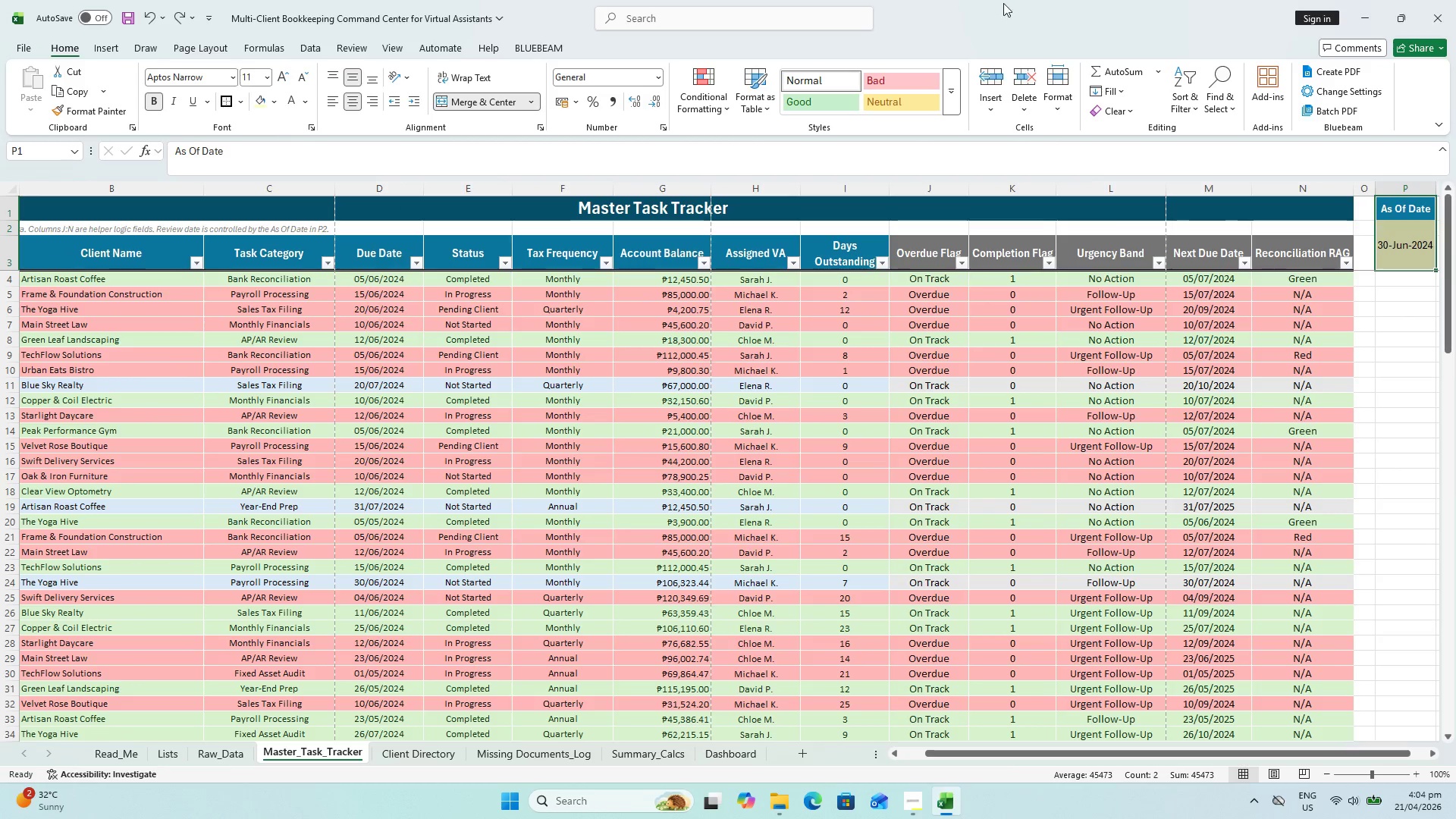 
scroll: coordinate [983, 144], scroll_direction: down, amount: 7.0
 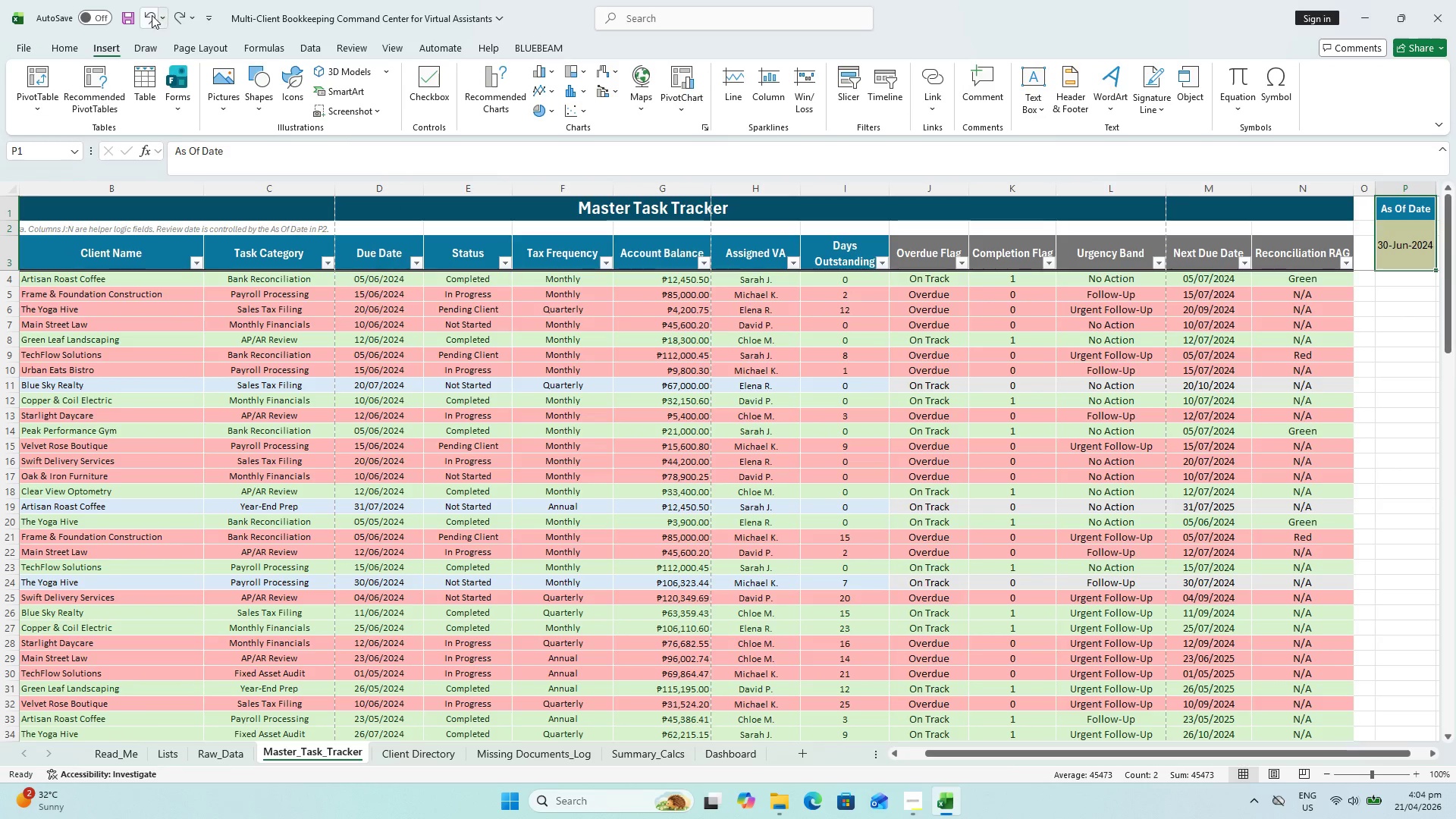 
double_click([174, 12])
 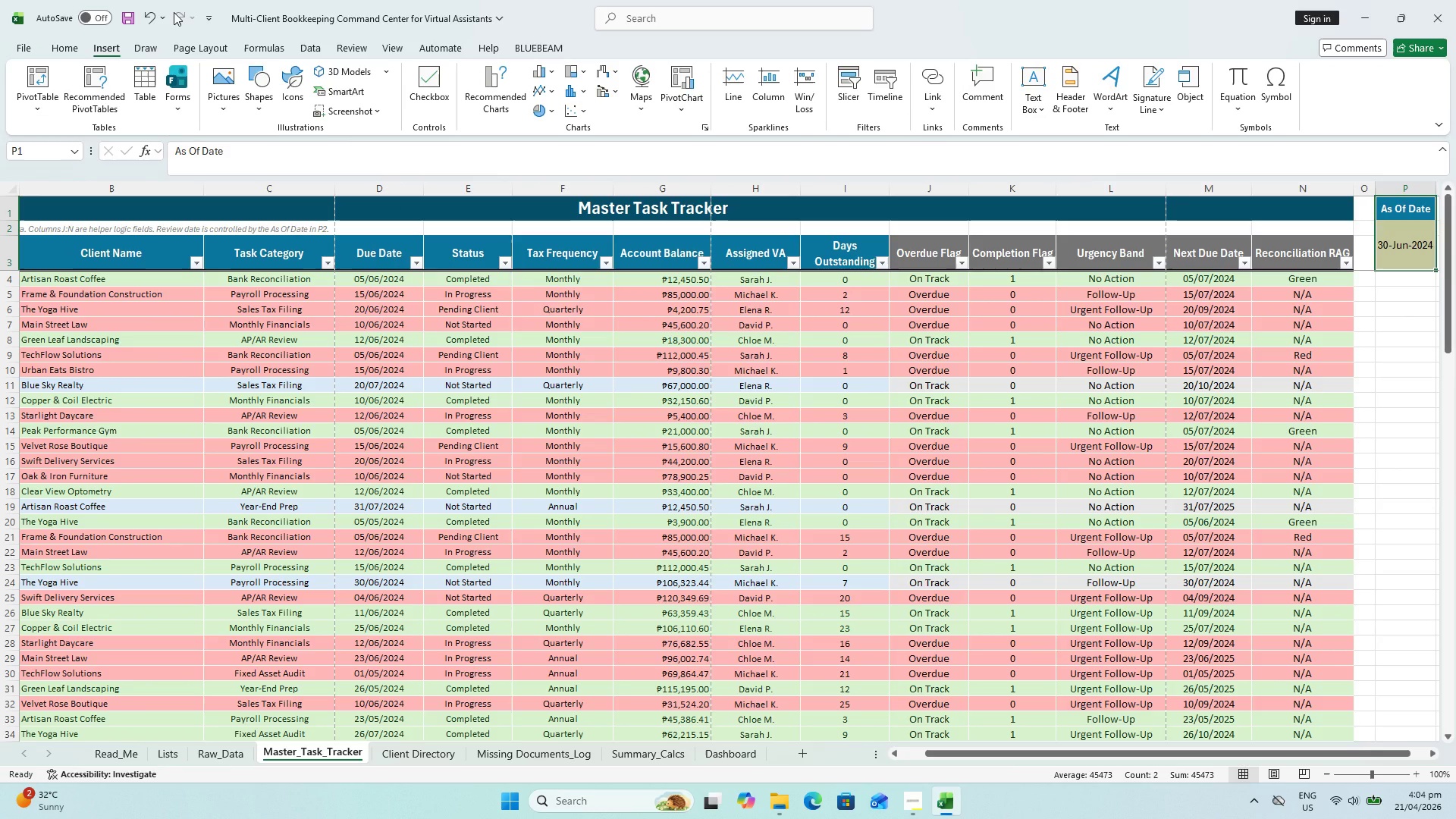 
triple_click([174, 12])
 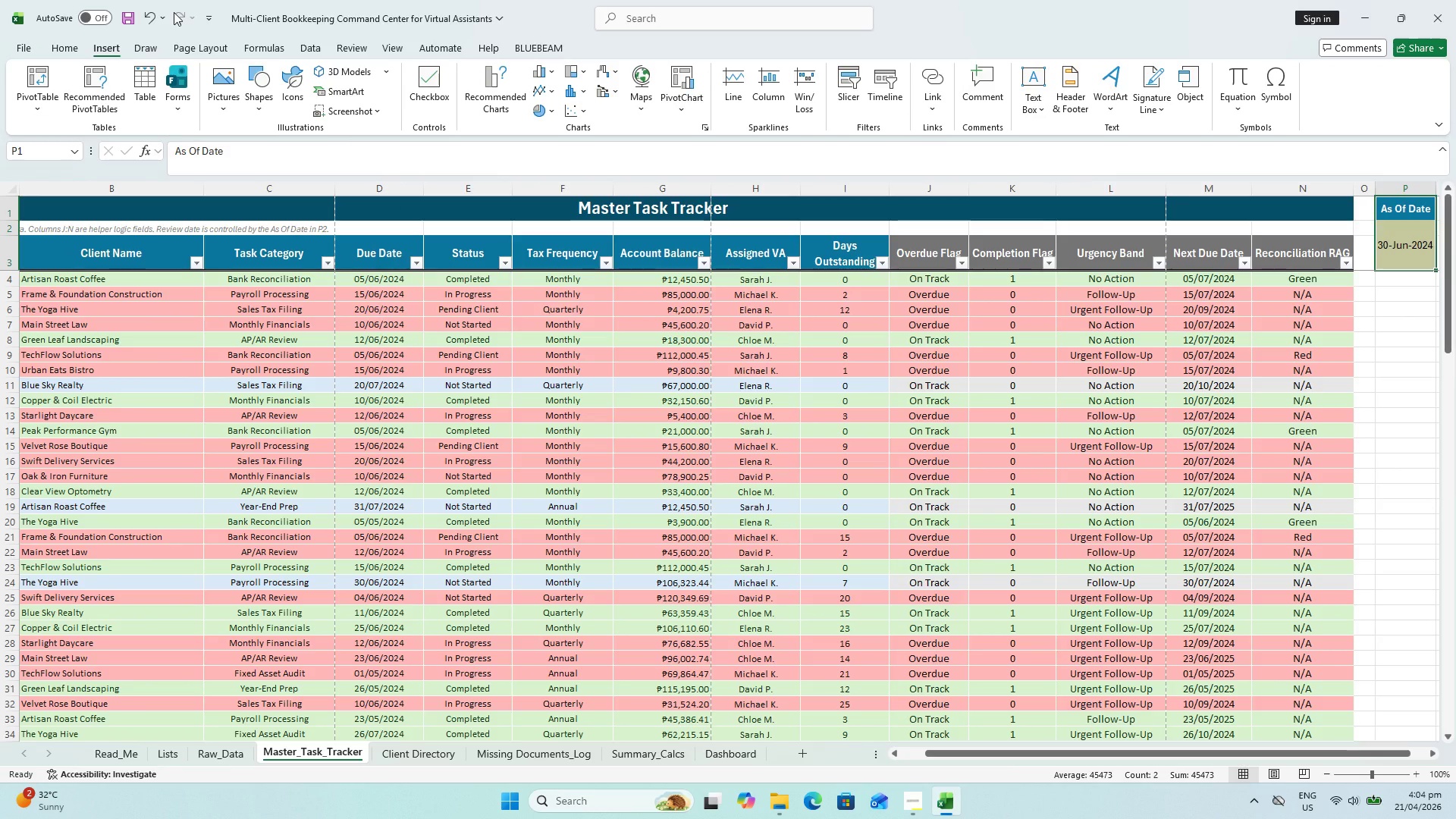 
triple_click([174, 12])
 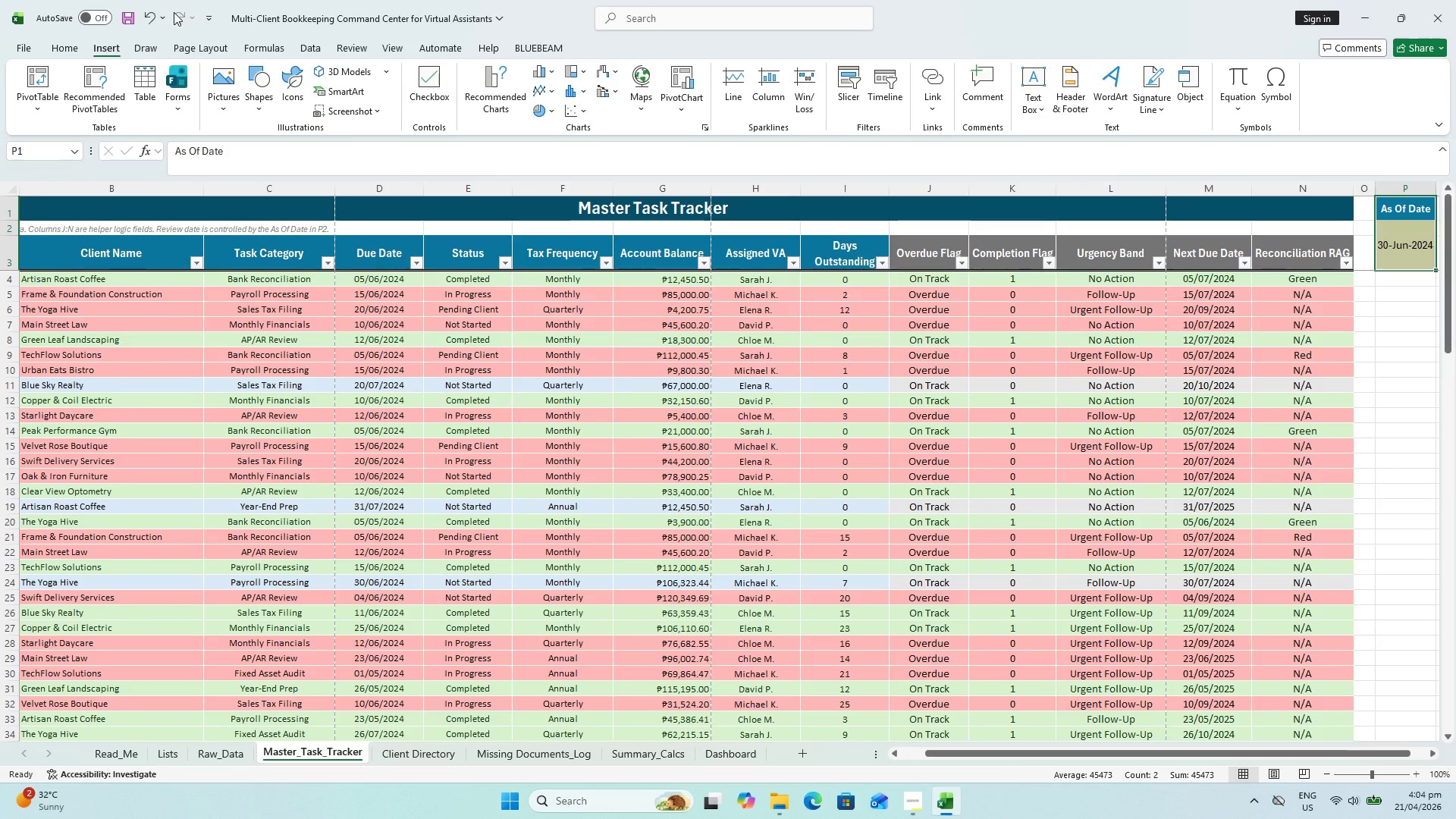 
triple_click([174, 12])
 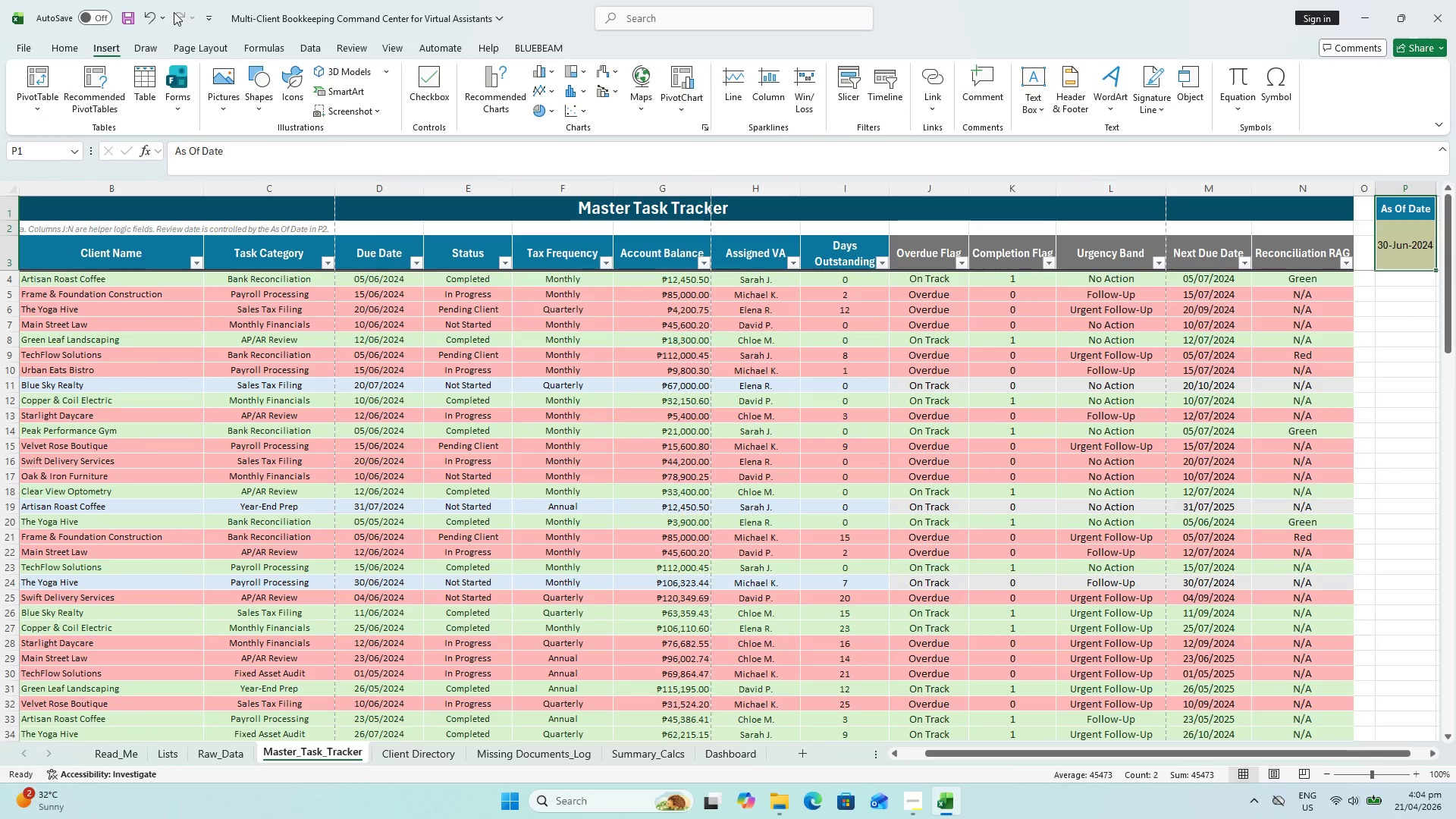 
triple_click([174, 12])
 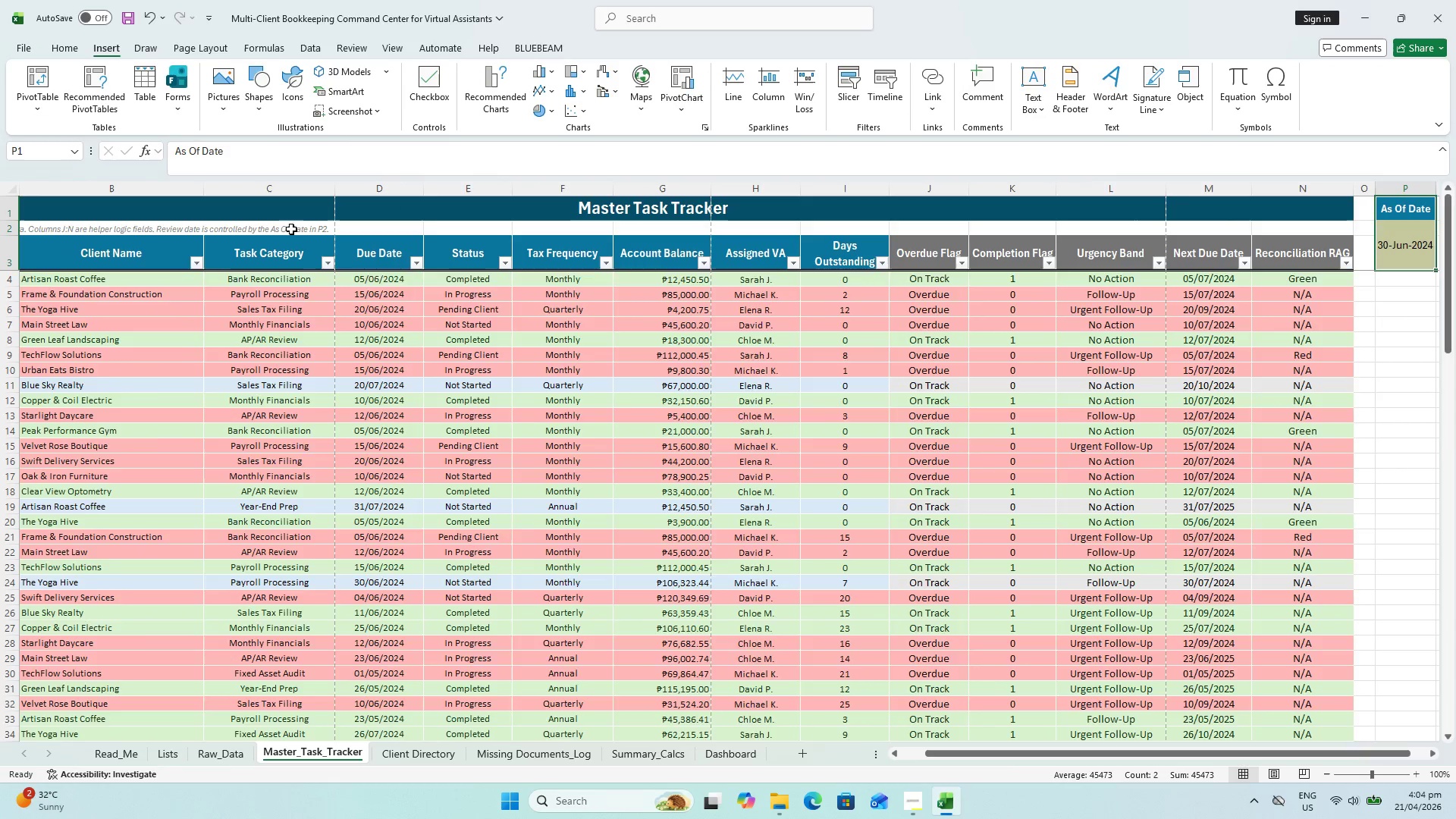 
scroll: coordinate [280, 444], scroll_direction: down, amount: 27.0
 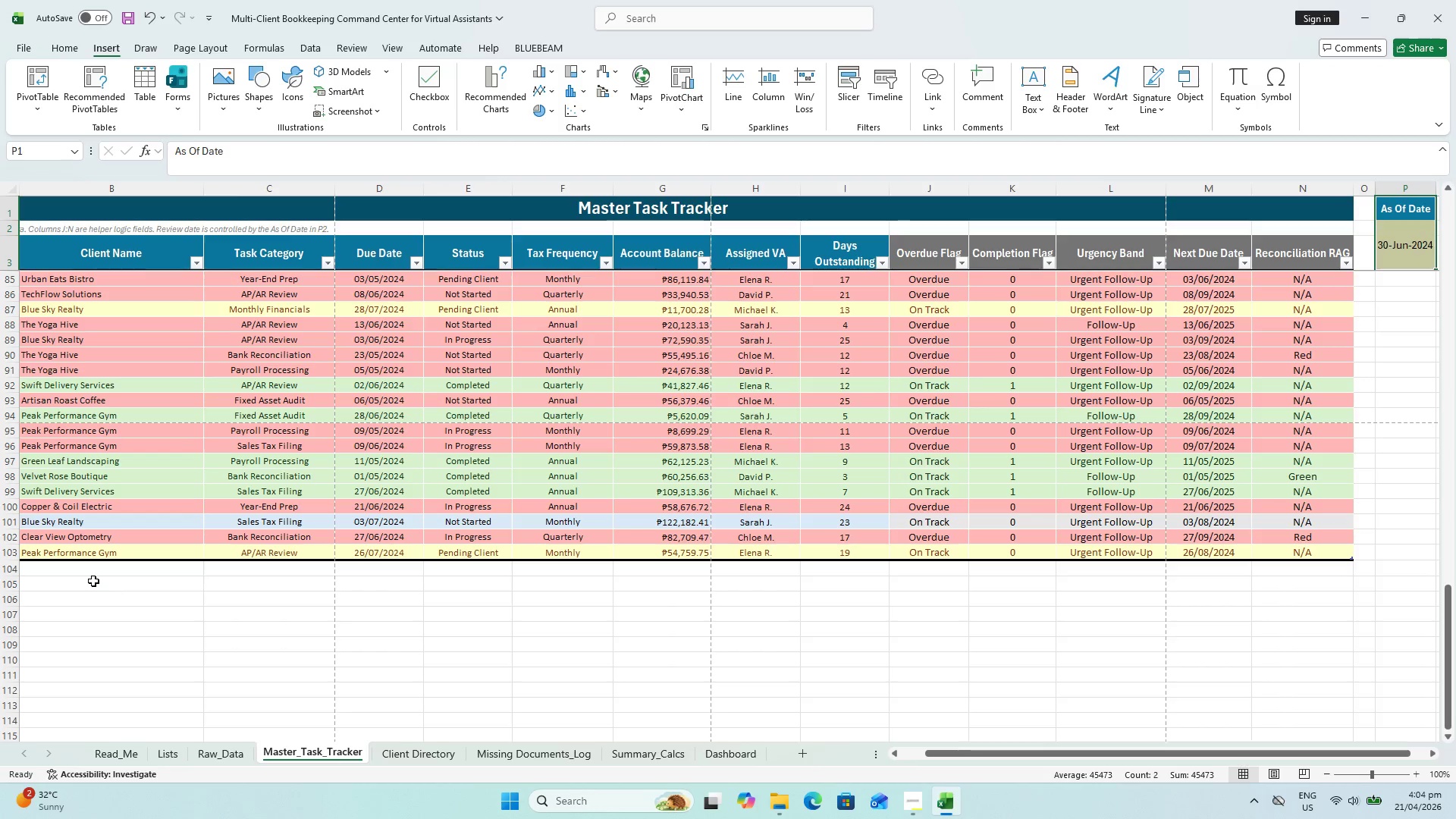 
type(General Note:)
 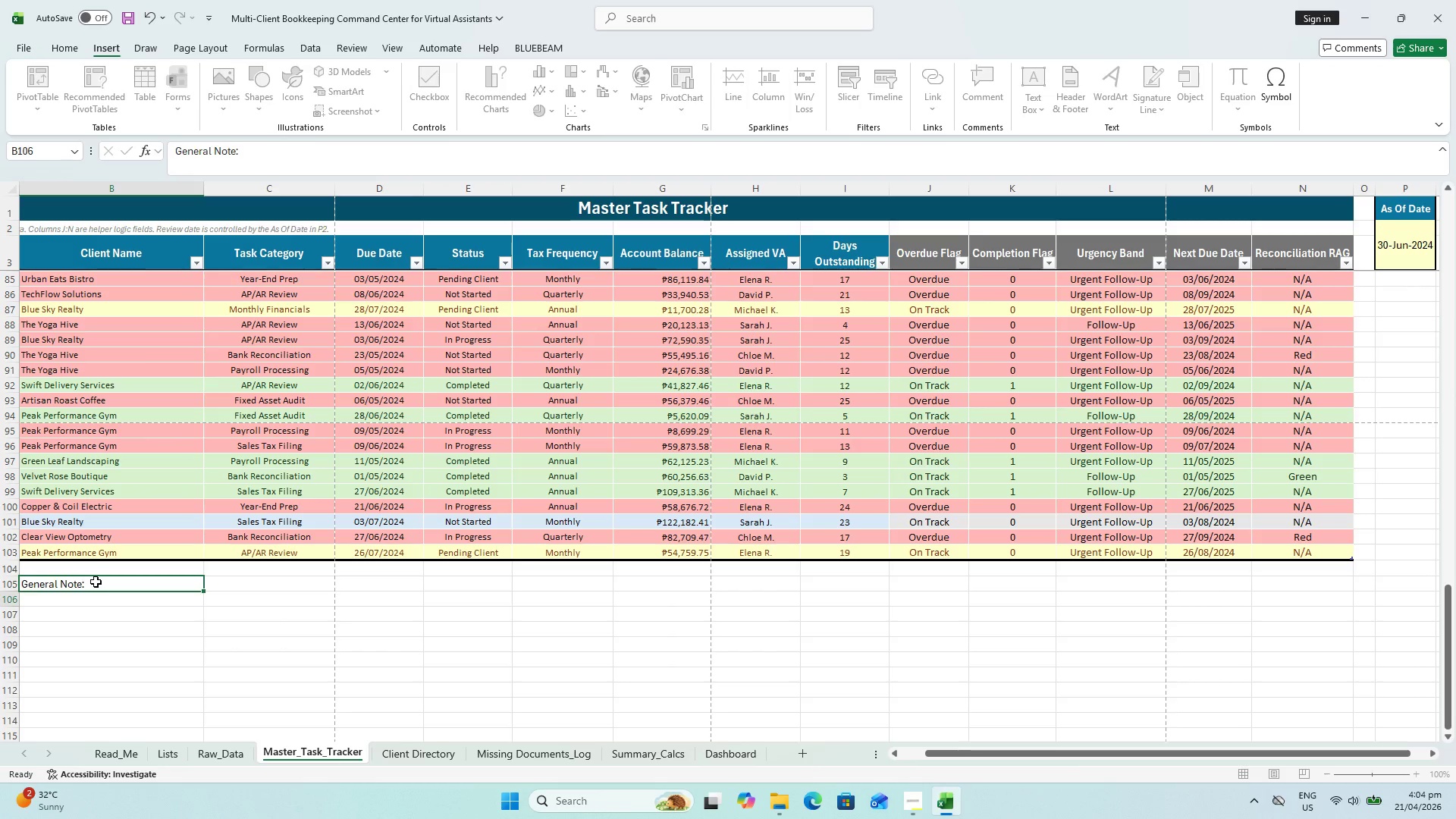 
 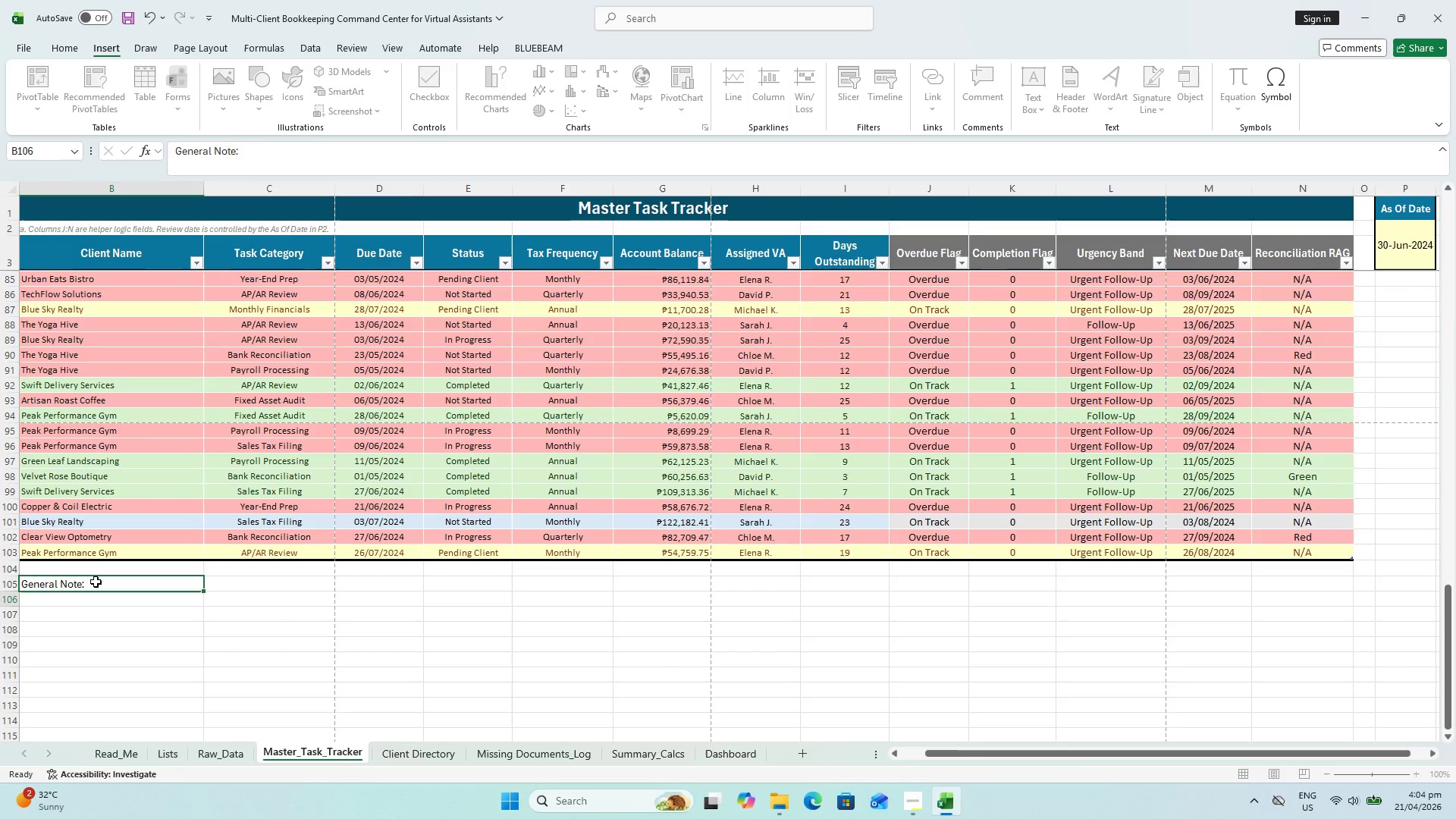 
key(Enter)
 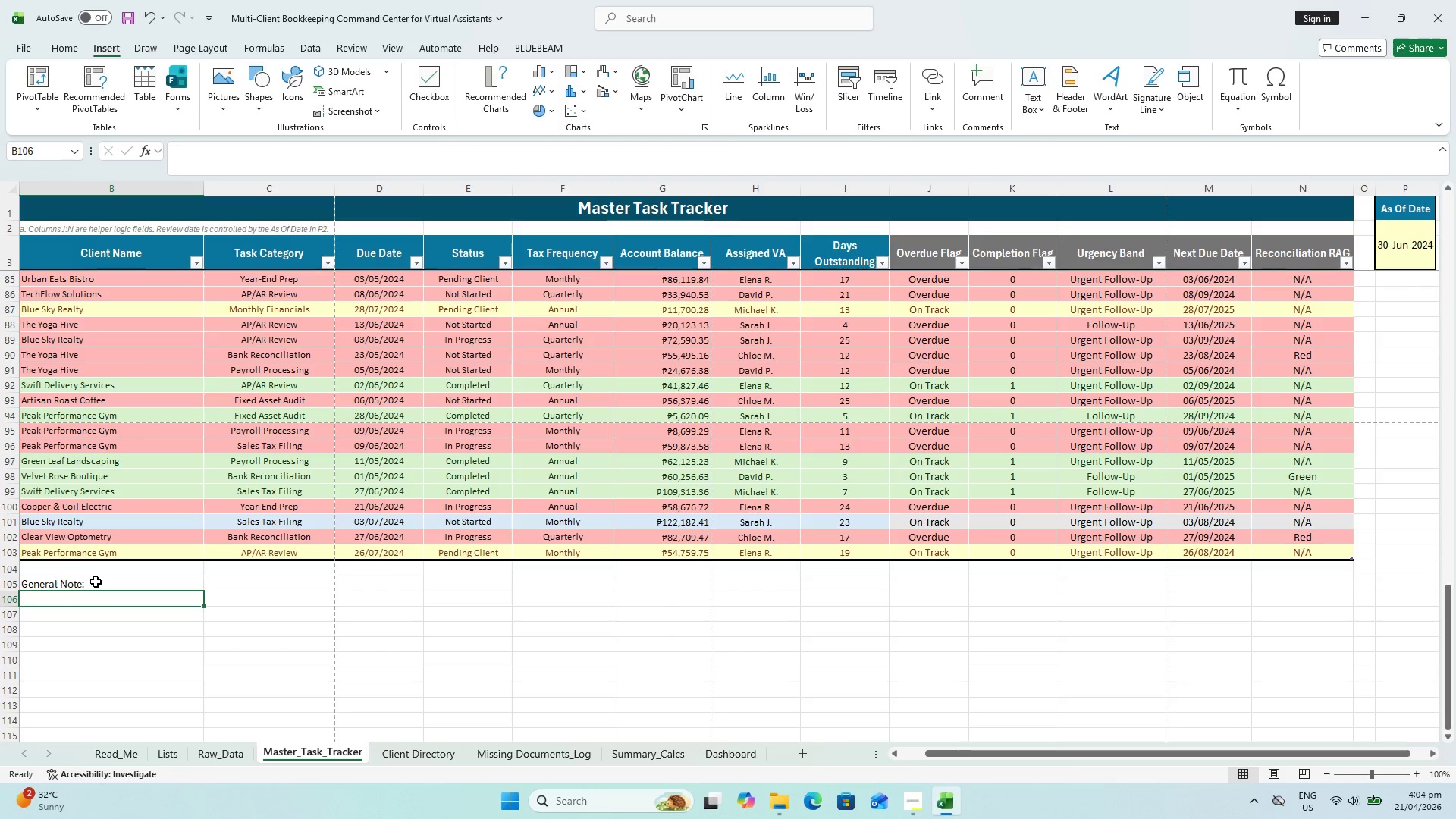 
key(ArrowUp)
 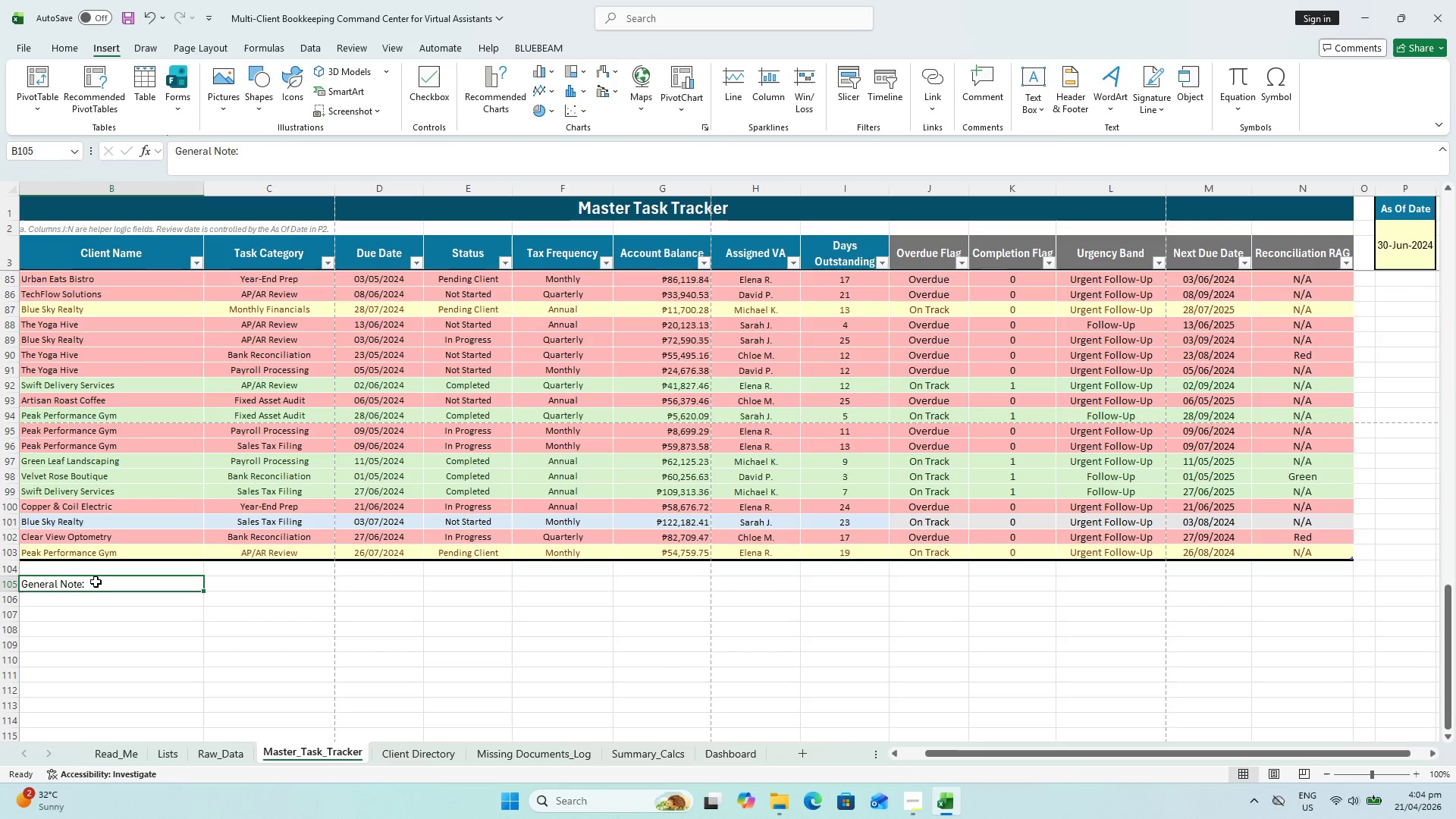 
key(Control+B)
 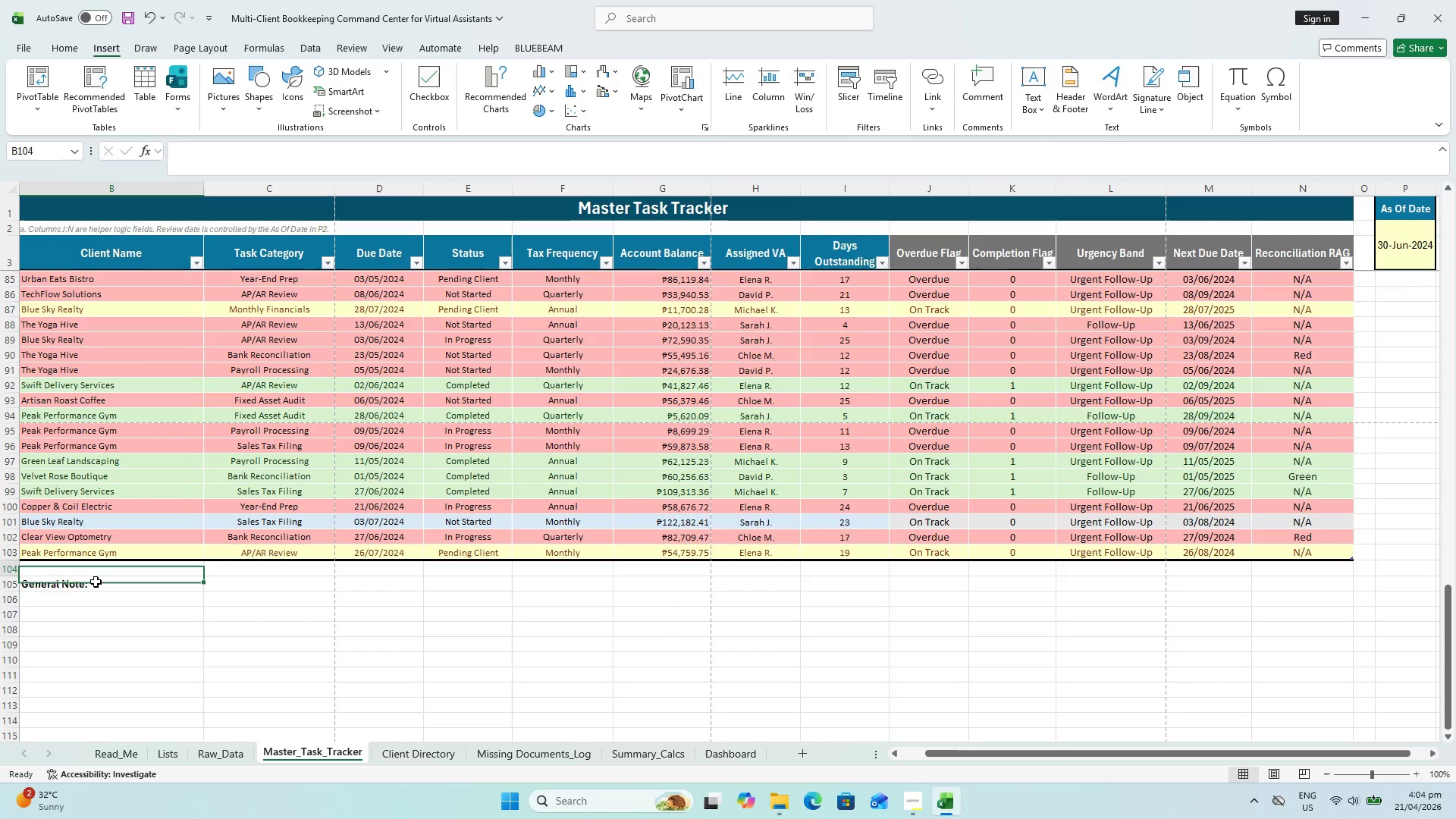 
key(ArrowUp)
 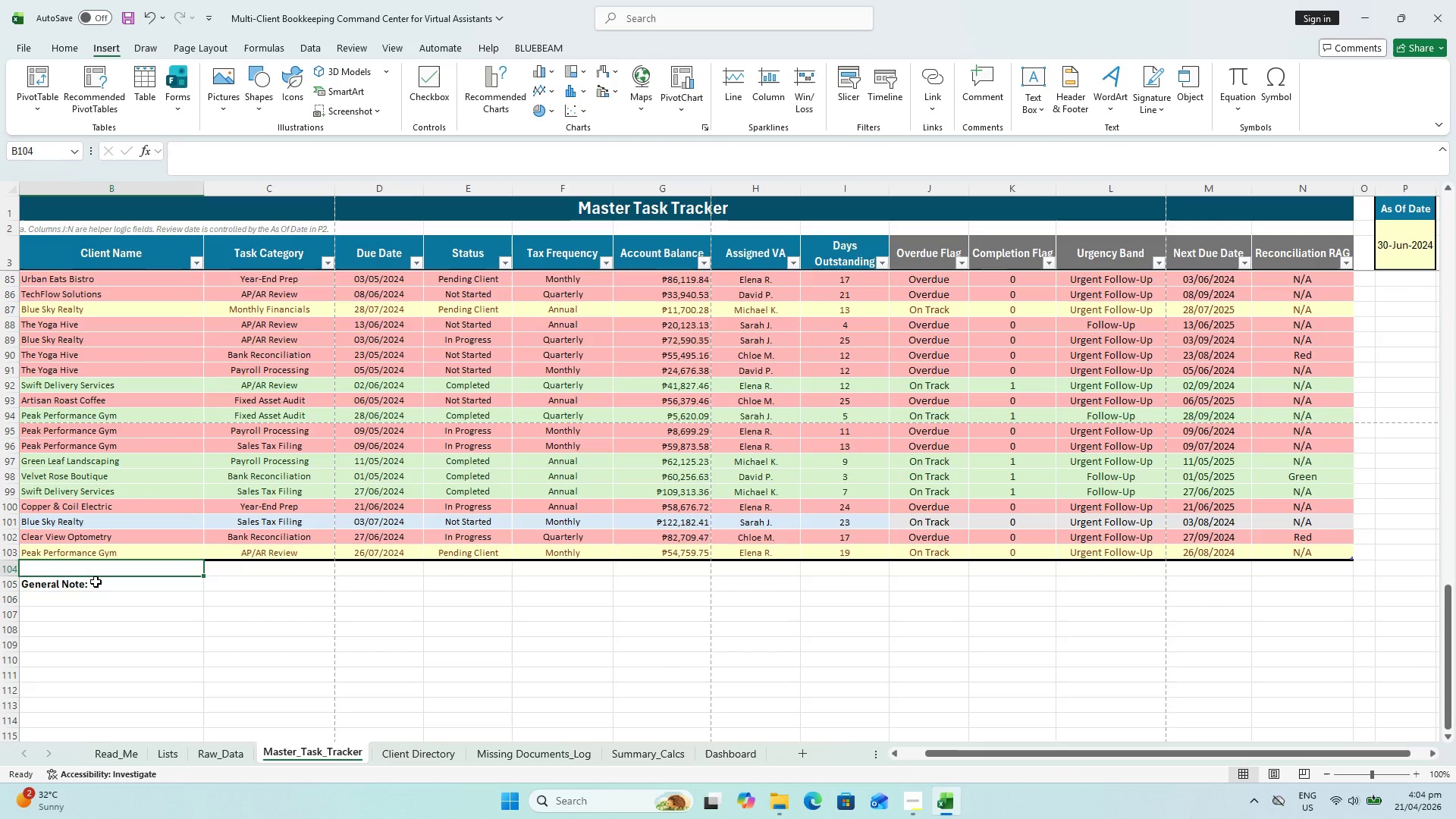 
key(ArrowDown)
 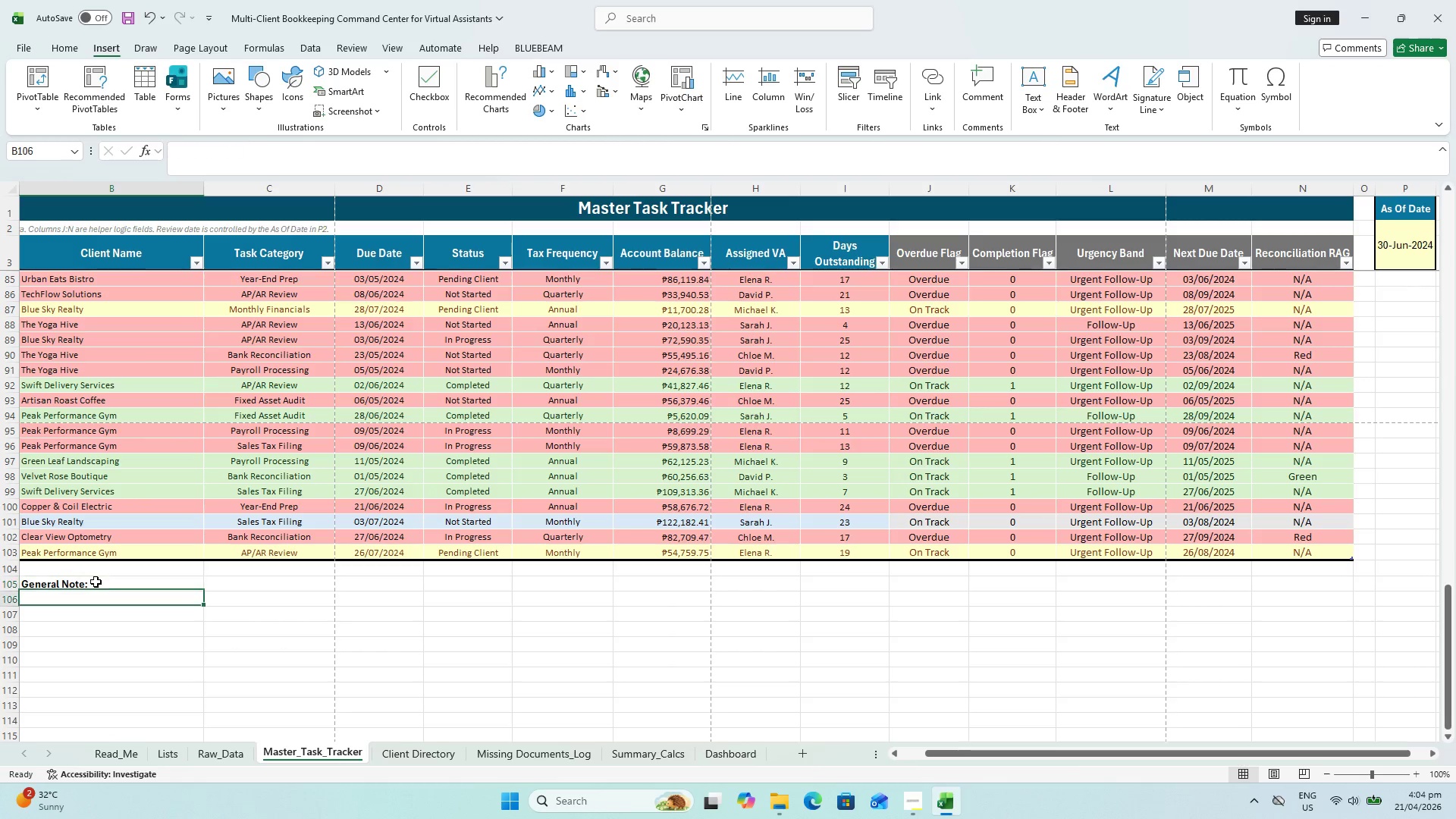 
key(ArrowDown)
 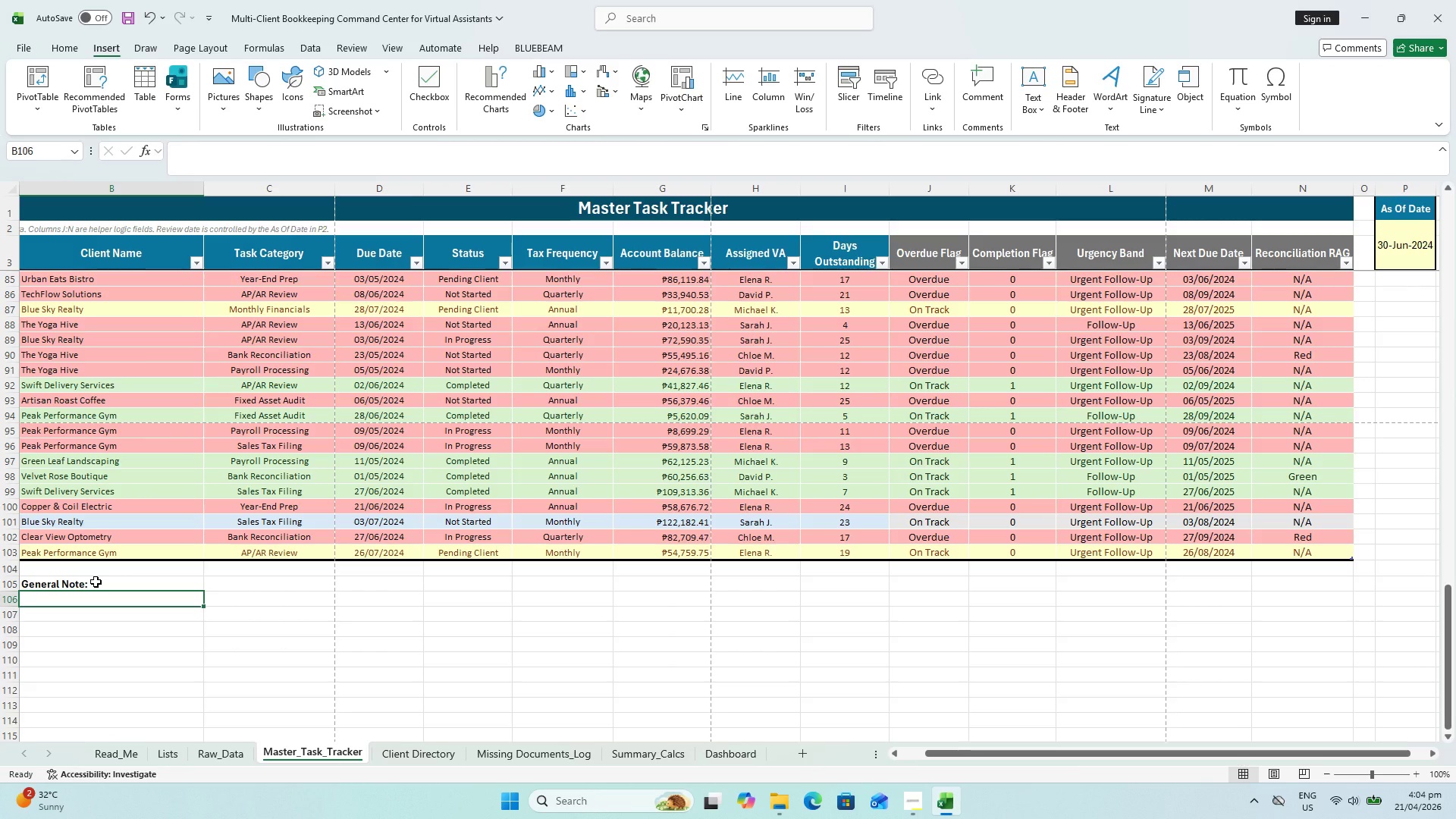 
wait(13.51)
 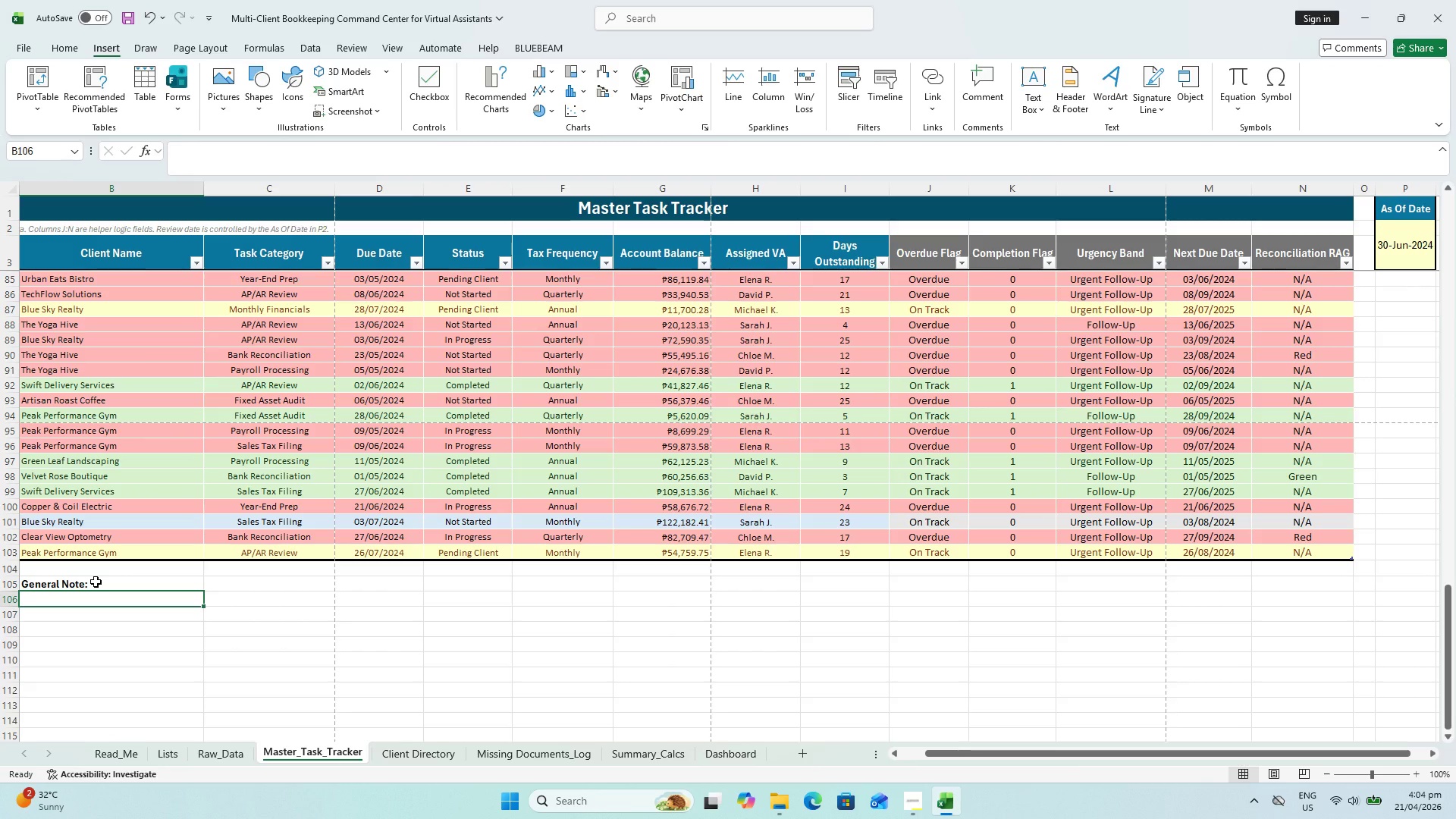 
type(This tracker is linked to the imported starter dataset in the Raw_Datra)
key(Backspace)
key(Backspace)
type(a sheet.)
 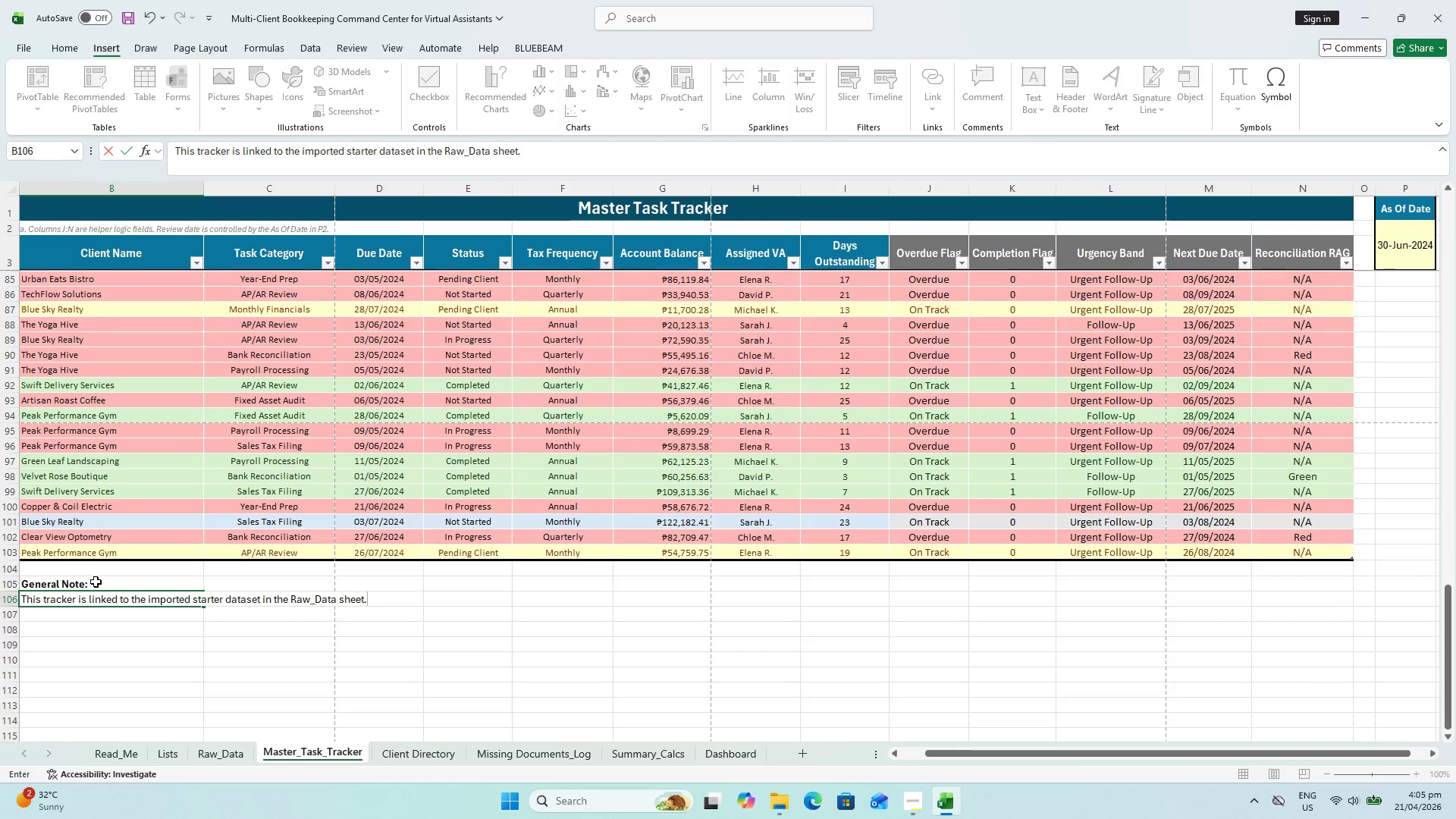 
key(Enter)
 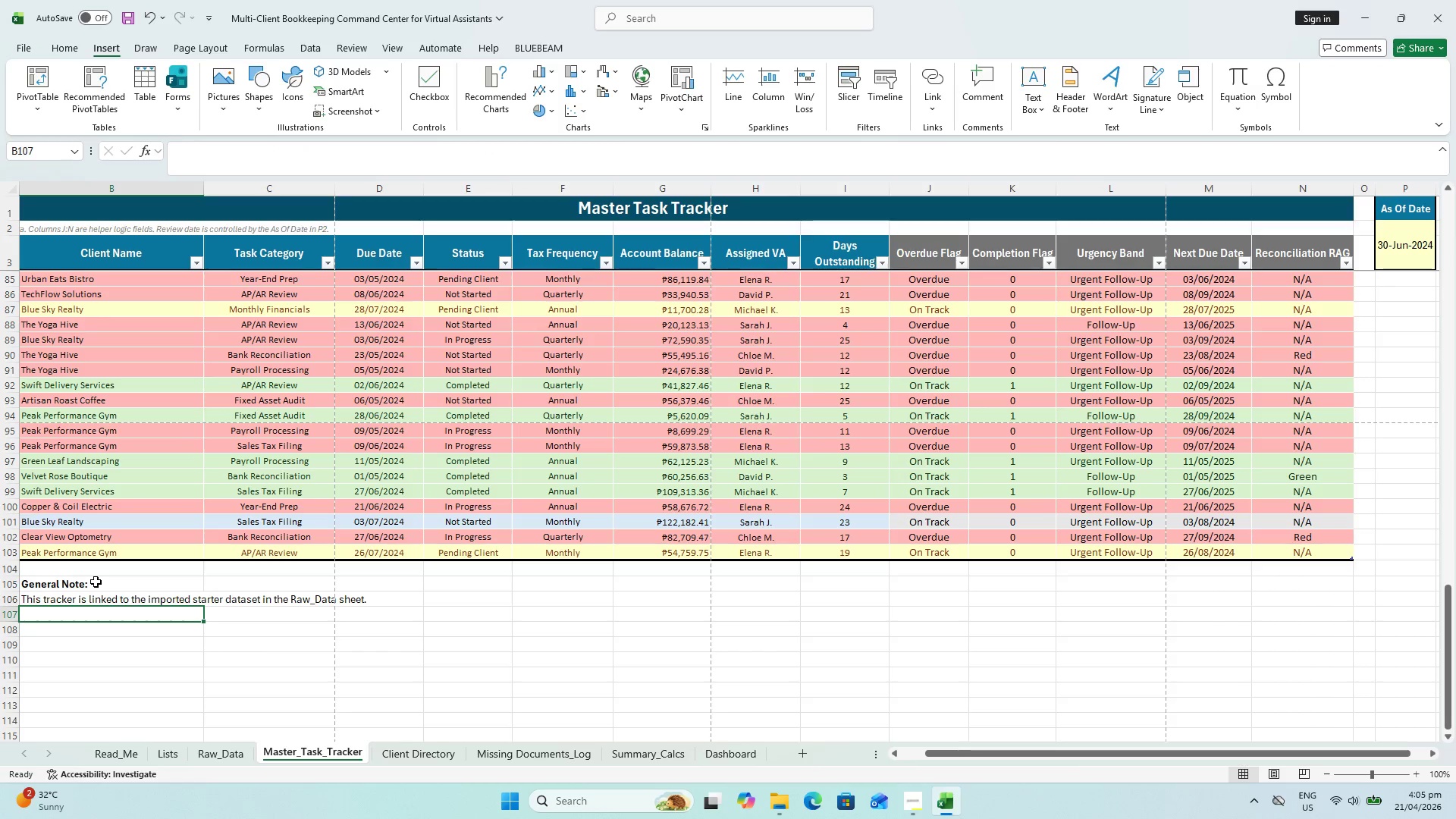 
type(The )
 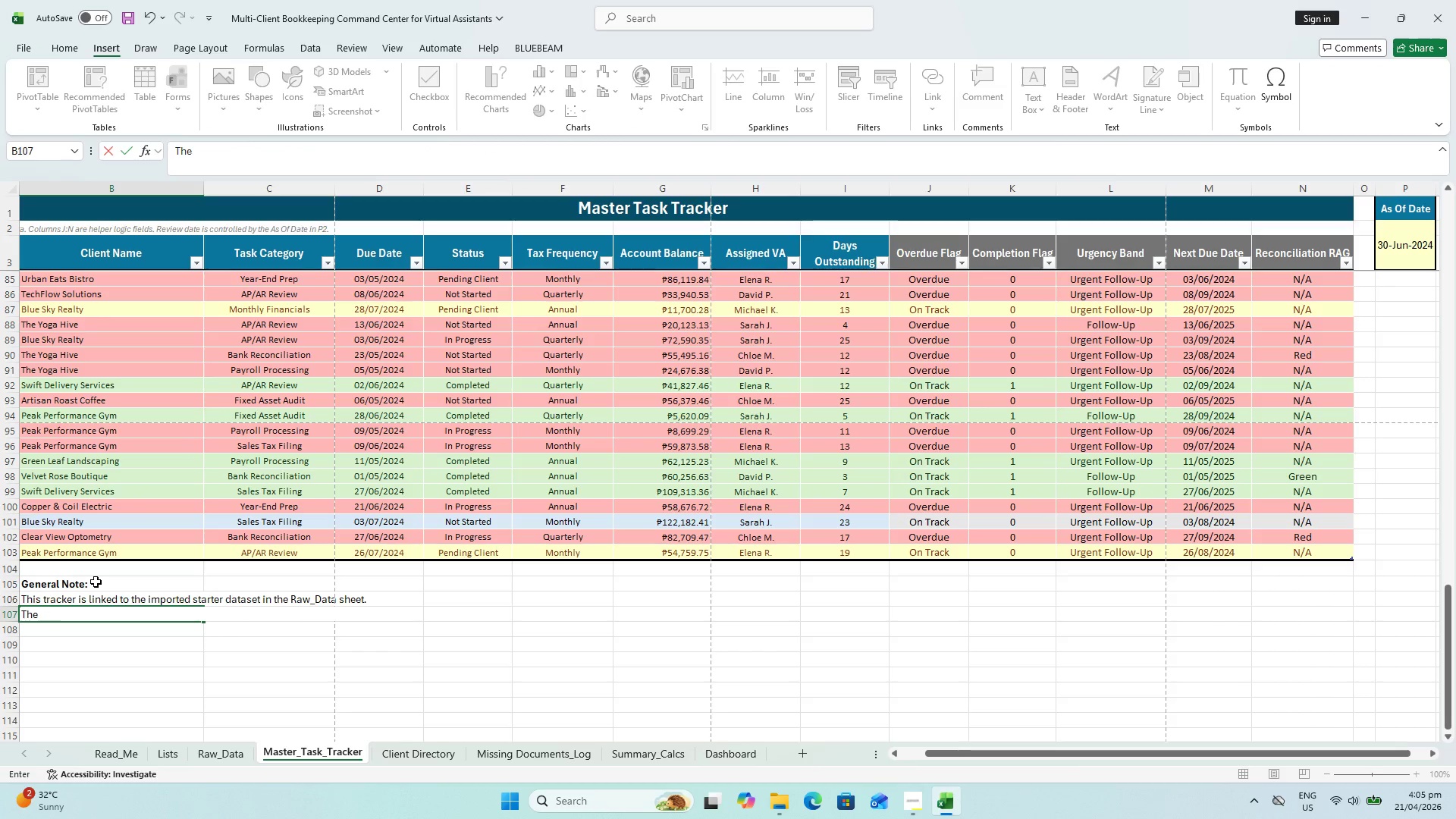 
key(Control+Shift+ControlLeft)
 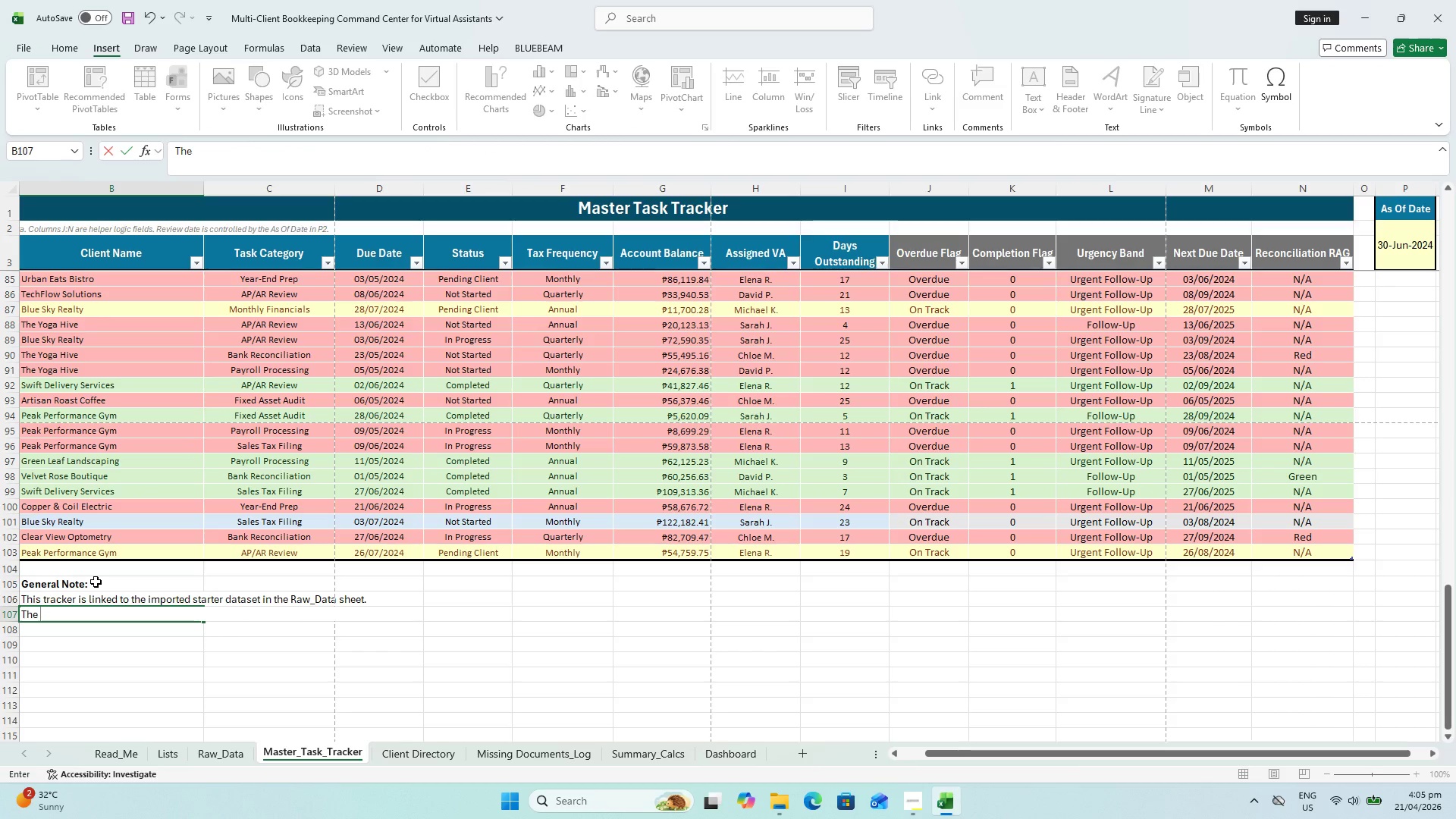 
type(As-)
key(Backspace)
type( Of Date is used as the review date for u)
key(Backspace)
type(I)
key(Backspace)
type(i)
key(Backspace)
type(identifying overdue tasks and reconciliation alerts.)
 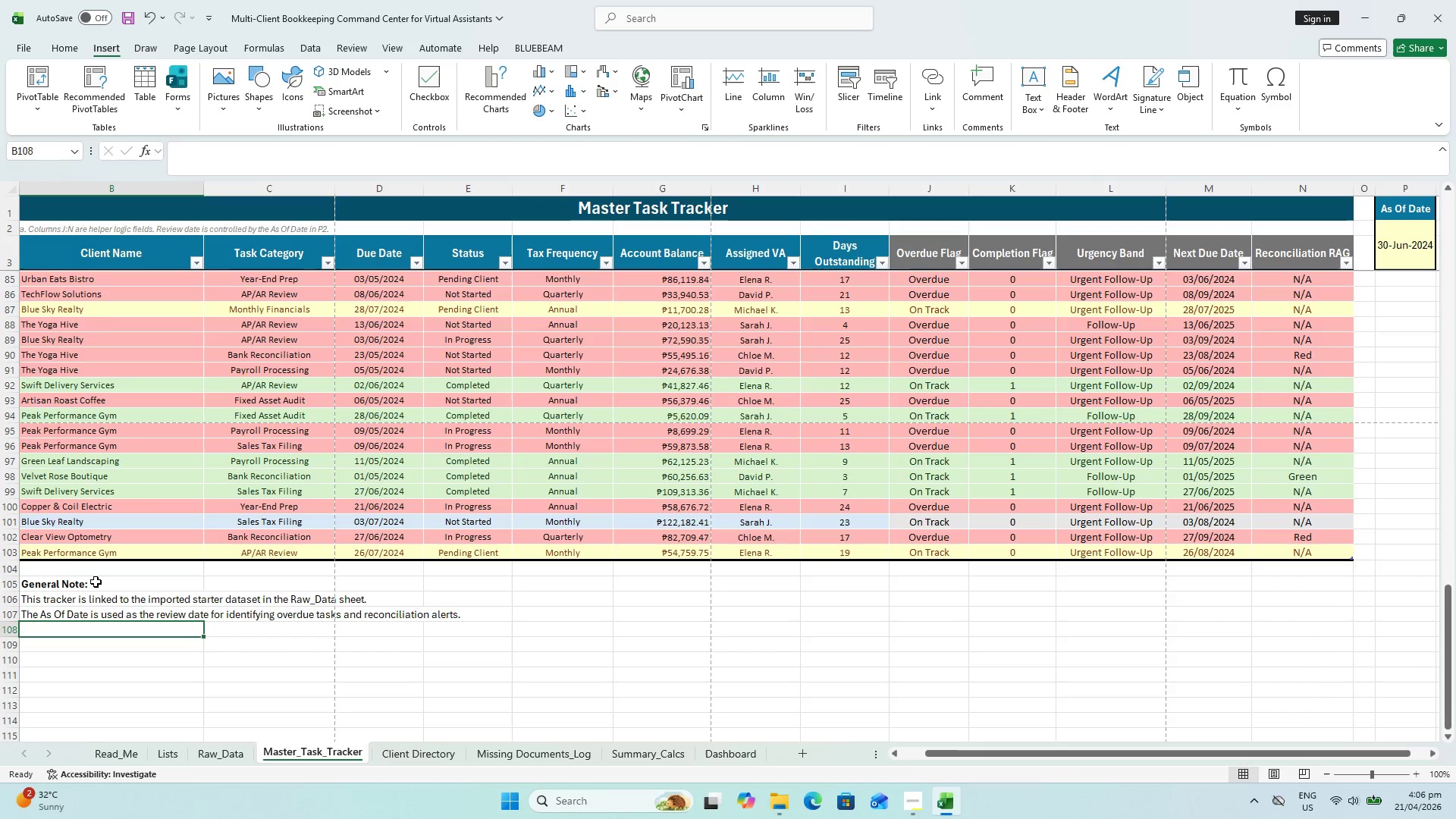 
 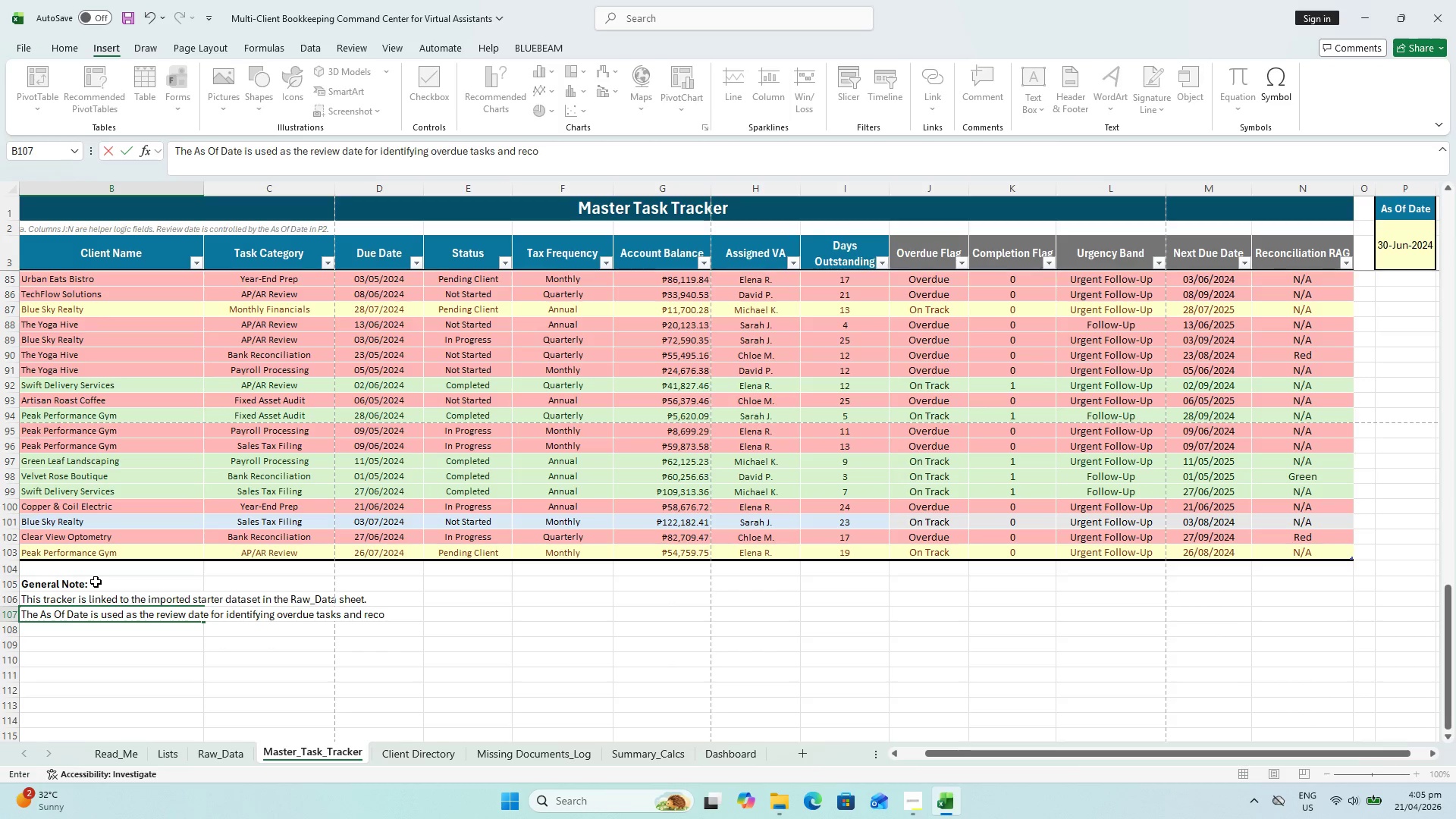 
key(Enter)
 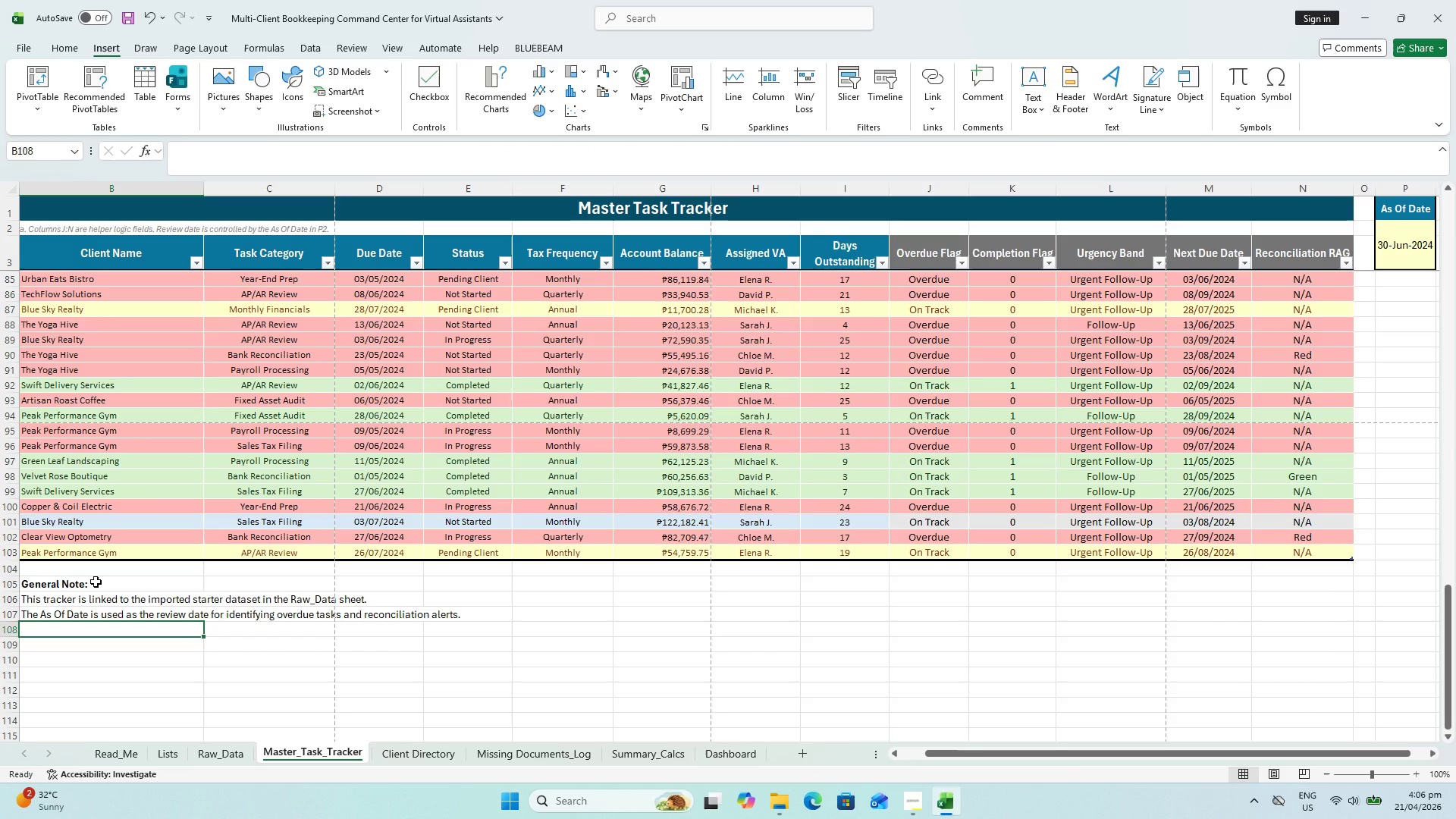 
type(Ovcer)
key(Backspace)
key(Backspace)
key(Backspace)
key(Backspace)
type(verdue Flag marks tasks with due dates earlier than)
 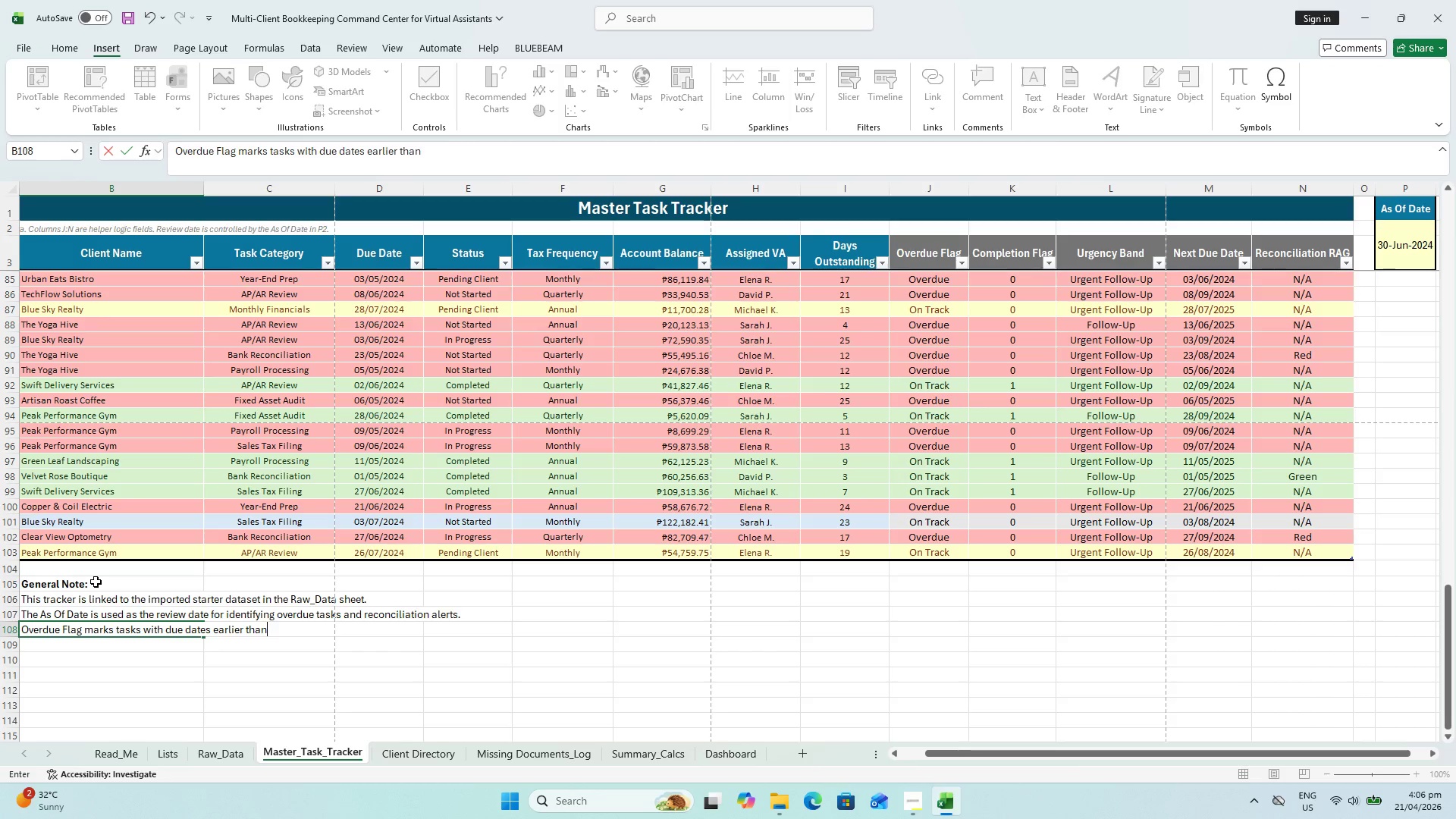 
wait(5.5)
 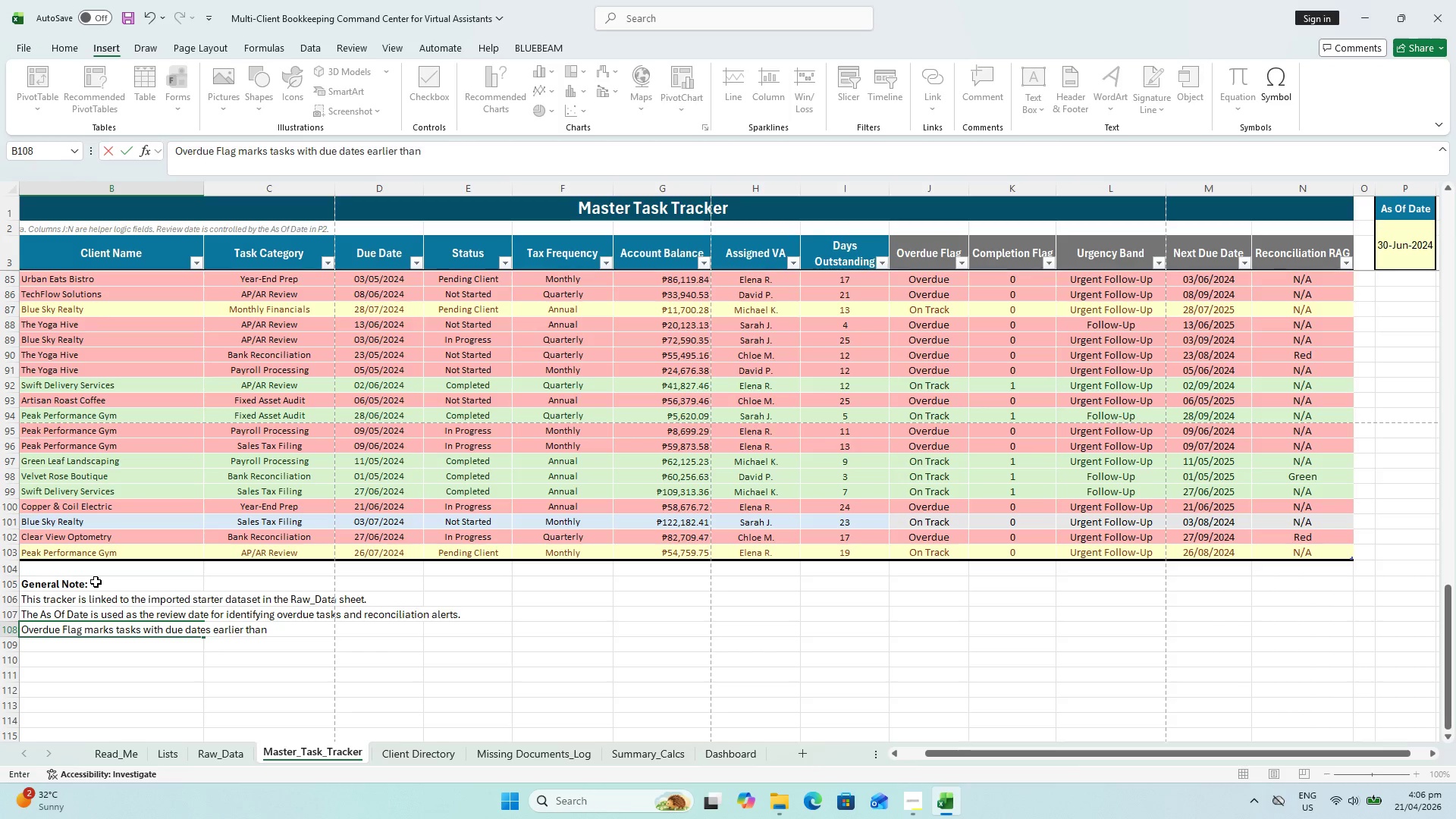 
type( the As Of Date and not yet completed.)
 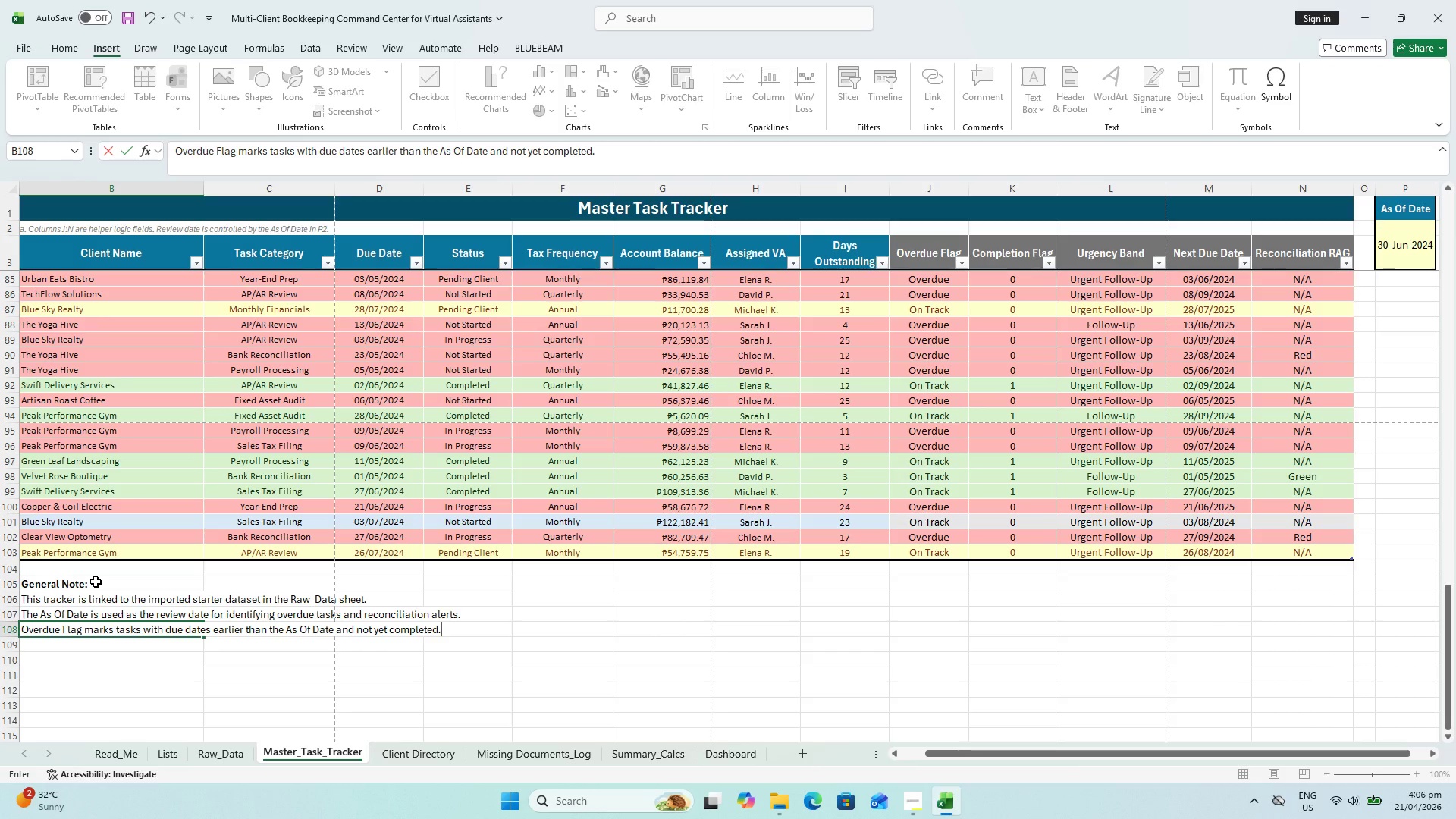 
left_click([83, 649])
 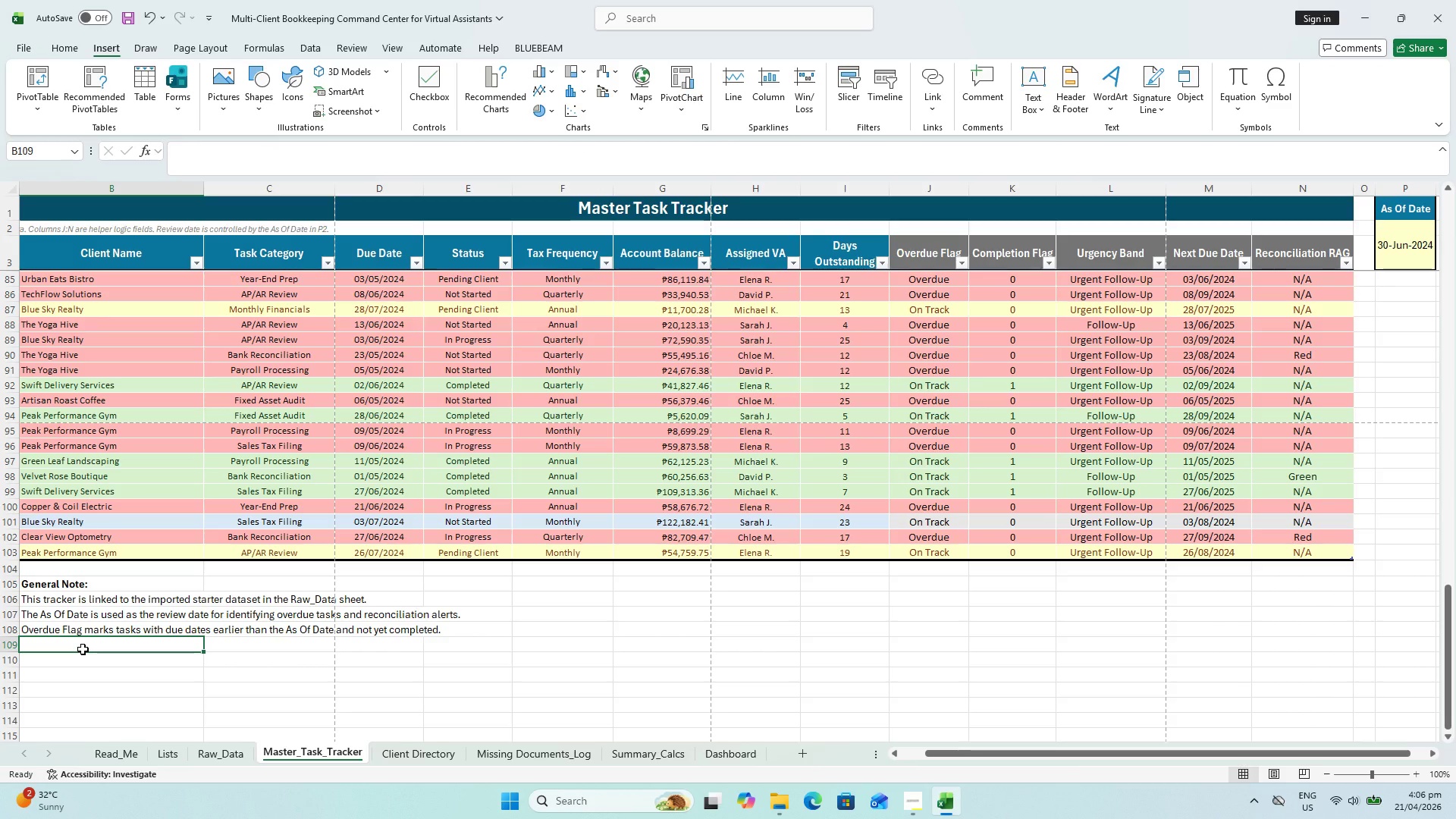 
type(Reconciliation RAG applies only r)
key(Backspace)
type(g)
key(Backspace)
type(to Bank Reconciliation tasks: Green +)
key(Backspace)
type(= COmpleted)
key(Backspace)
key(Backspace)
key(Backspace)
key(Backspace)
key(Backspace)
key(Backspace)
key(Backspace)
key(Backspace)
type(ompleted, Red = Overdue and not completed, Yellow = upcoming and not completed, N/AS)
key(Backspace)
type( = not a bank reconciliation task.)
 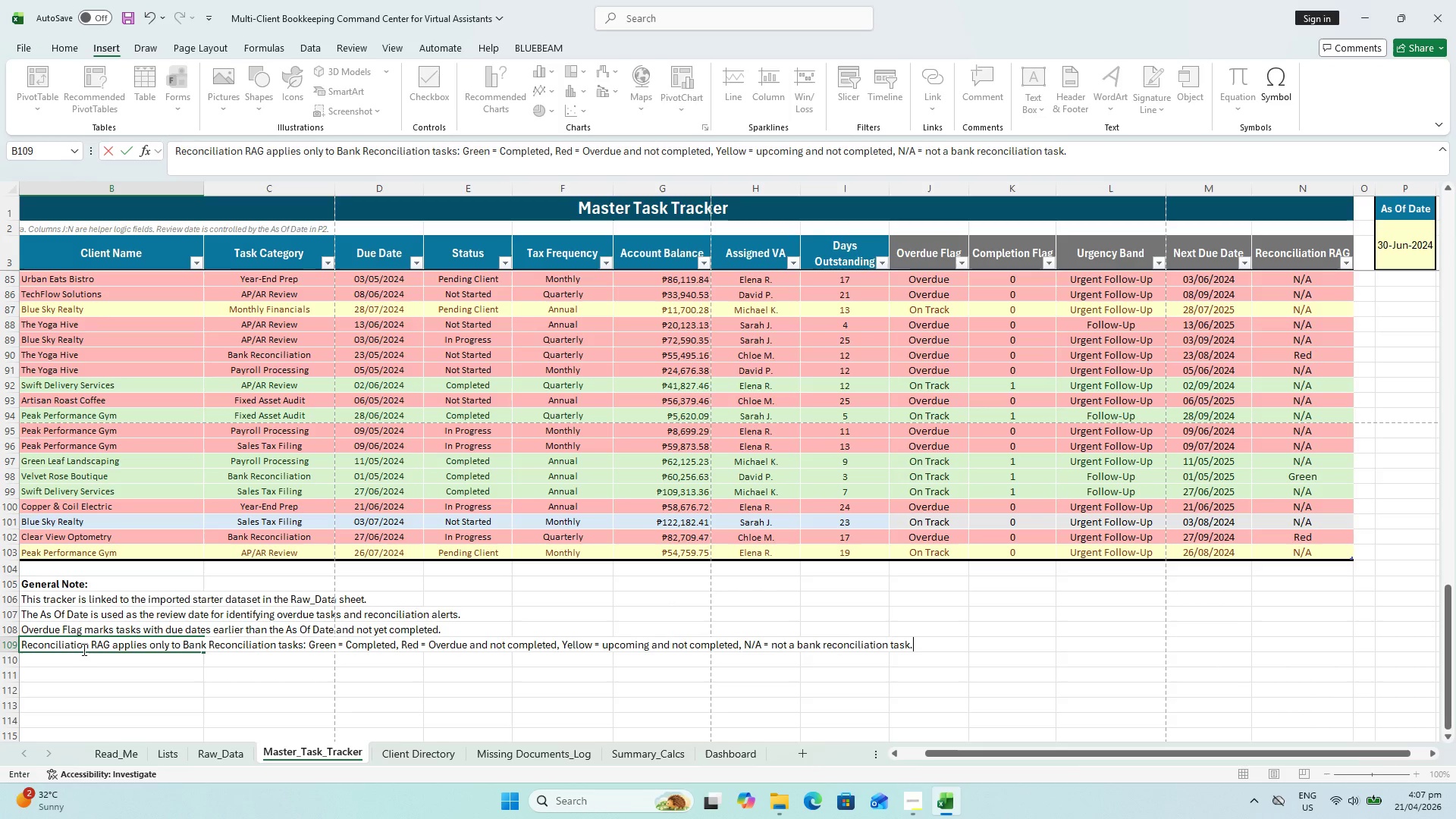 
key(Enter)
 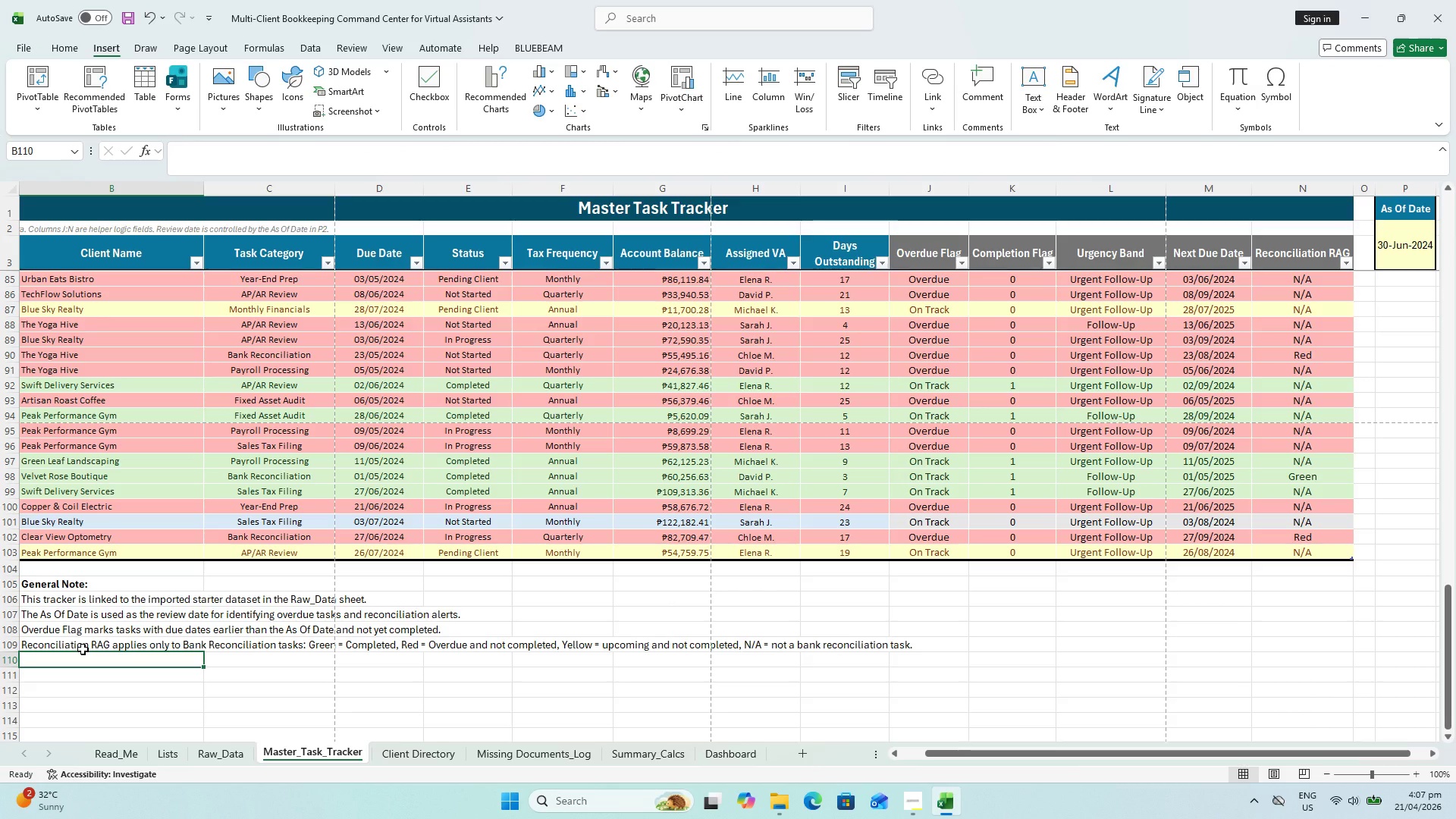 
key(Control+S)
 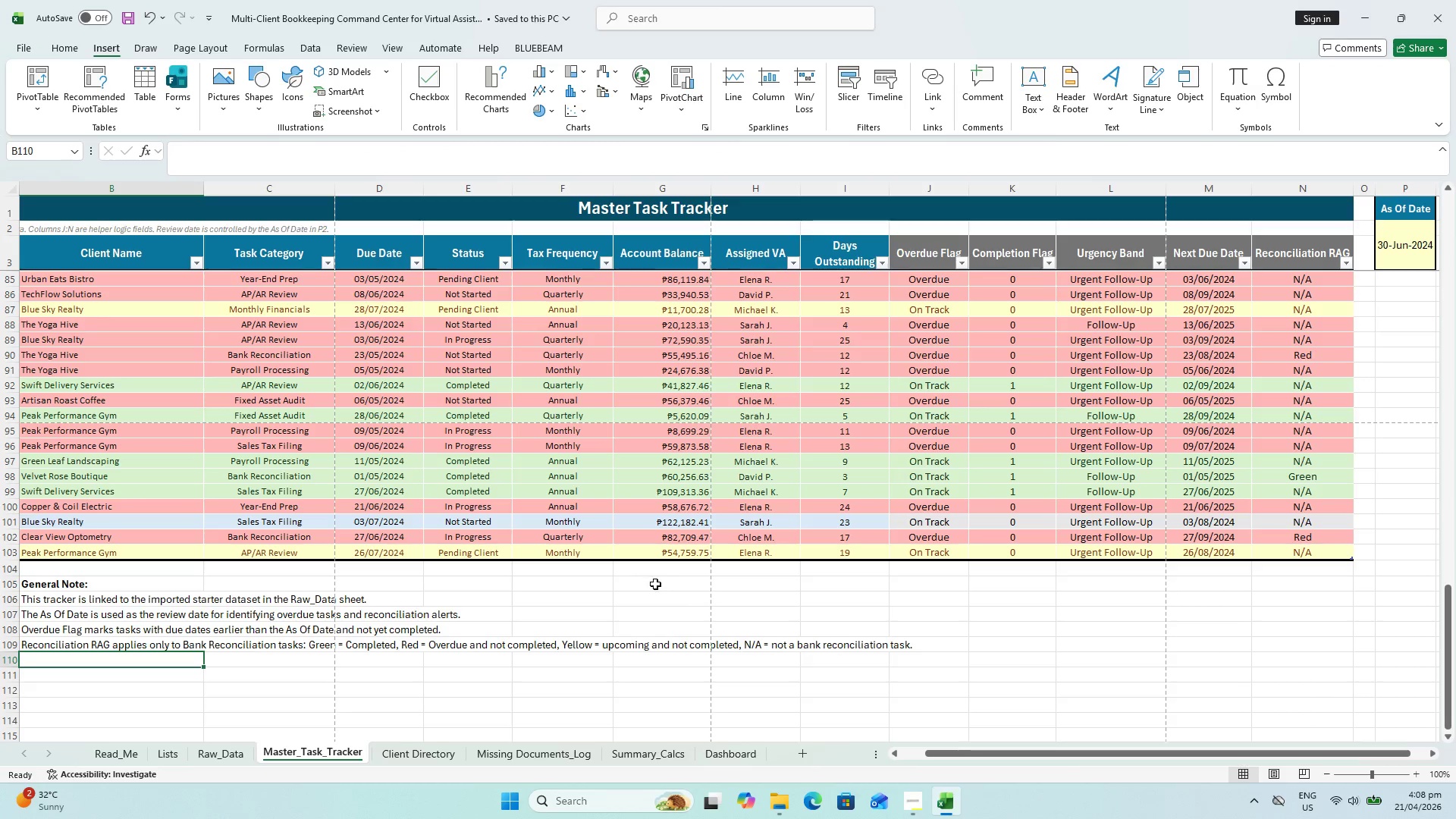 
scroll: coordinate [661, 580], scroll_direction: up, amount: 1.0
 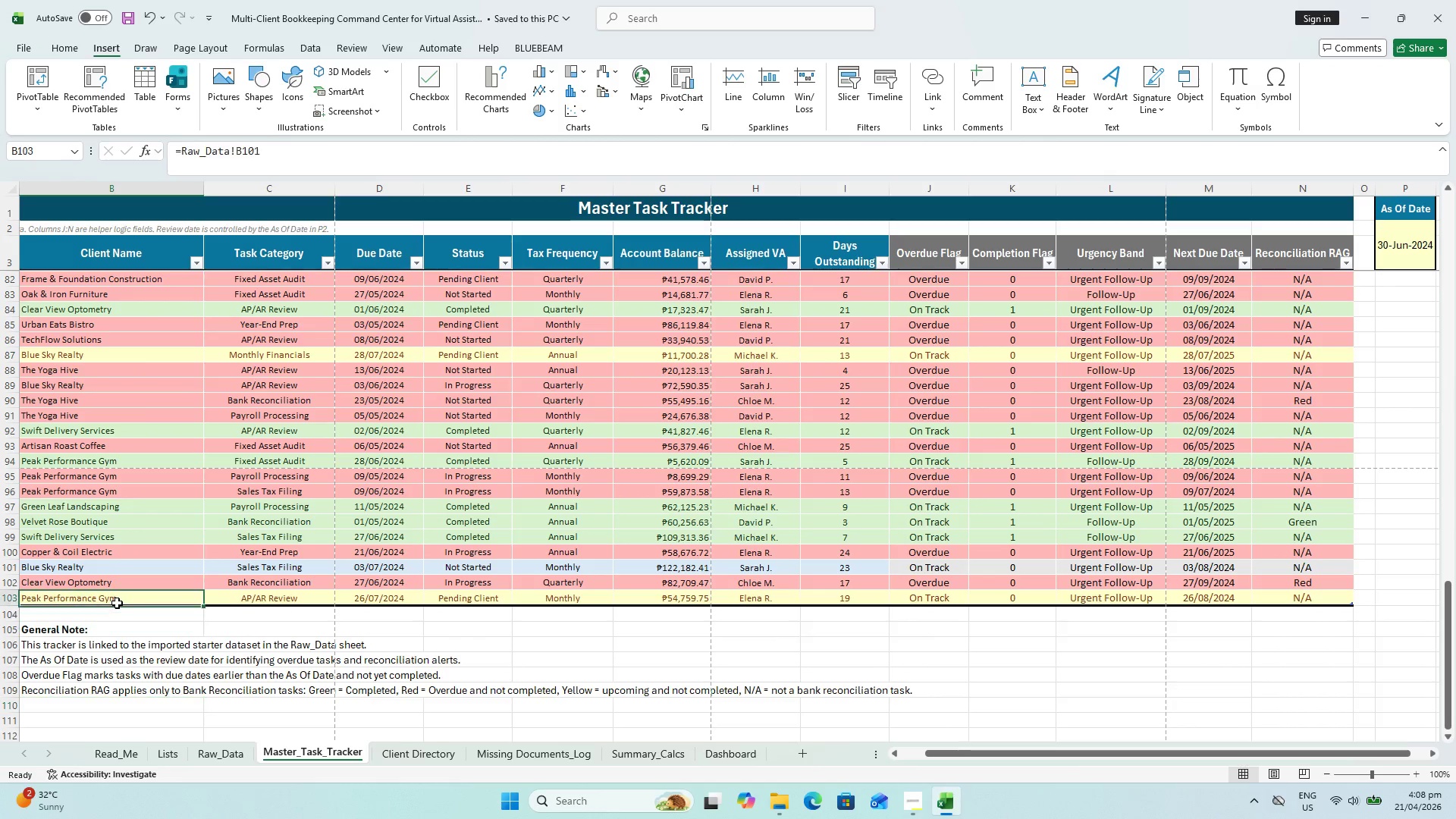 
left_click([117, 612])
 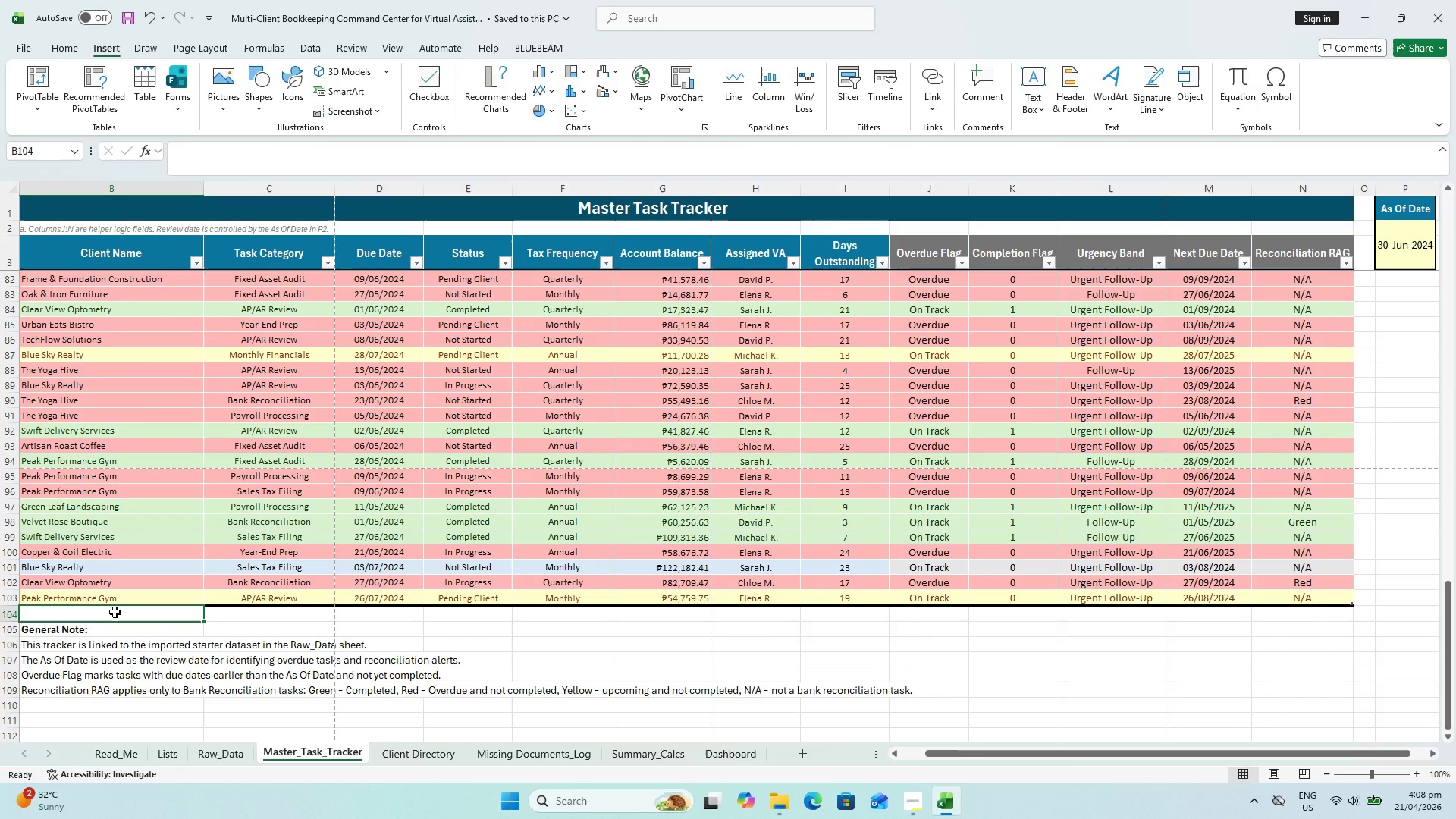 
key(A)
 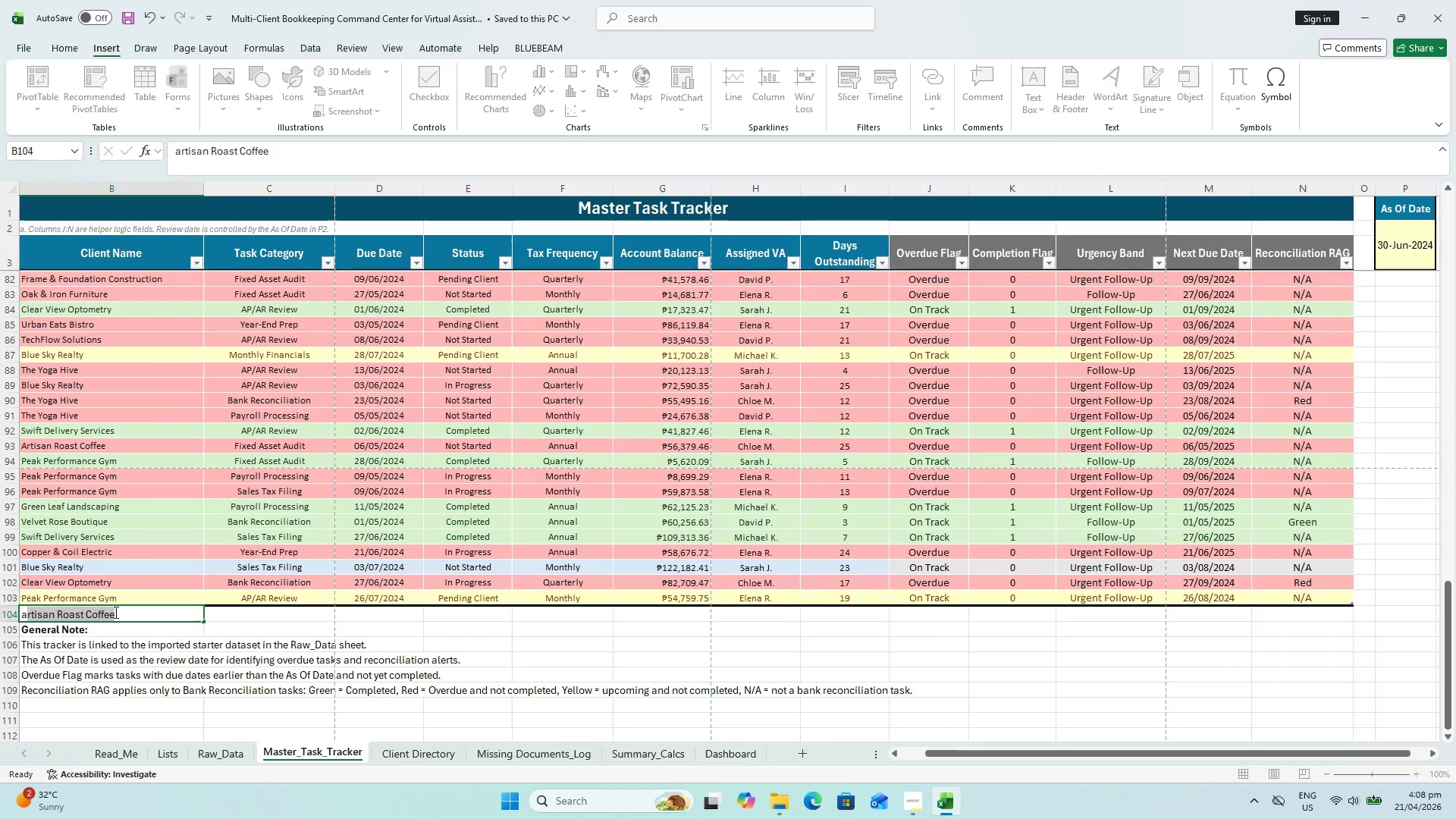 
key(Enter)
 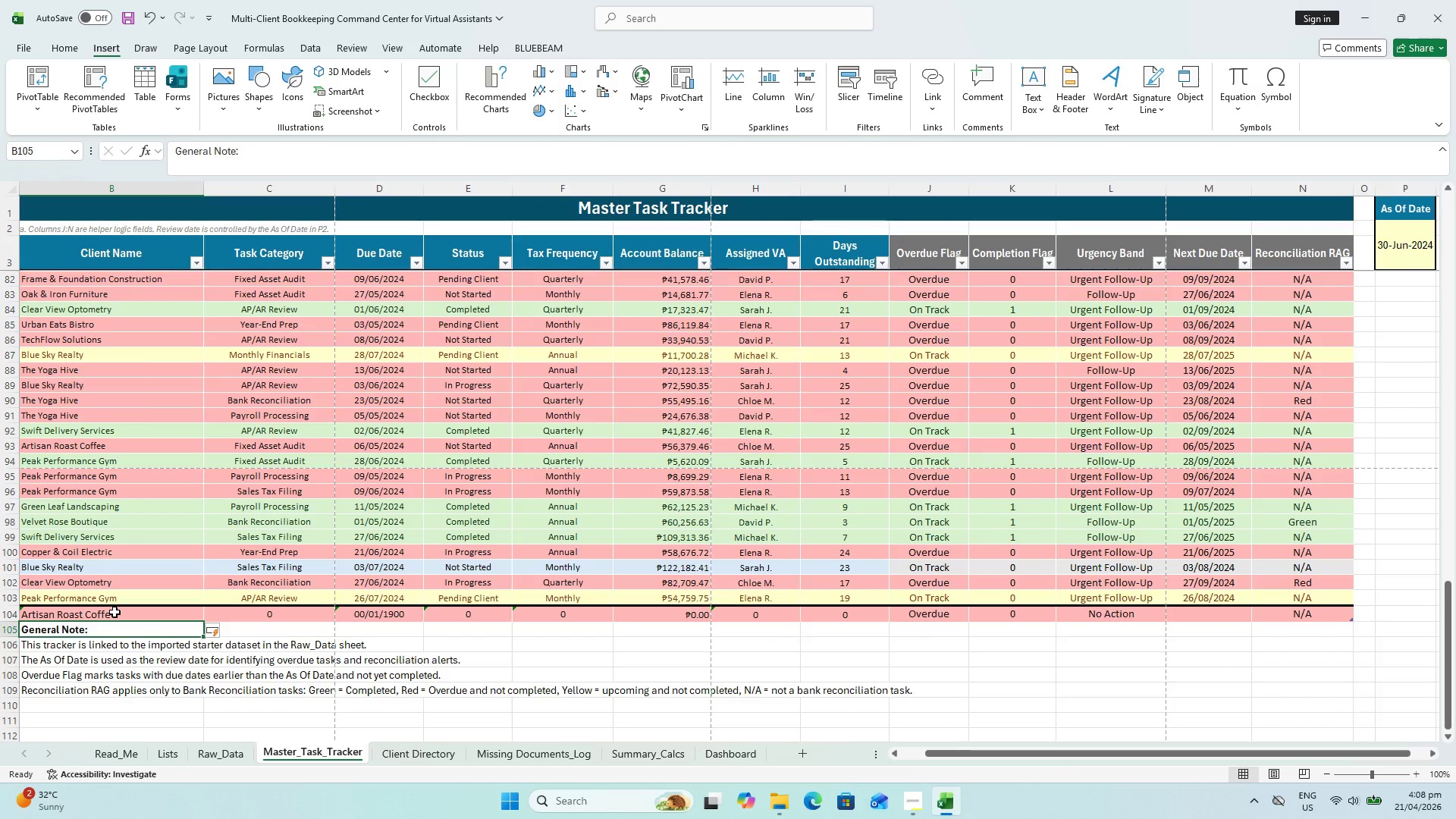 
key(Control+Z)
 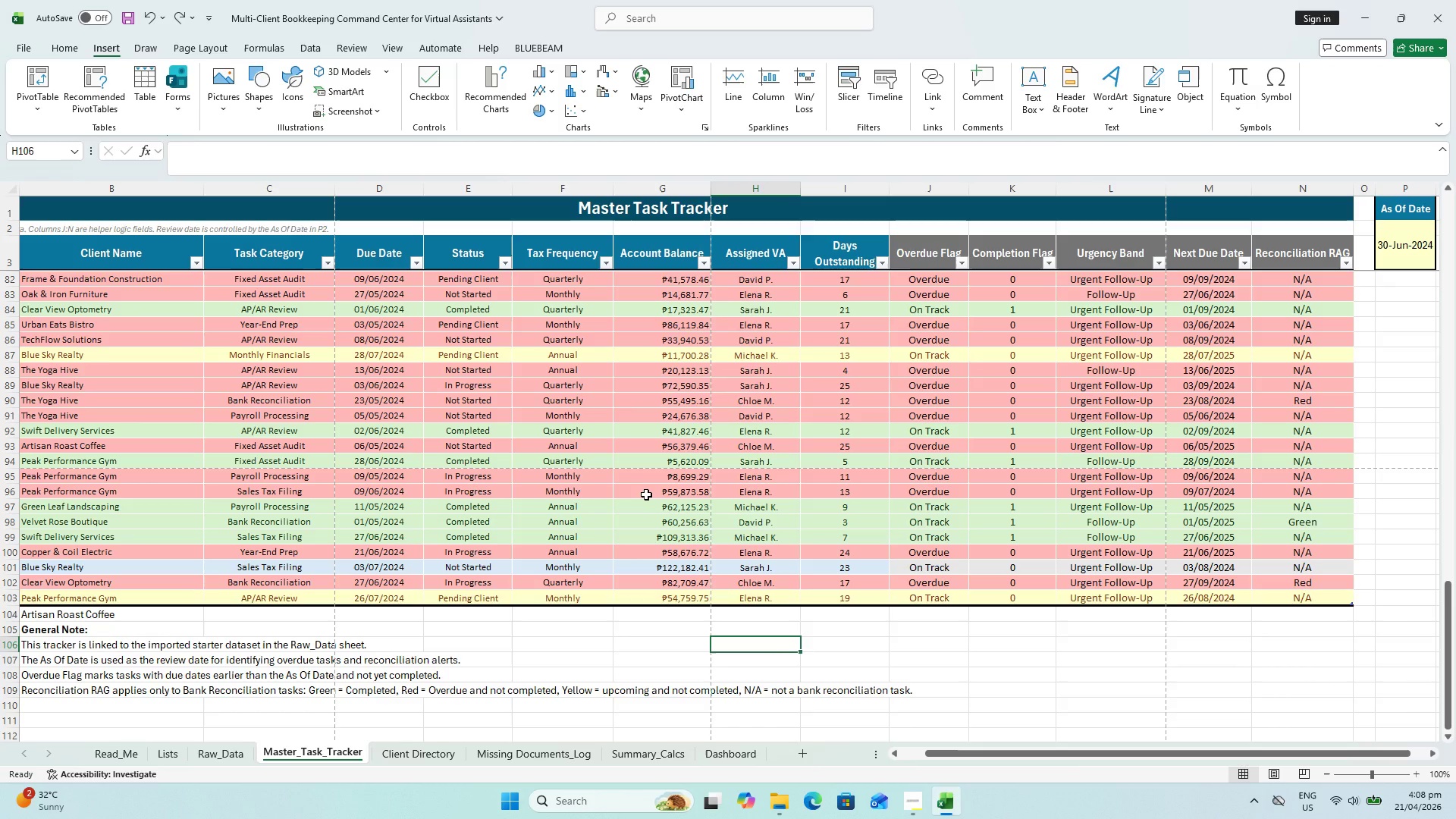 
wait(6.86)
 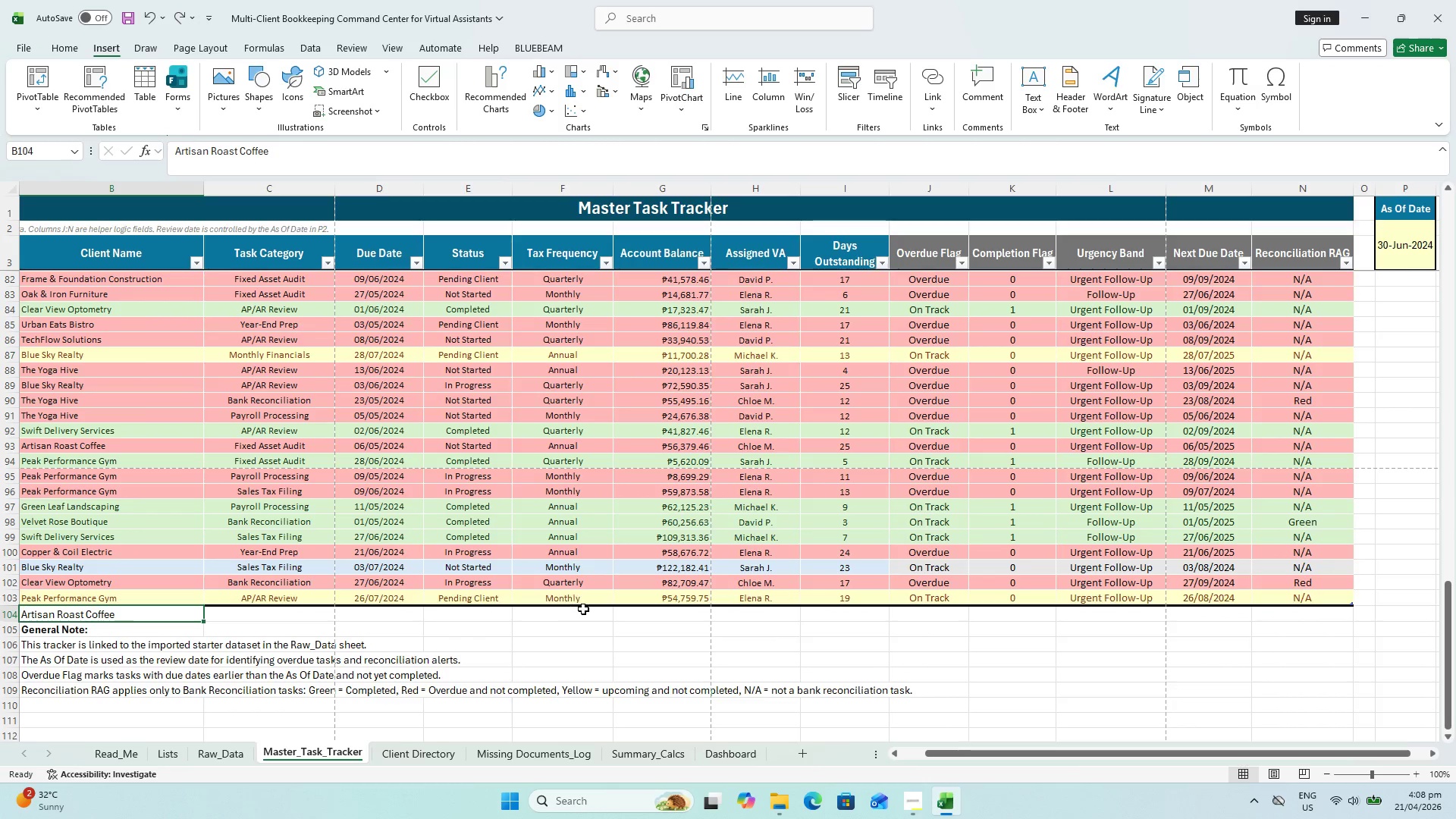 
scroll: coordinate [589, 588], scroll_direction: up, amount: 1.0
 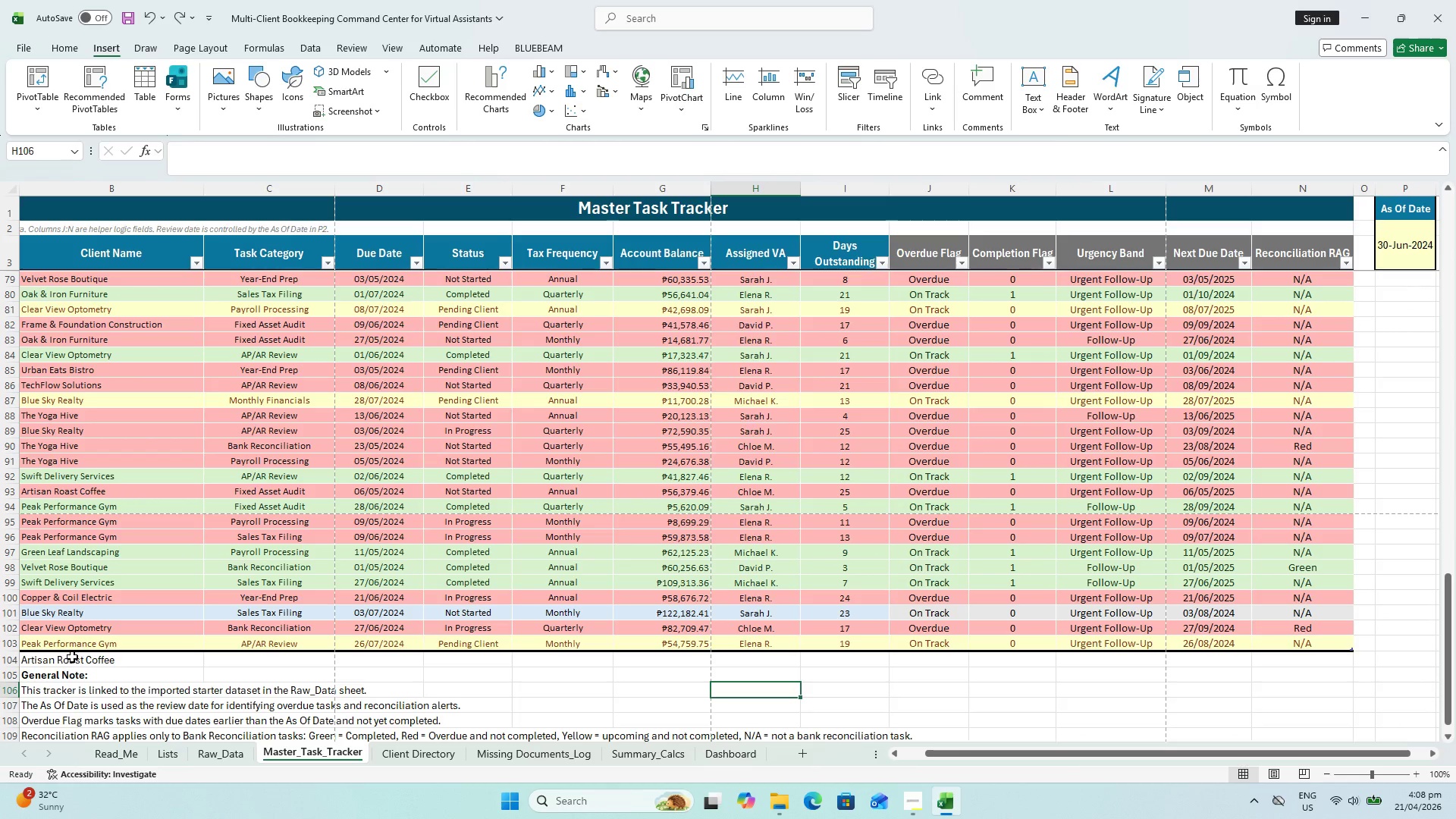 
key(Control+Z)
 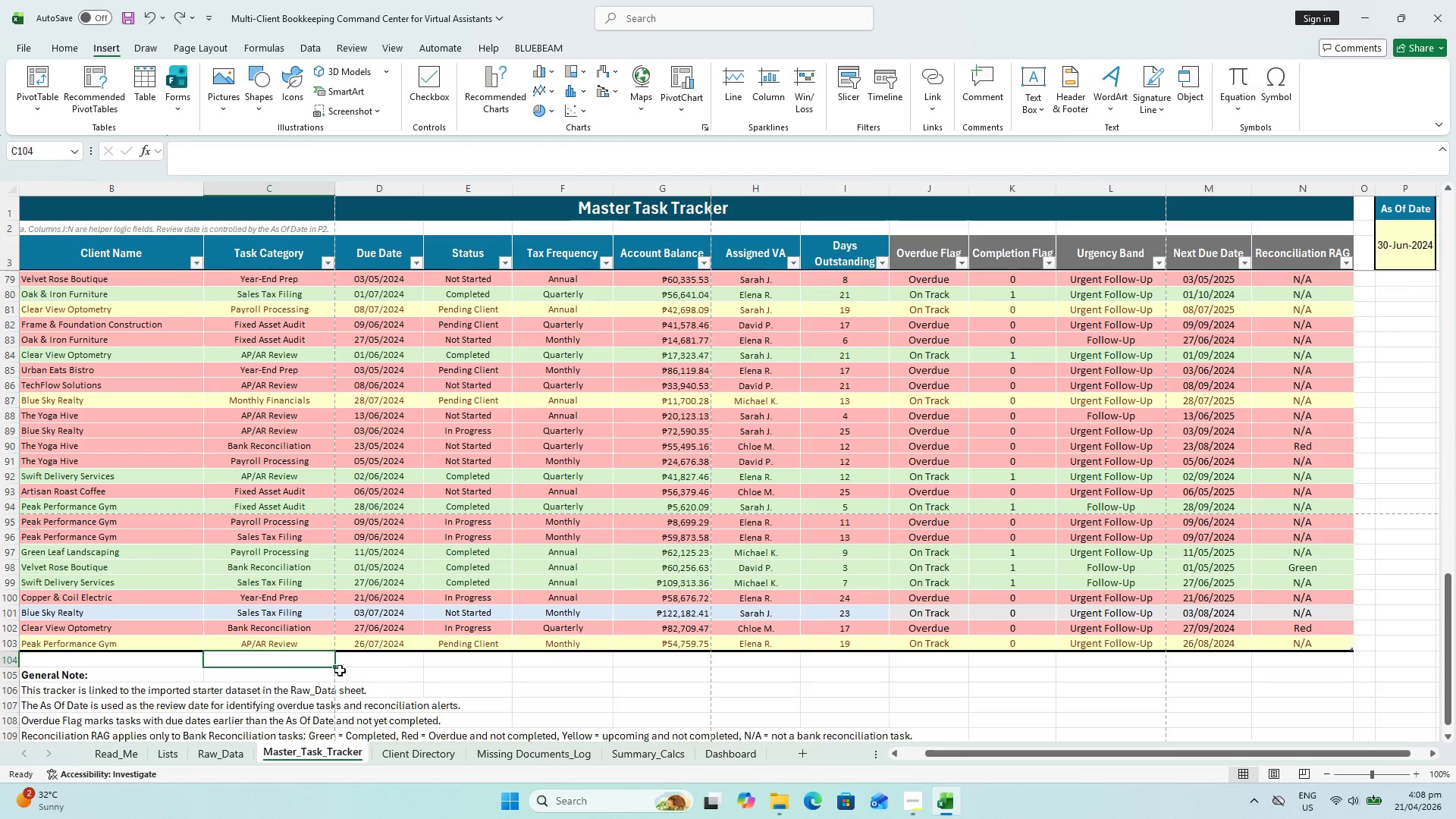 
double_click([482, 686])
 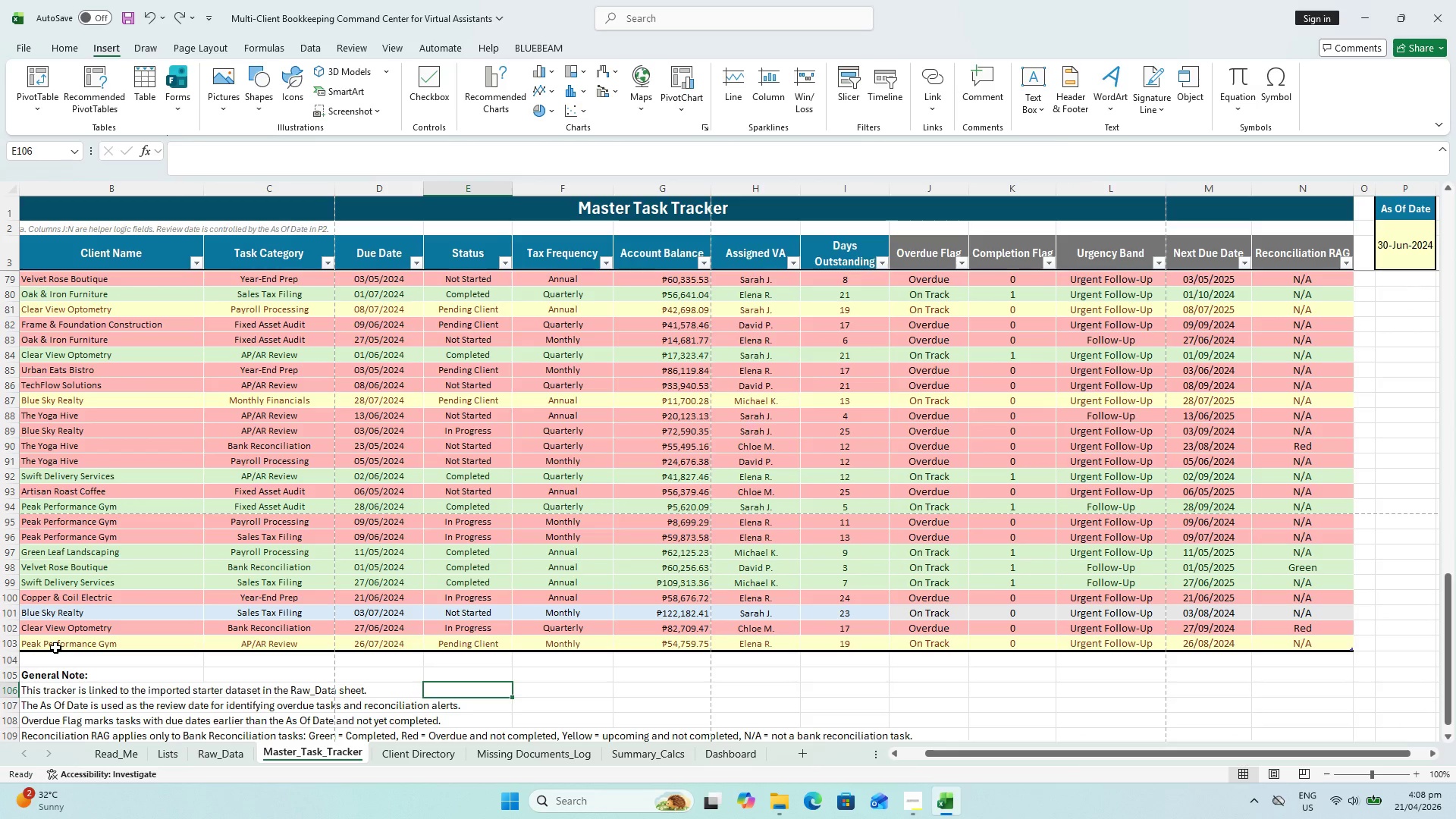 
scroll: coordinate [163, 601], scroll_direction: up, amount: 28.0
 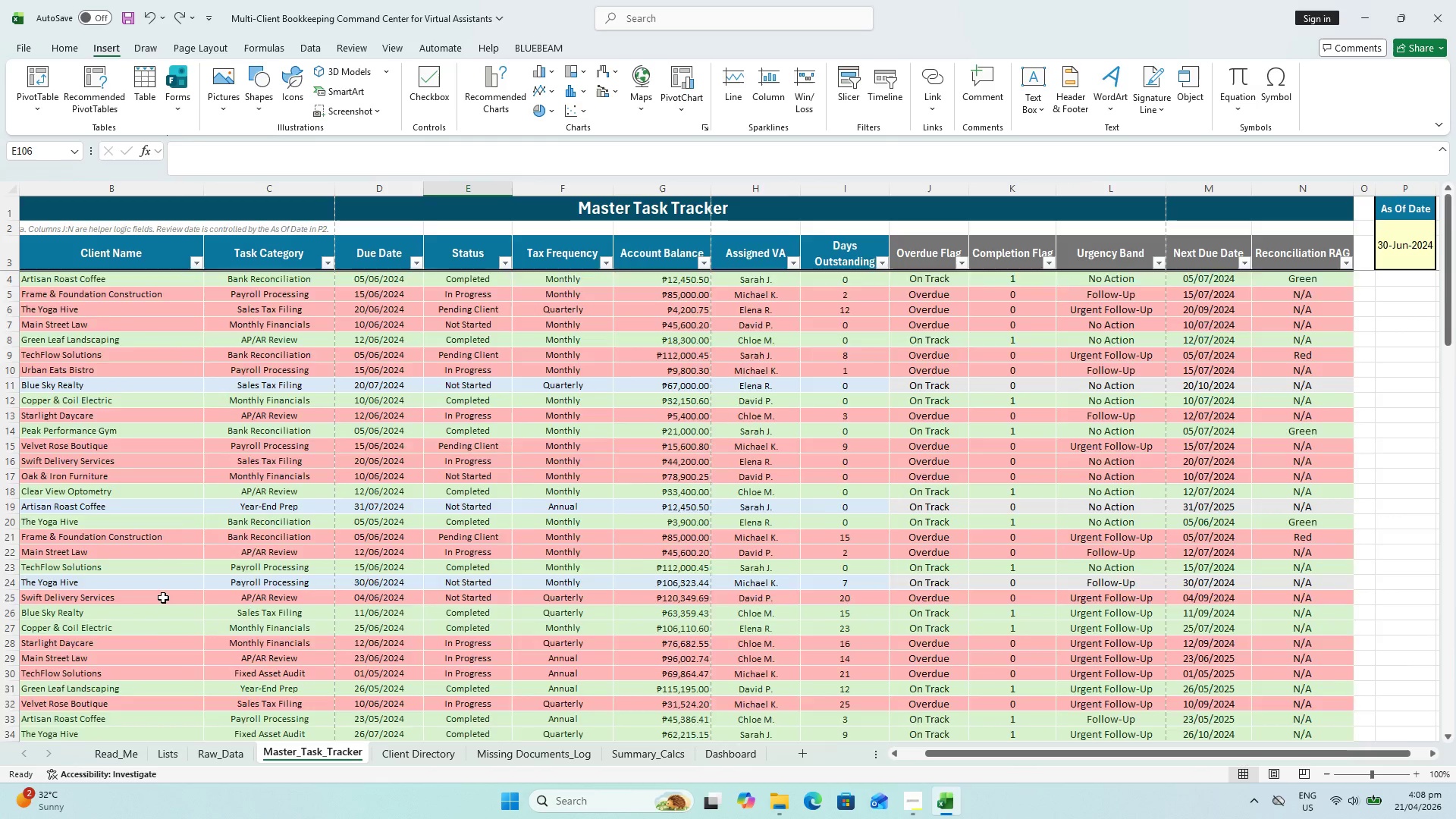 
scroll: coordinate [194, 591], scroll_direction: down, amount: 25.0
 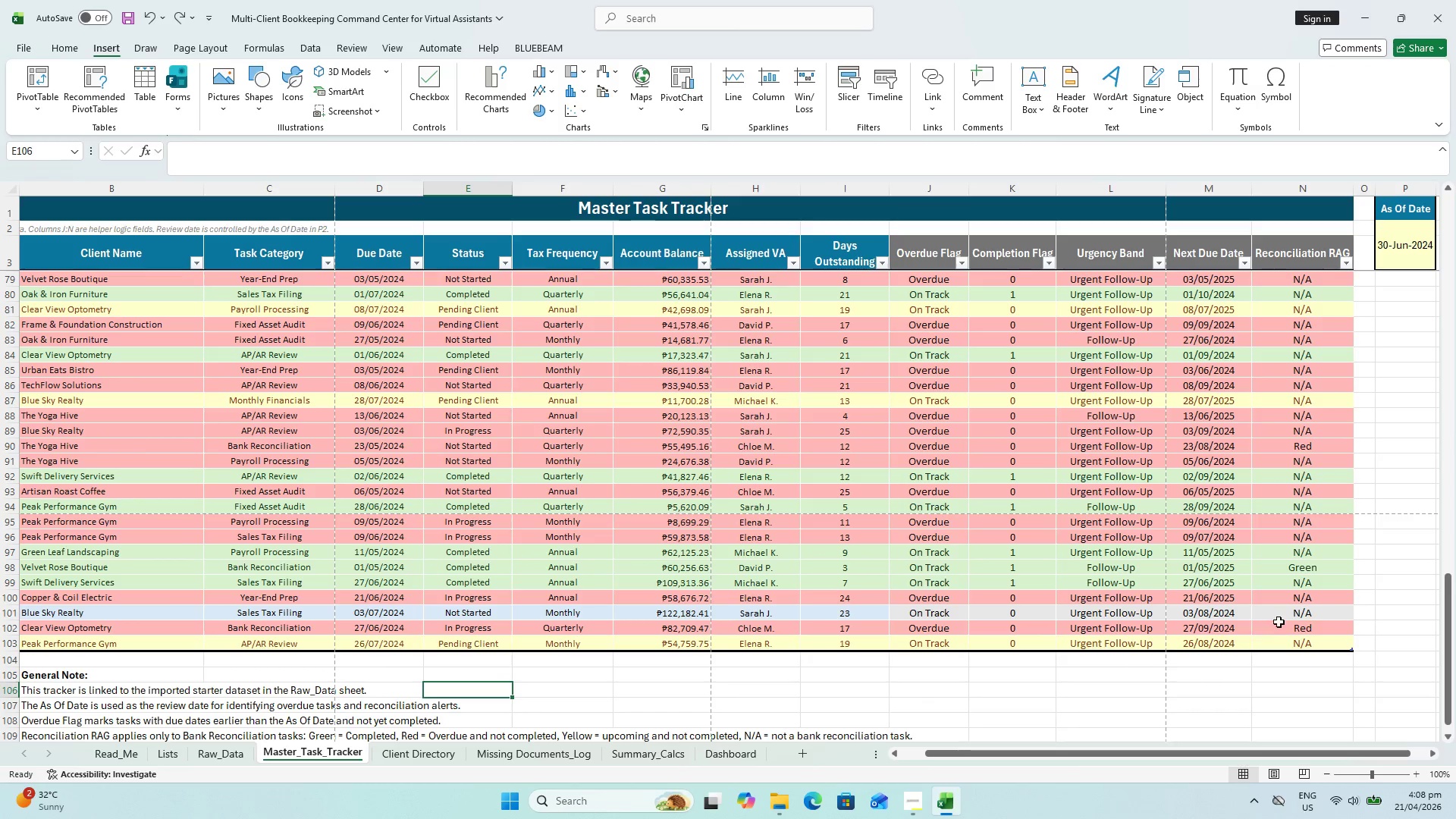 
wait(5.1)
 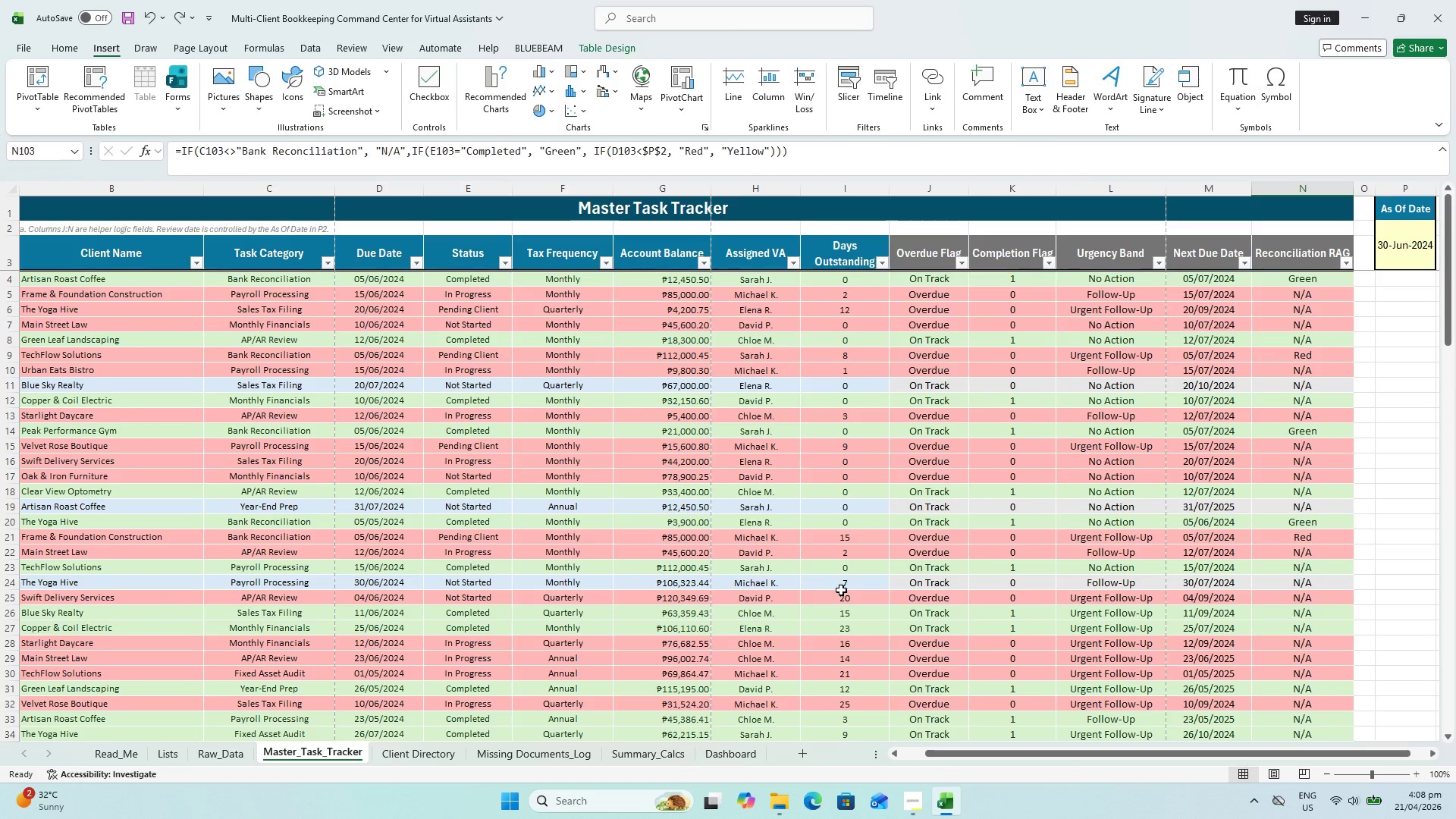 
hold_key(key=ShiftLeft, duration=0.88)
 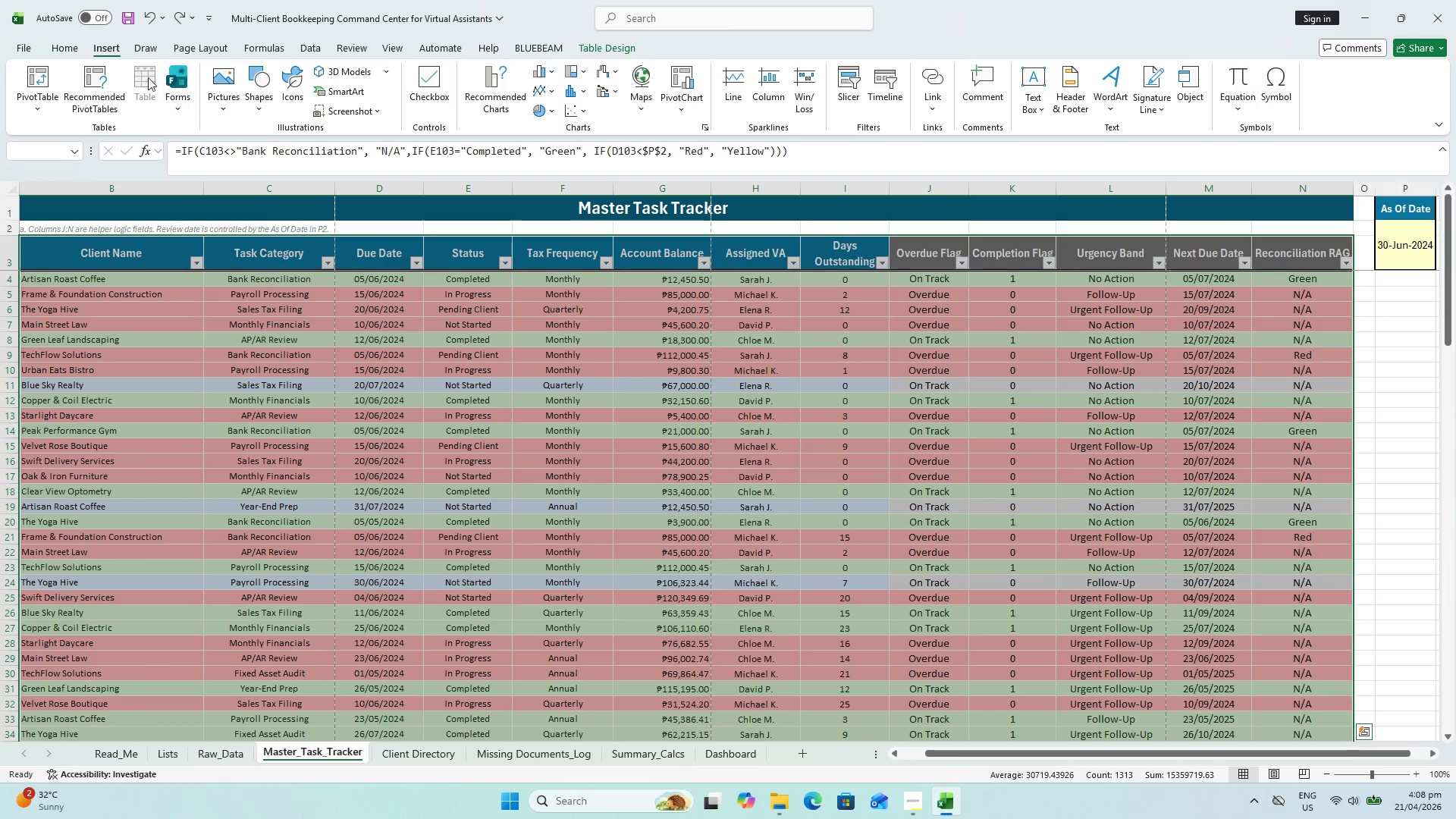 
scroll: coordinate [843, 589], scroll_direction: up, amount: 43.0
 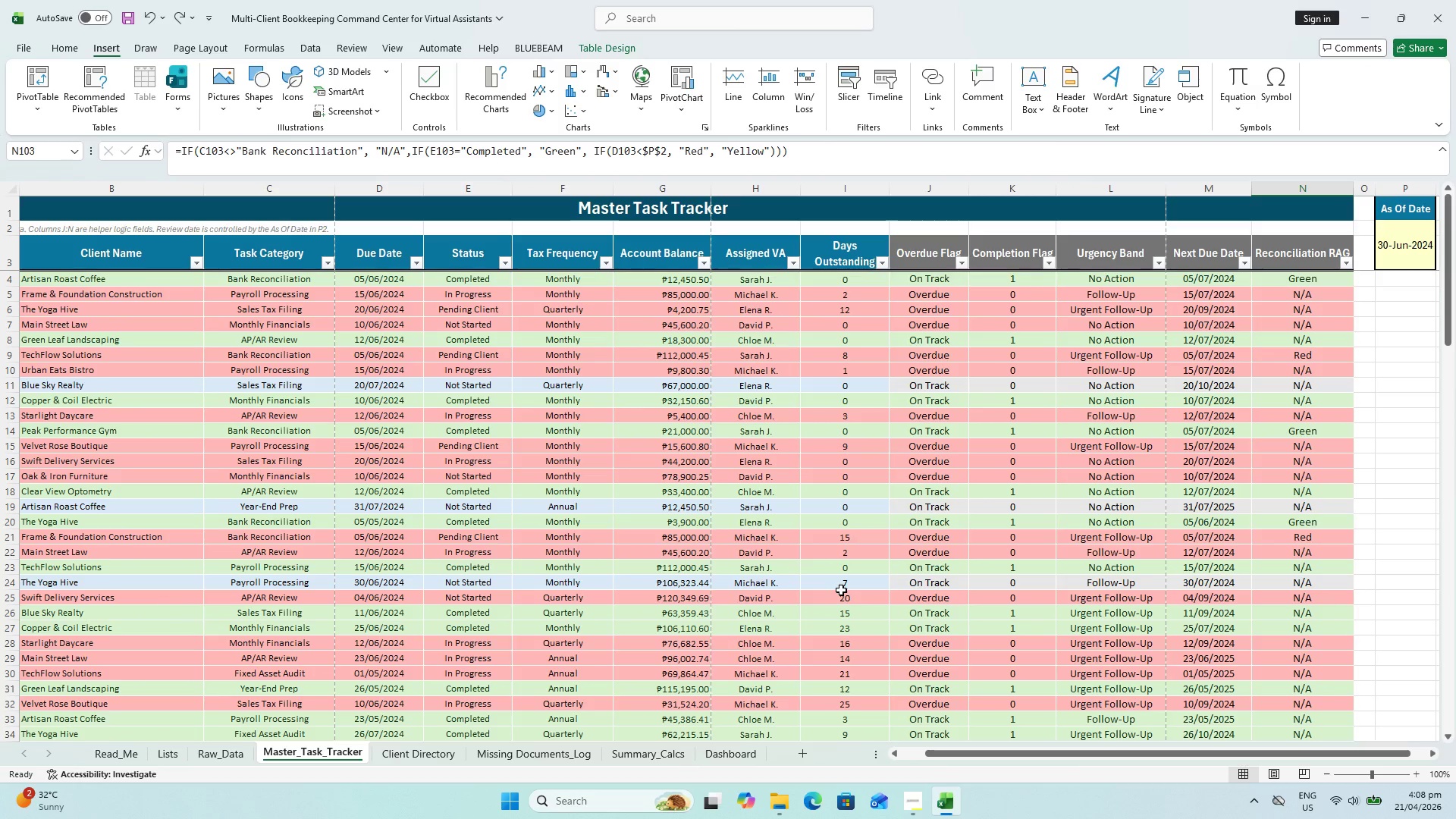 
left_click([139, 259])
 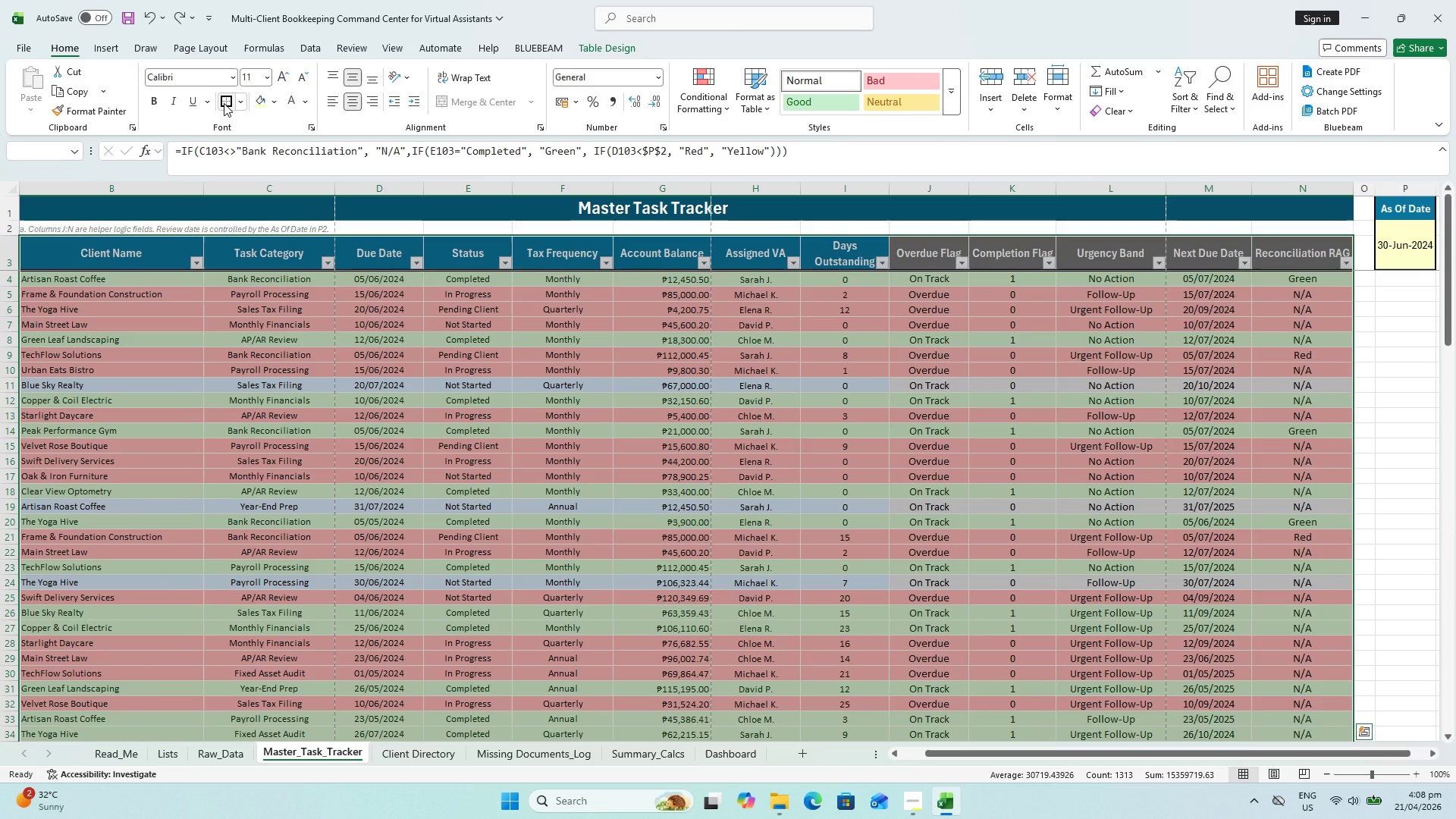 
left_click([246, 102])
 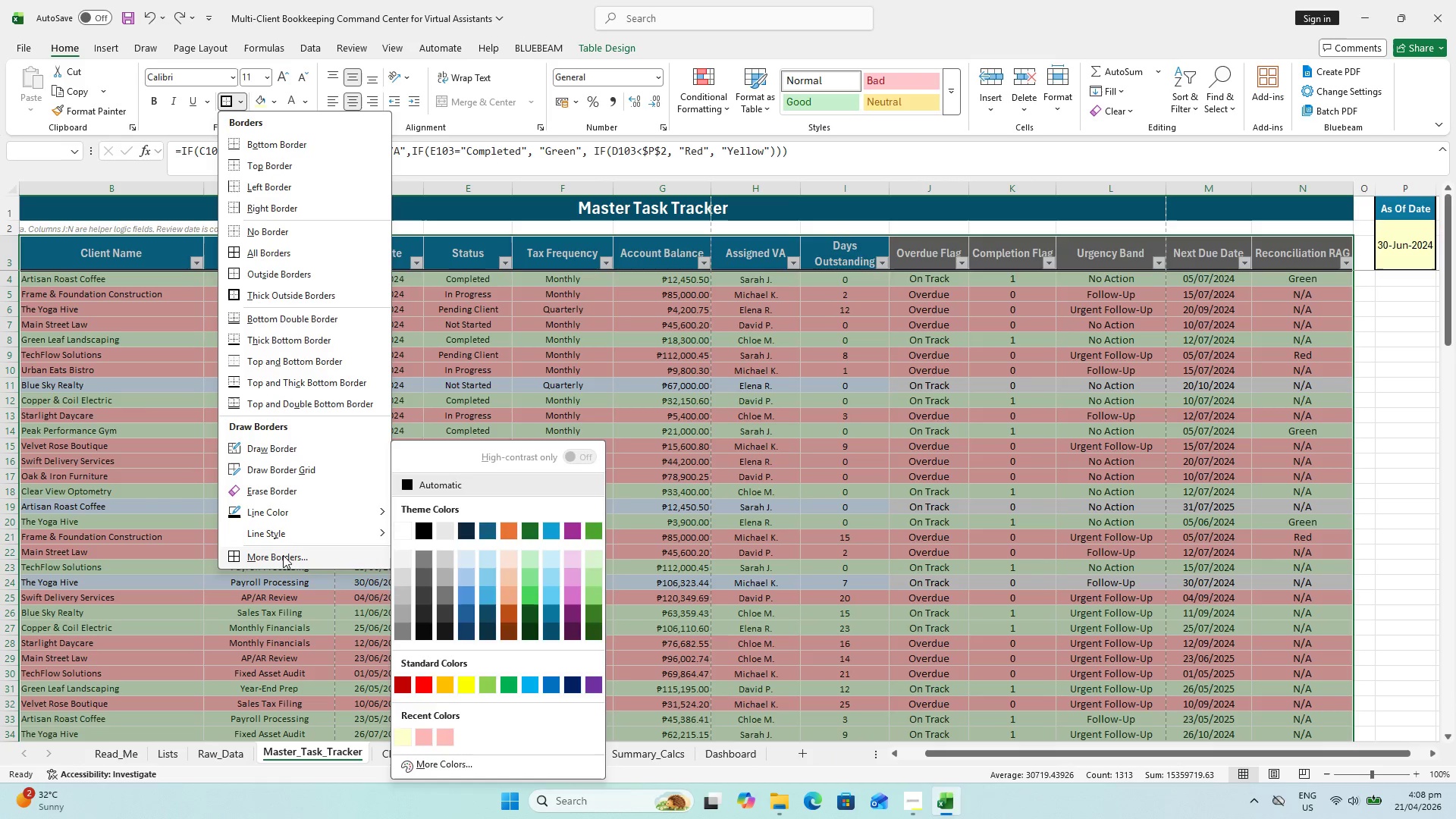 
left_click([282, 555])
 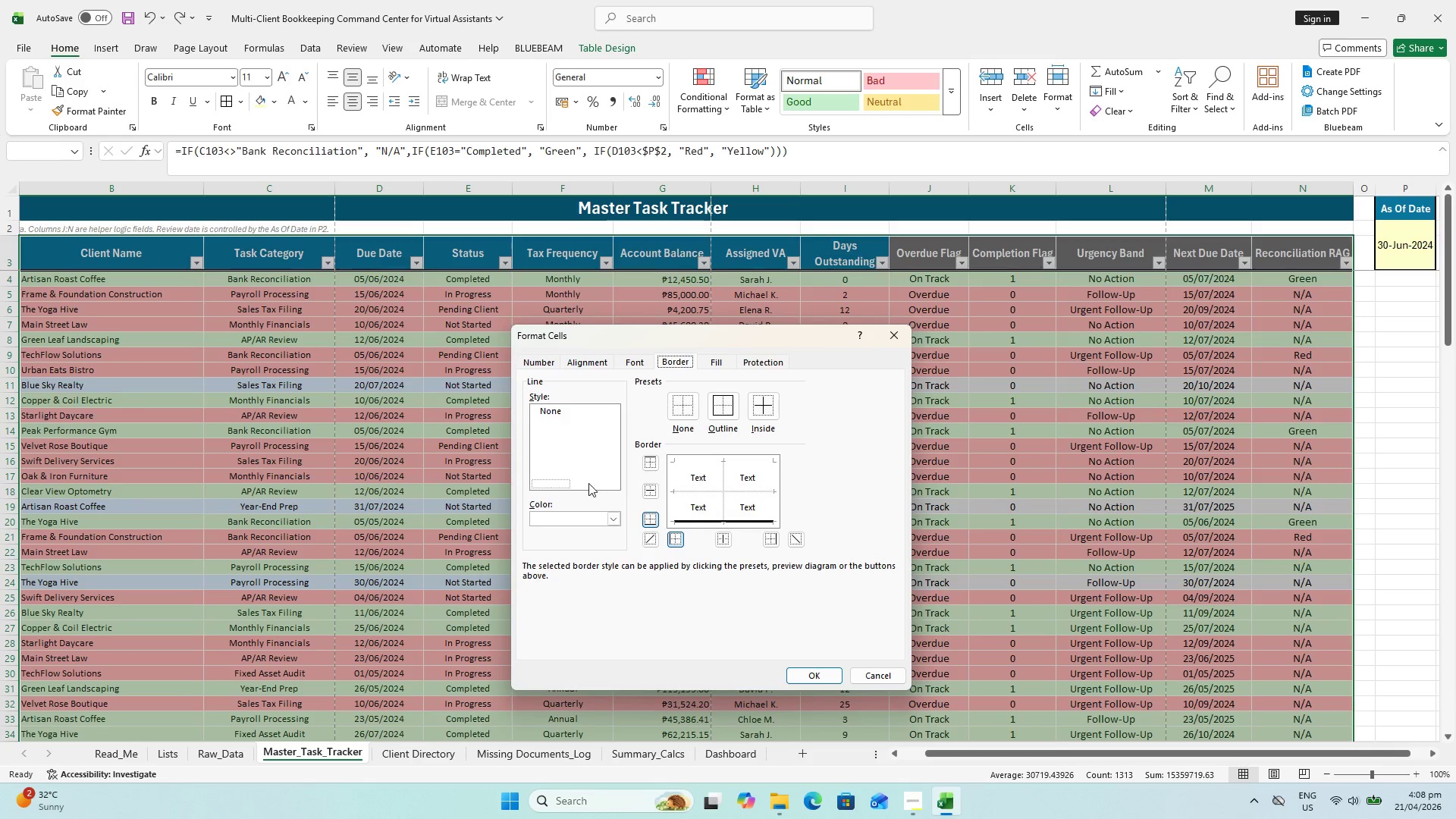 
left_click([609, 518])
 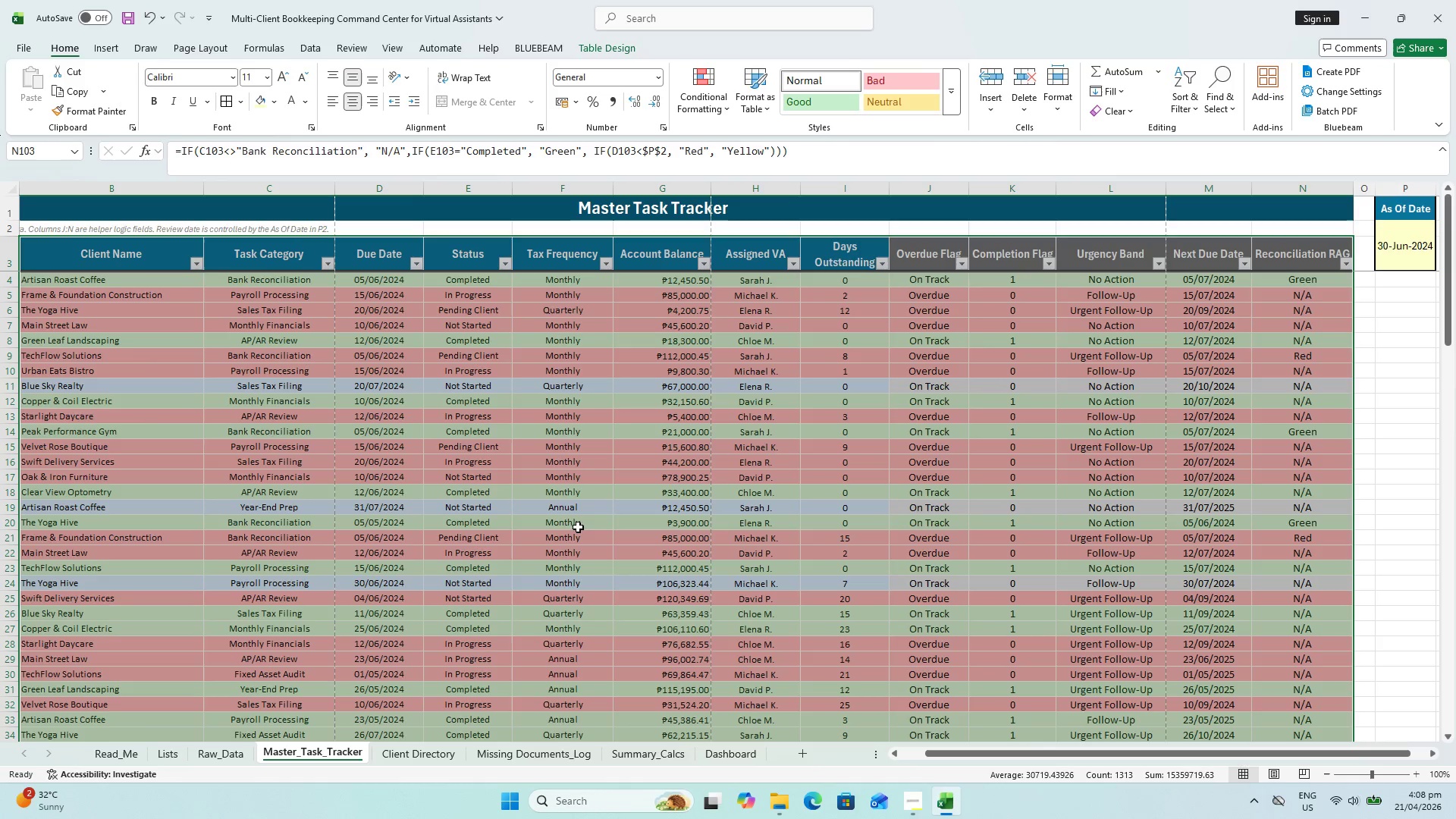 
wait(6.14)
 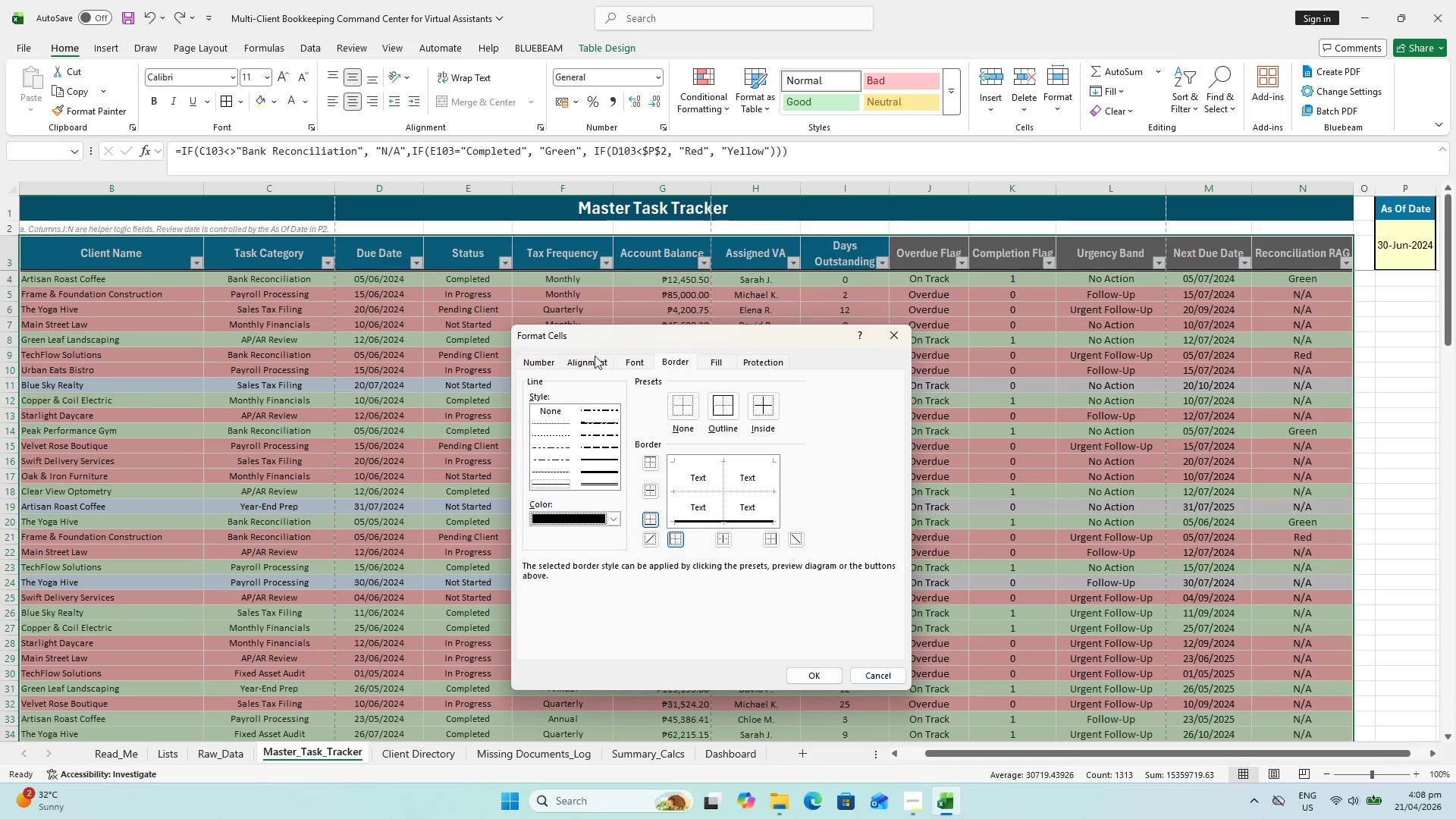 
left_click_drag(start_coordinate=[139, 400], to_coordinate=[141, 404])
 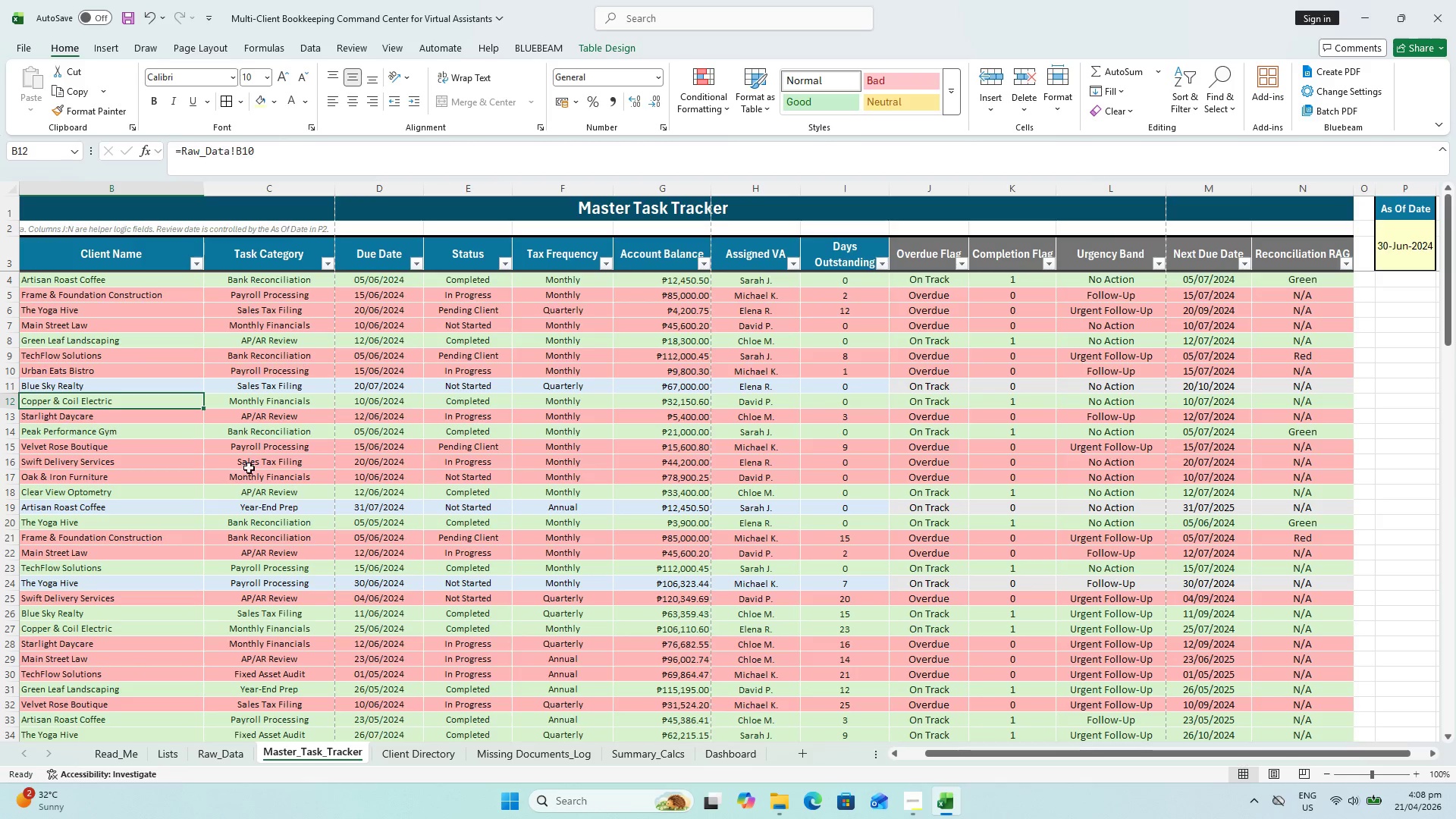 
scroll: coordinate [171, 541], scroll_direction: down, amount: 28.0
 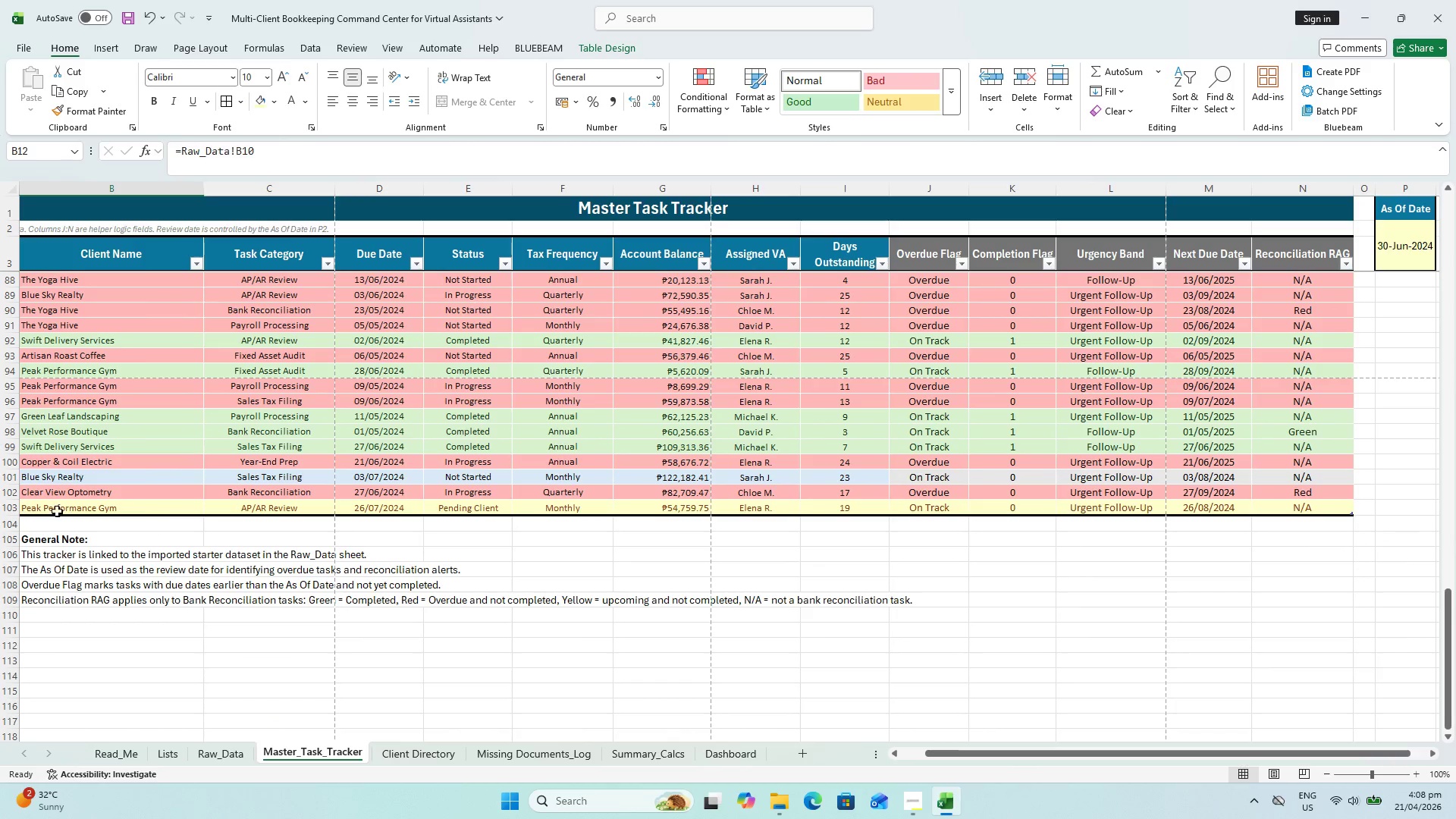 
left_click([57, 528])
 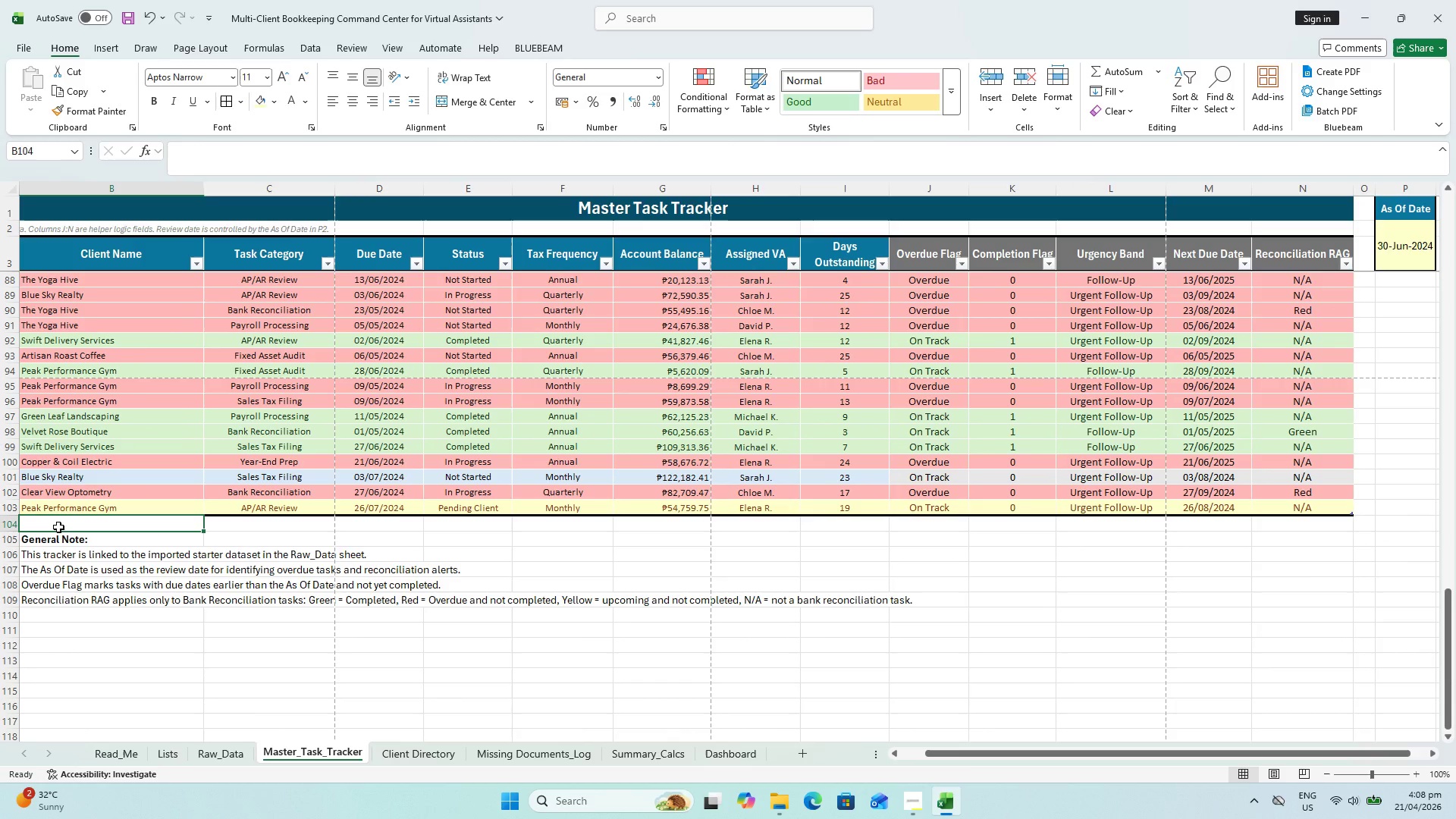 
key(1)
 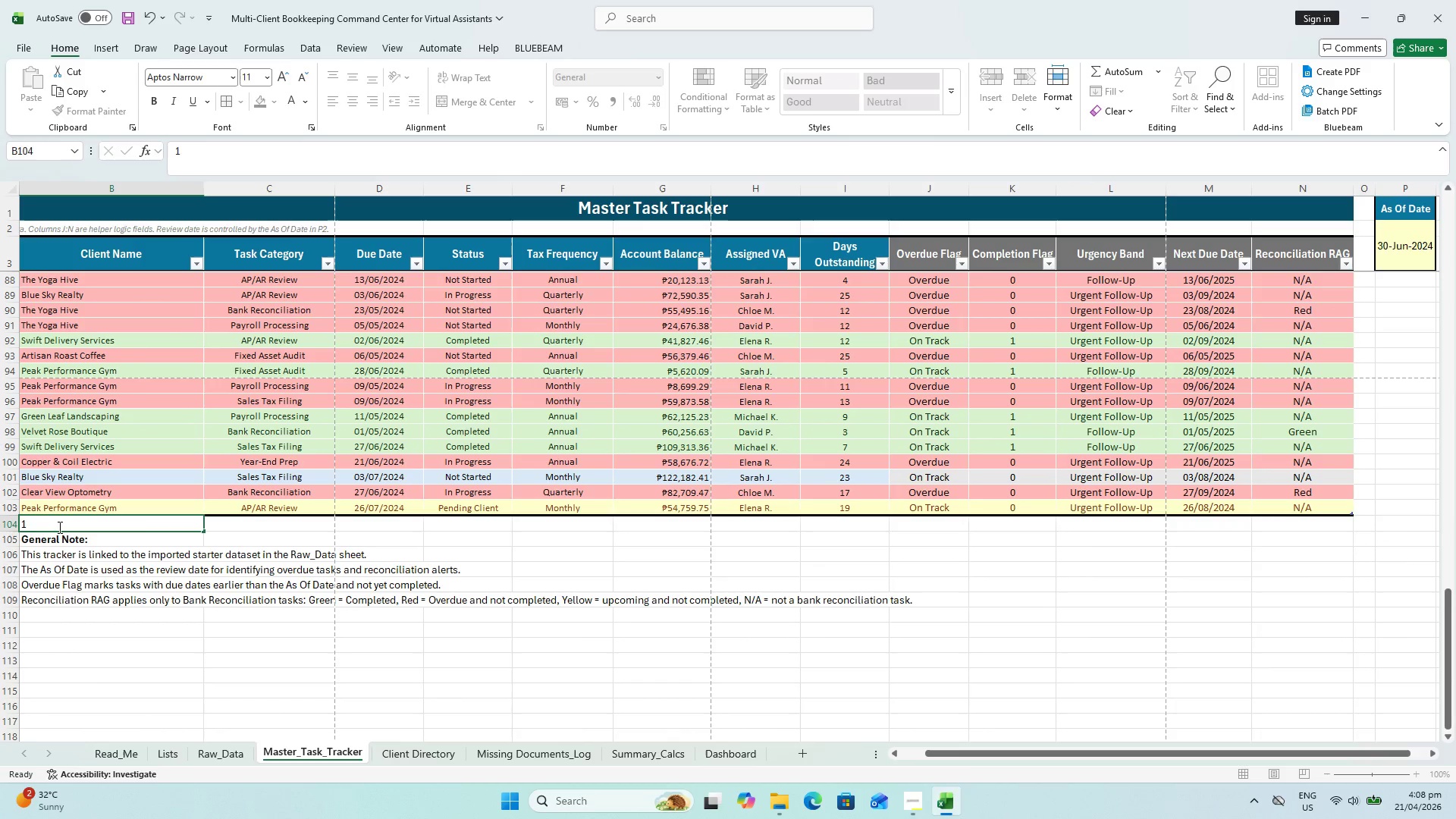 
key(Enter)
 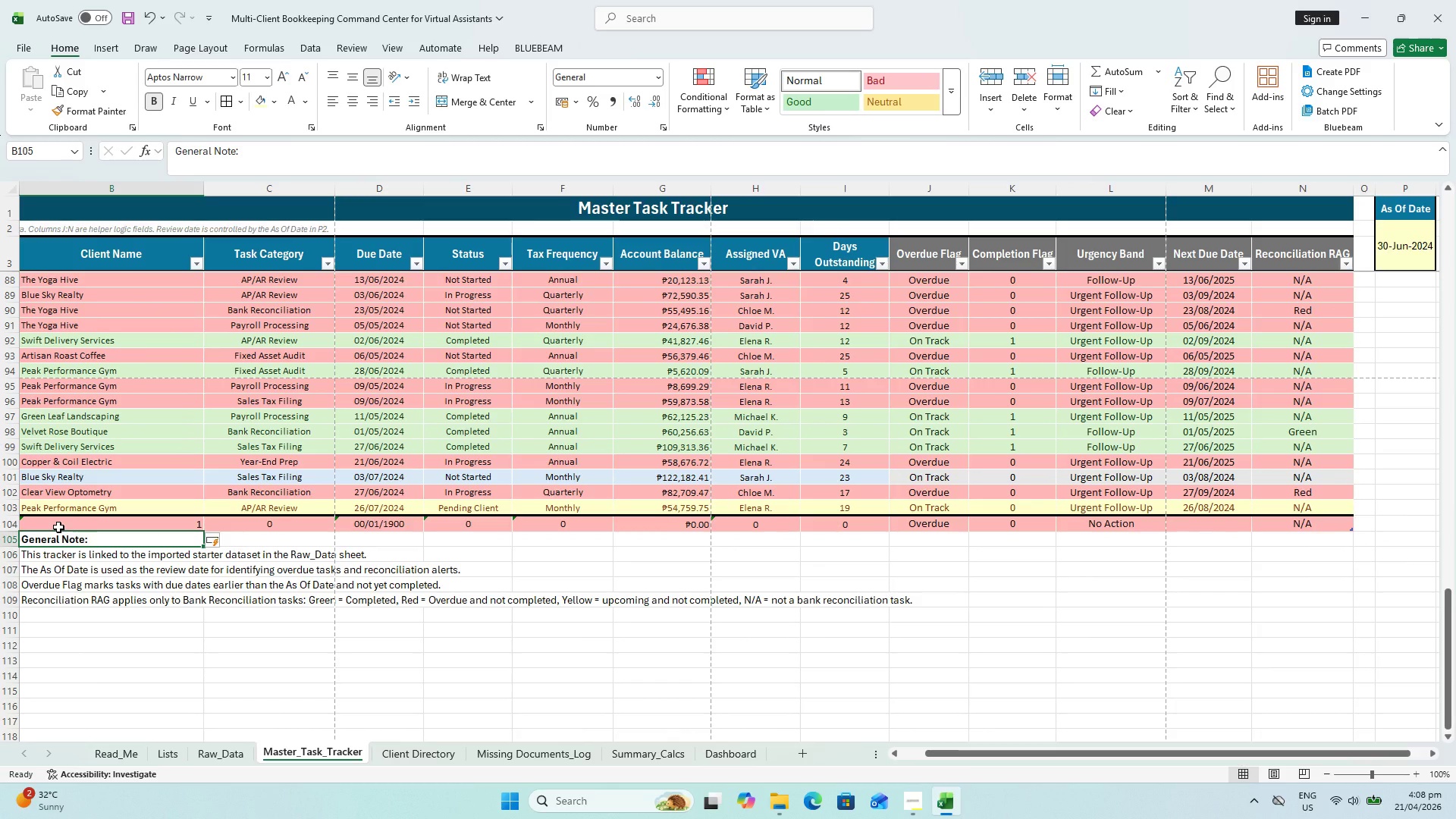 
key(Control+Z)
 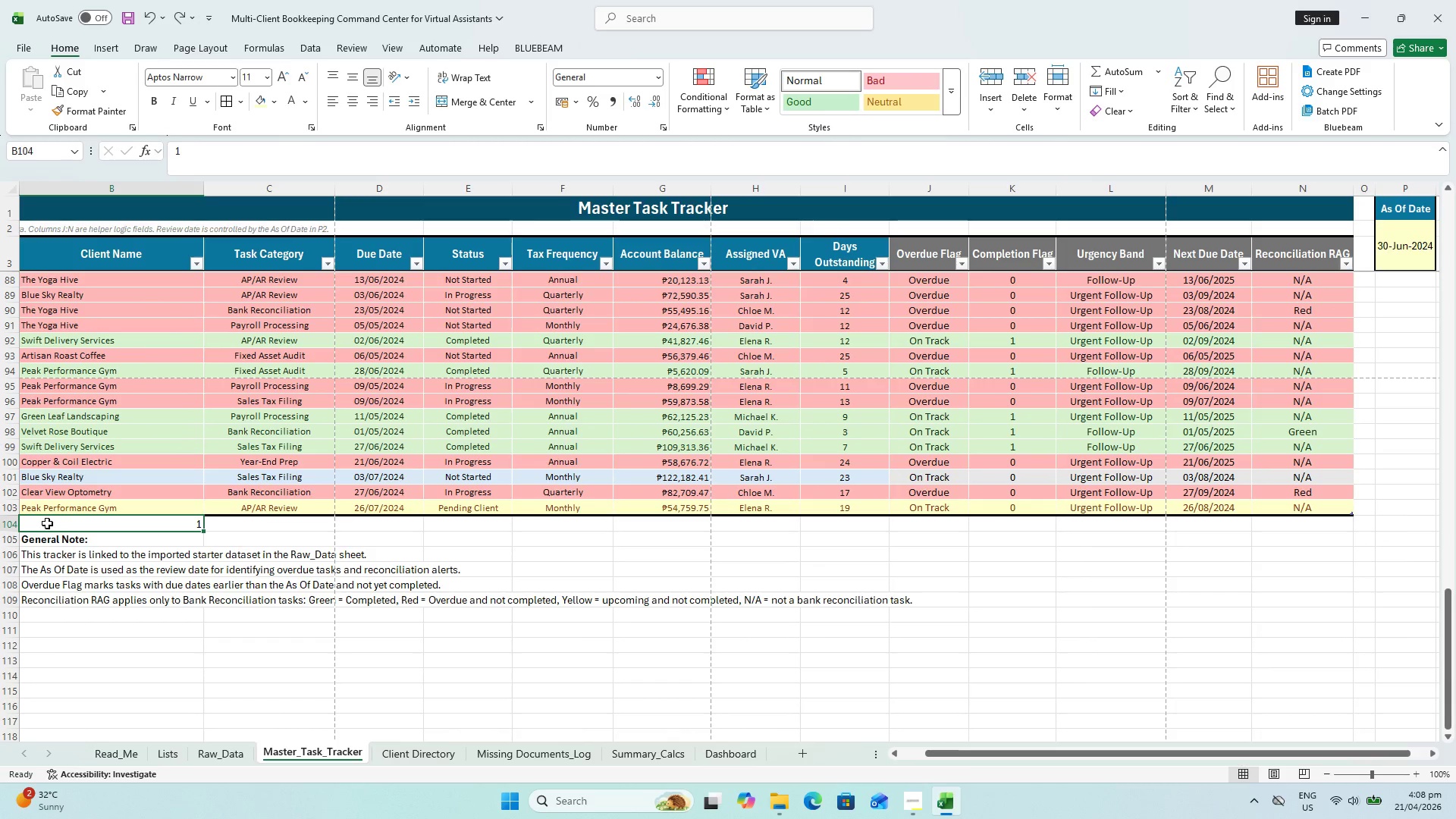 
key(Control+ControlLeft)
 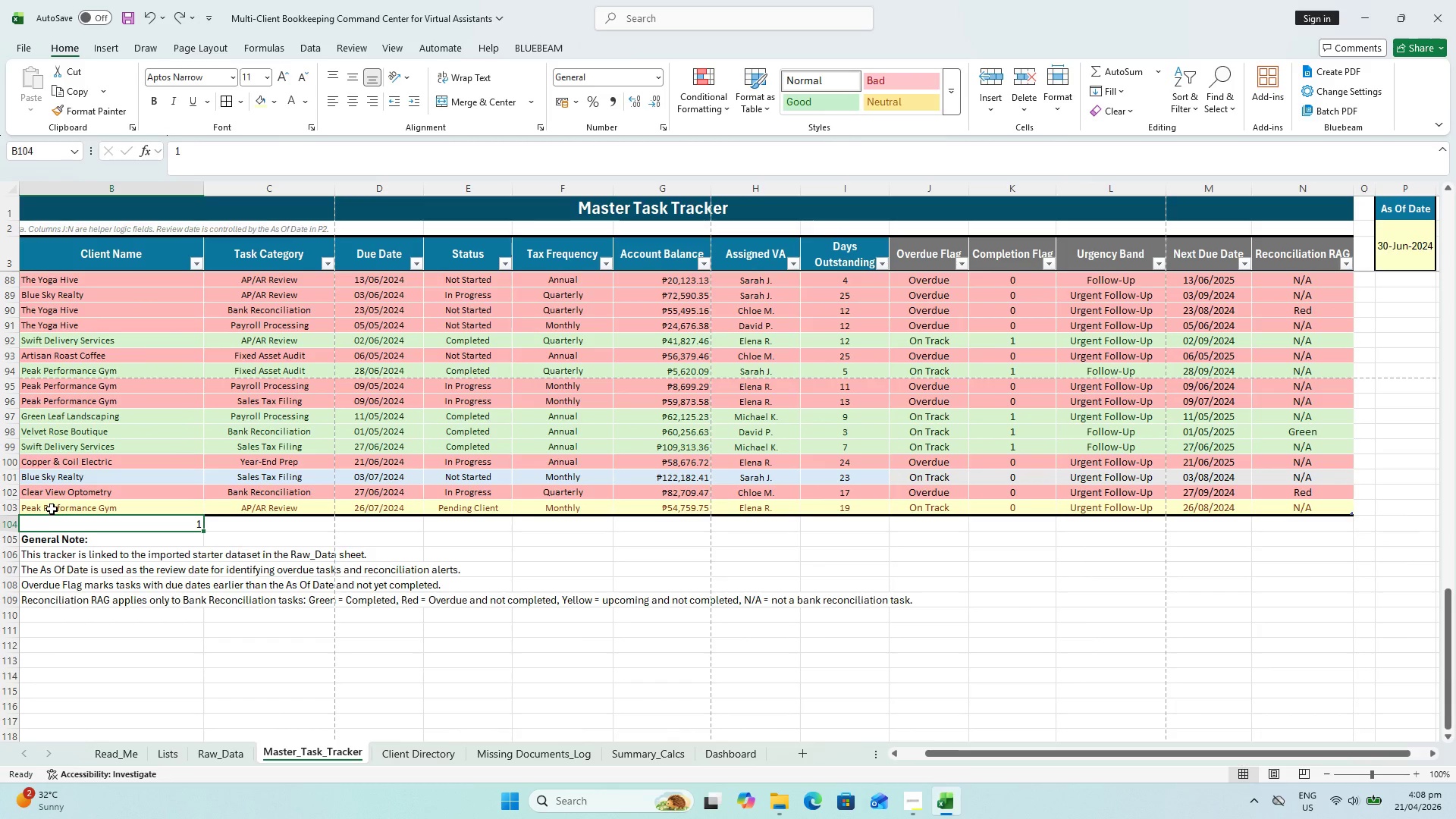 
key(Control+Z)
 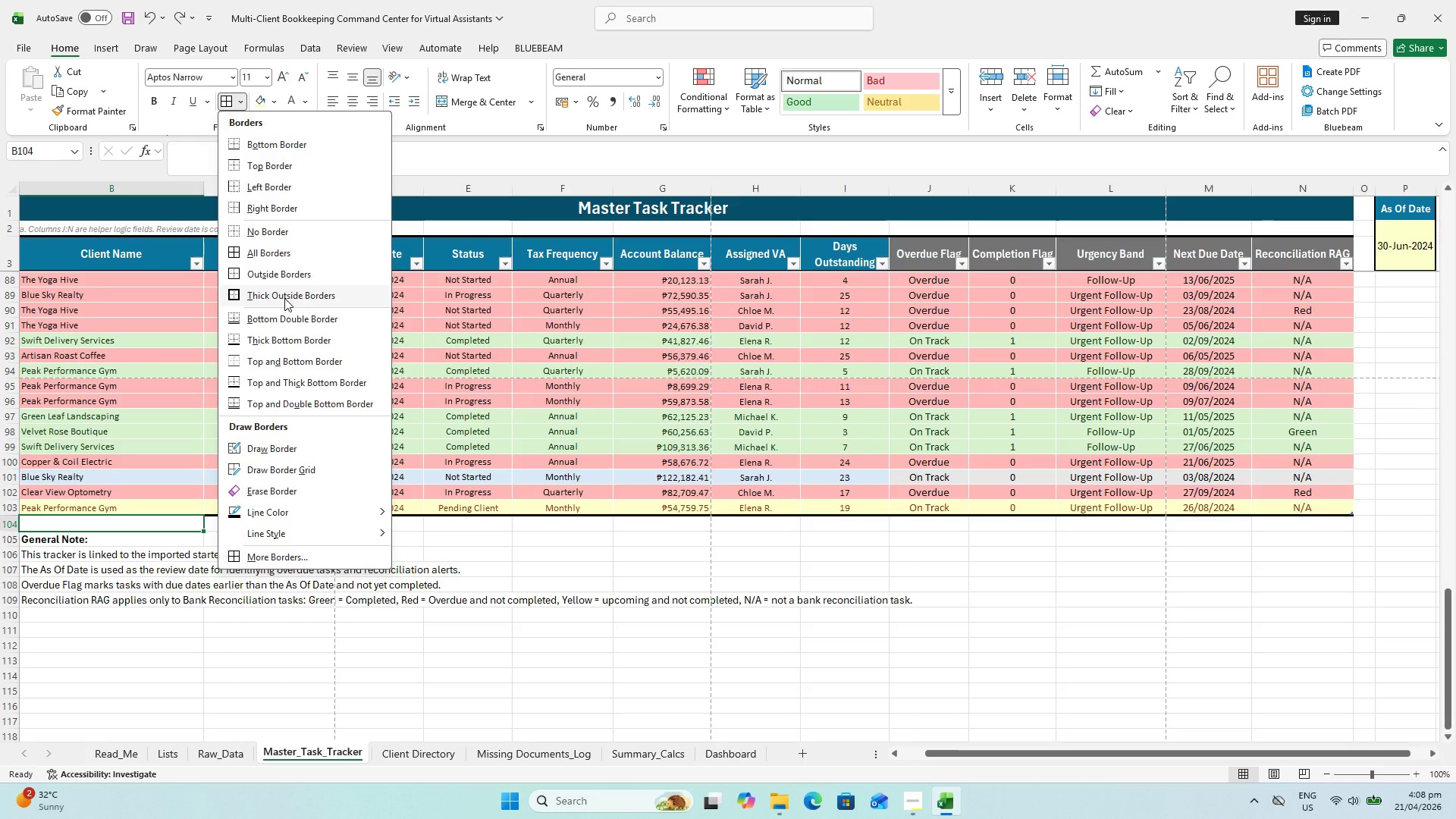 
wait(5.3)
 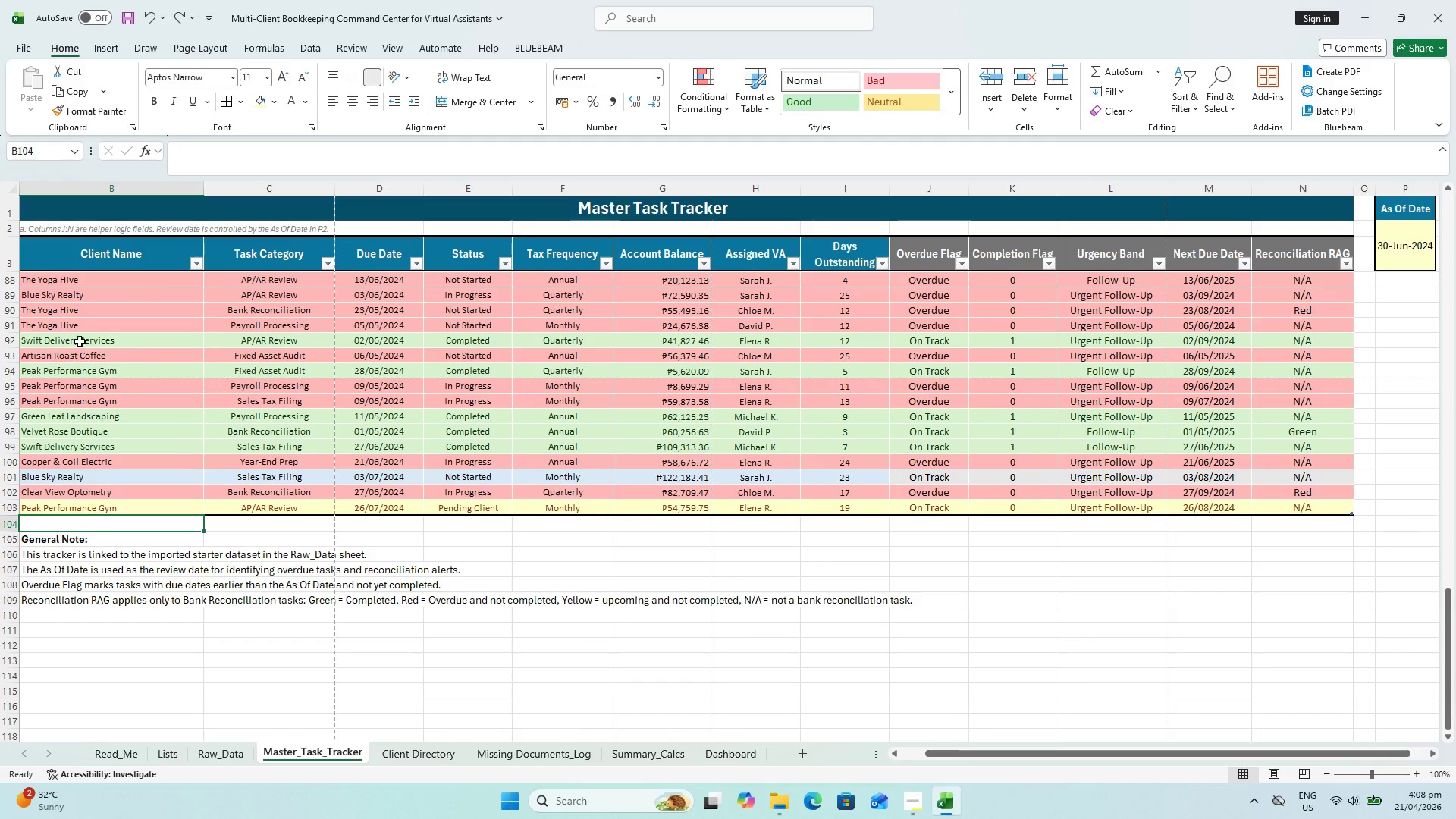 
hold_key(key=CapsLock, duration=1.39)
 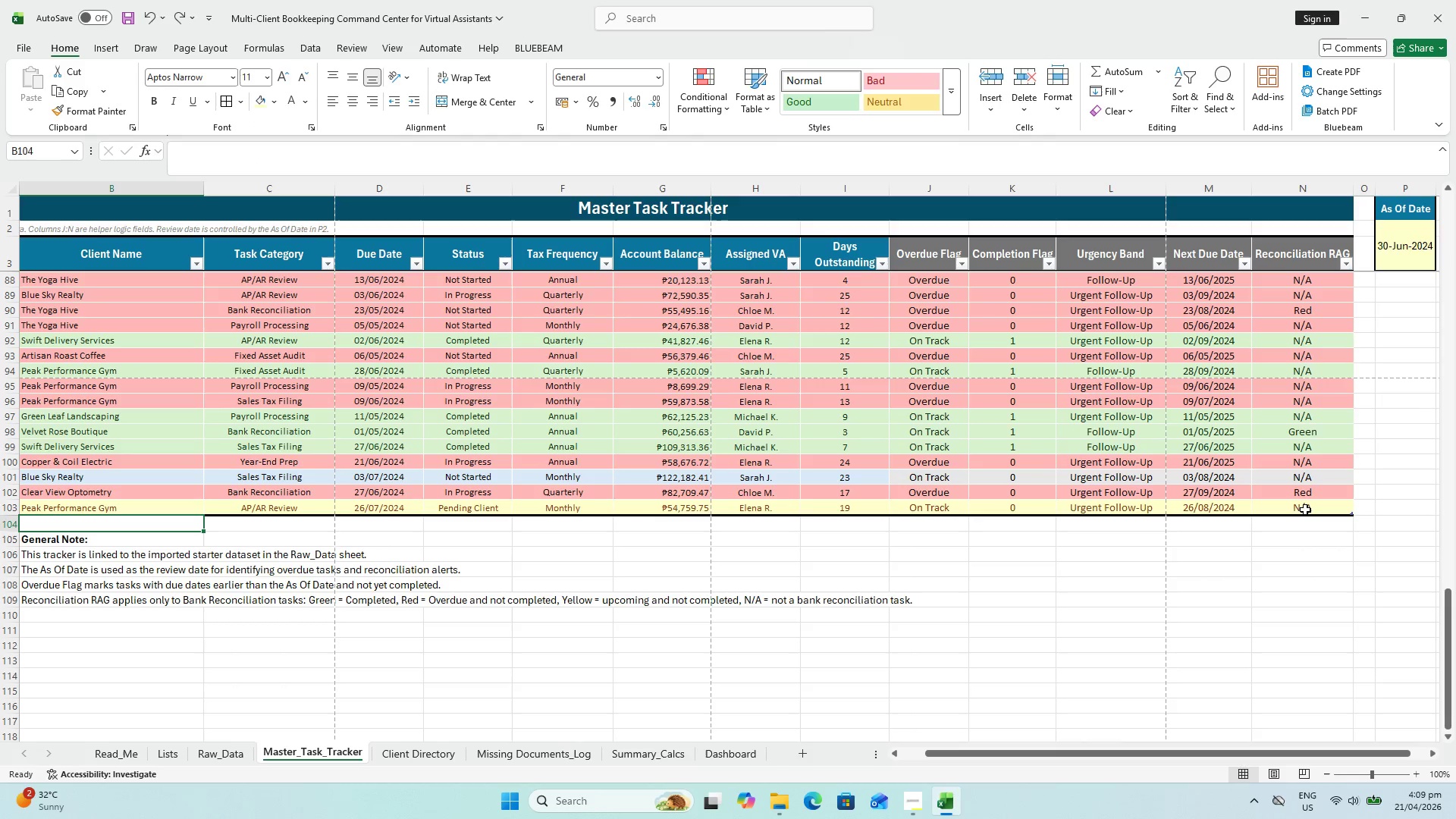 
double_click([1305, 510])
 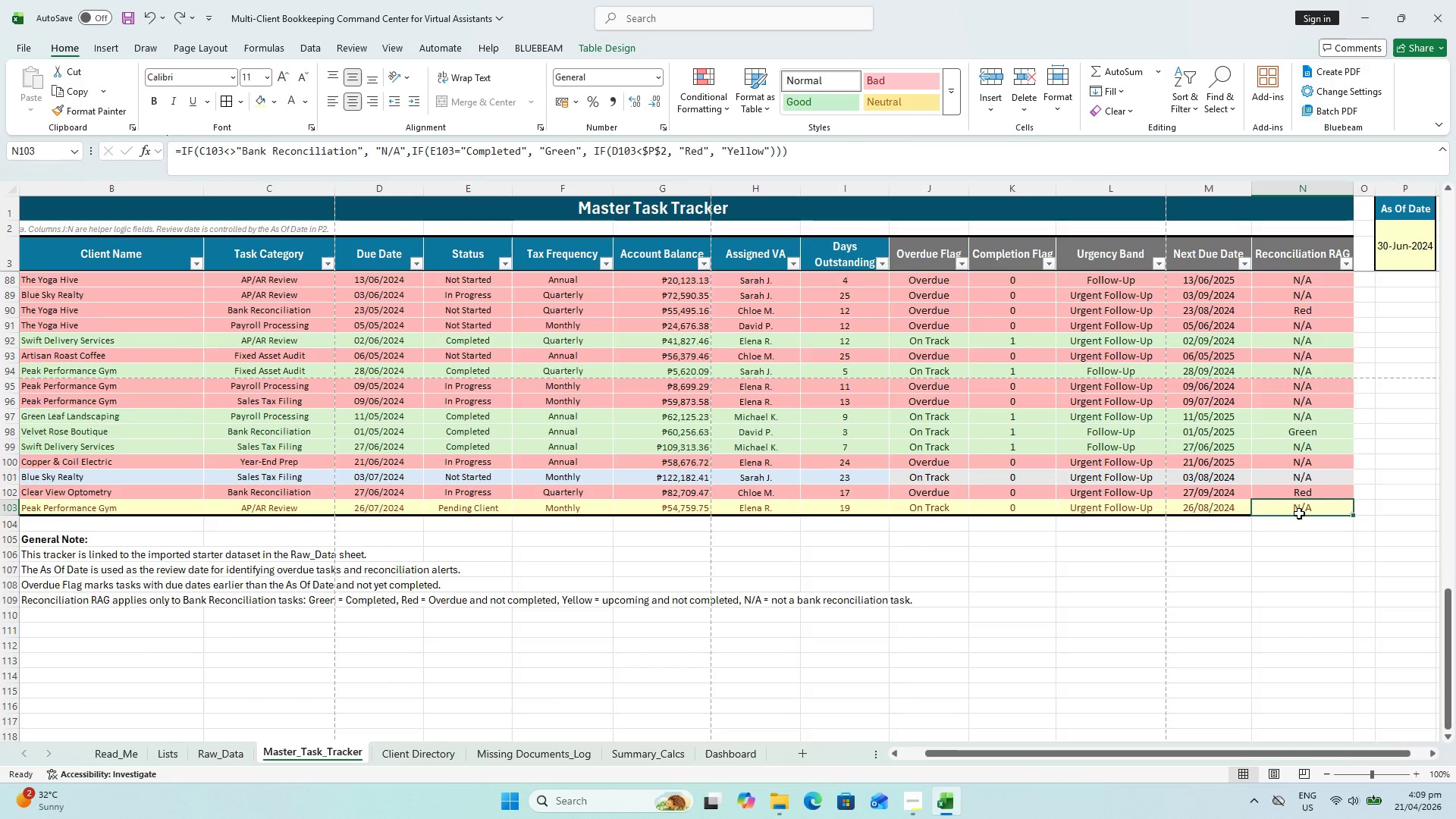 
hold_key(key=ShiftLeft, duration=1.2)
 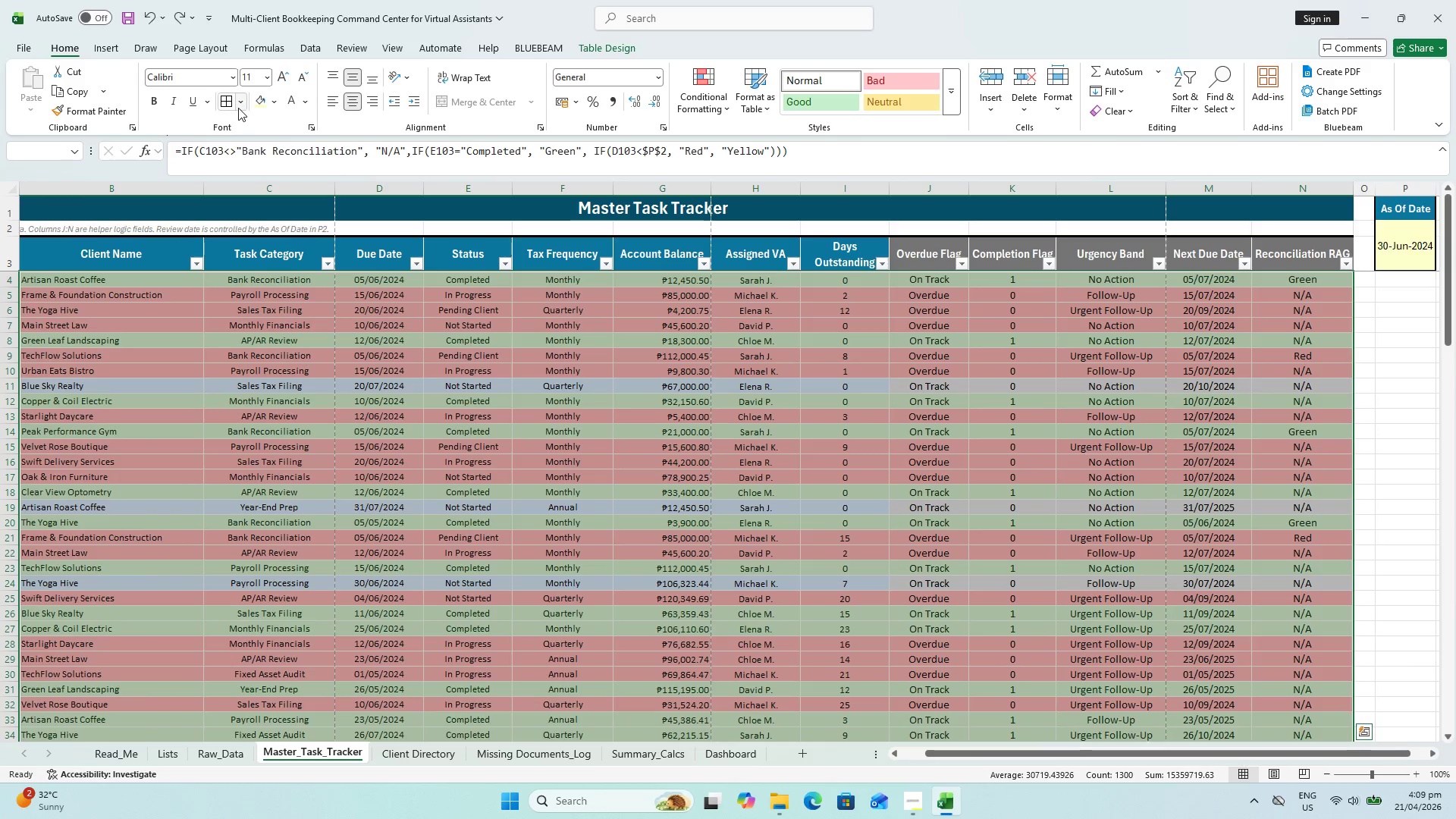 
scroll: coordinate [1279, 503], scroll_direction: up, amount: 43.0
 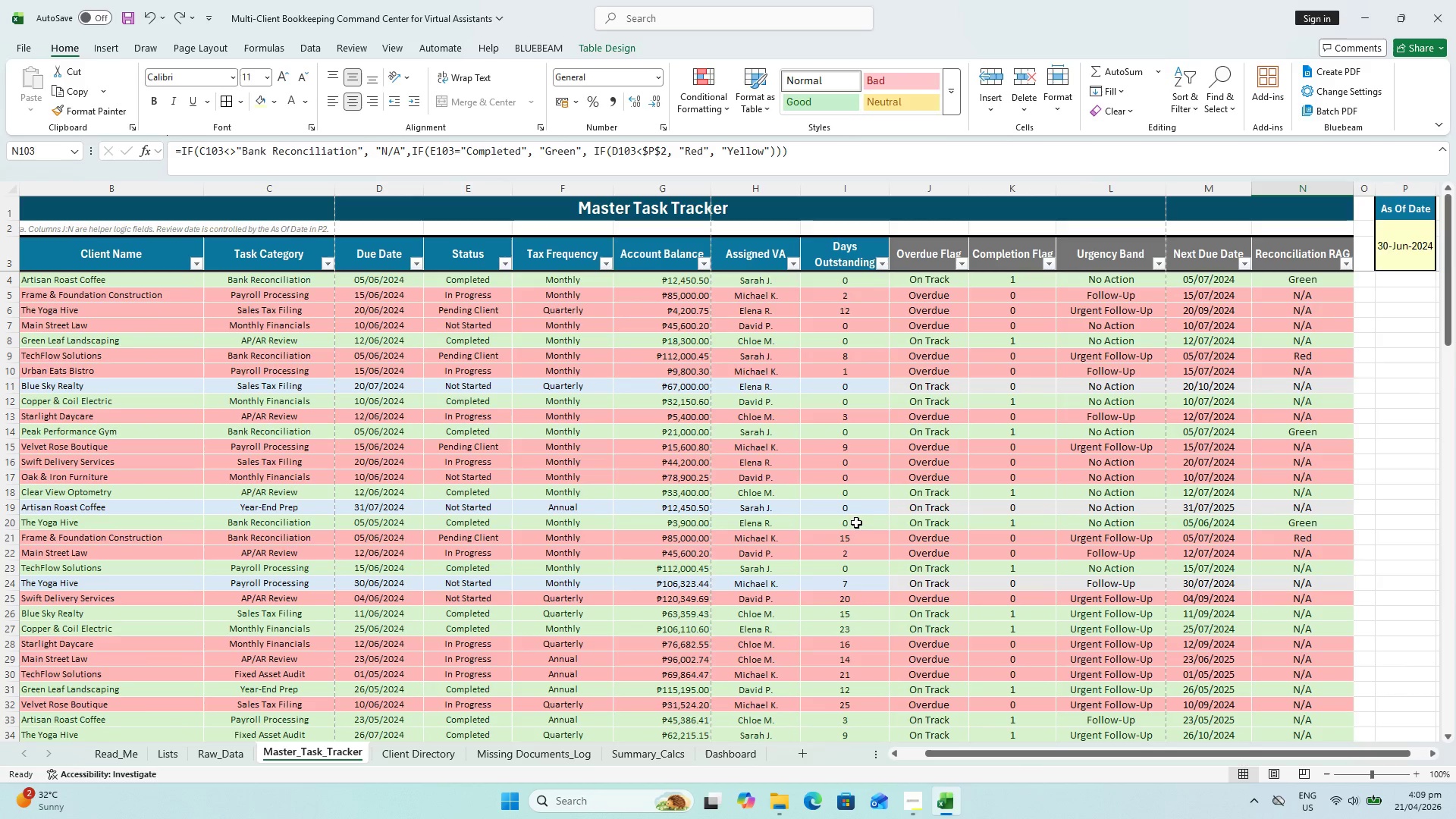 
left_click([238, 107])
 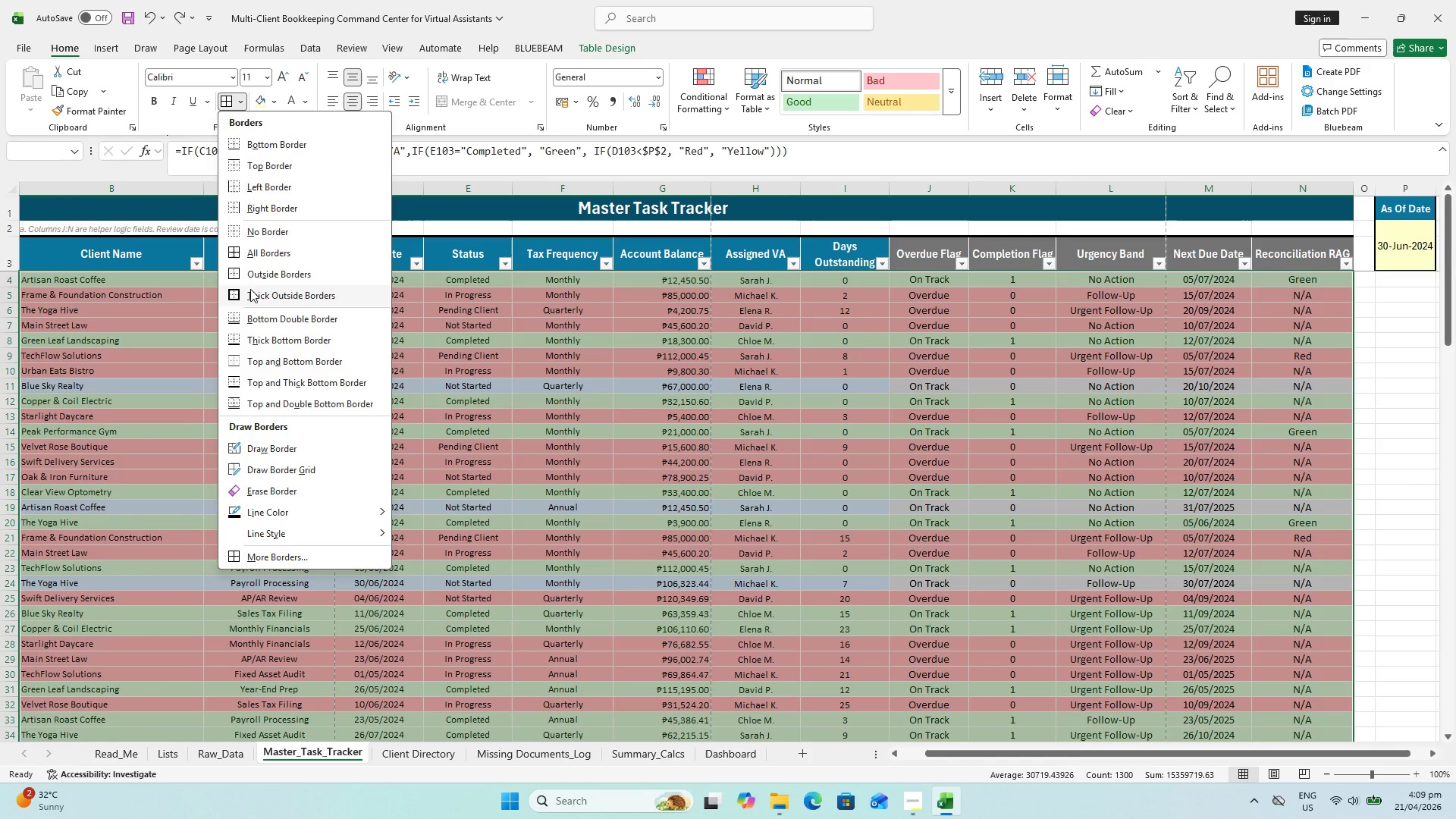 
left_click([250, 289])
 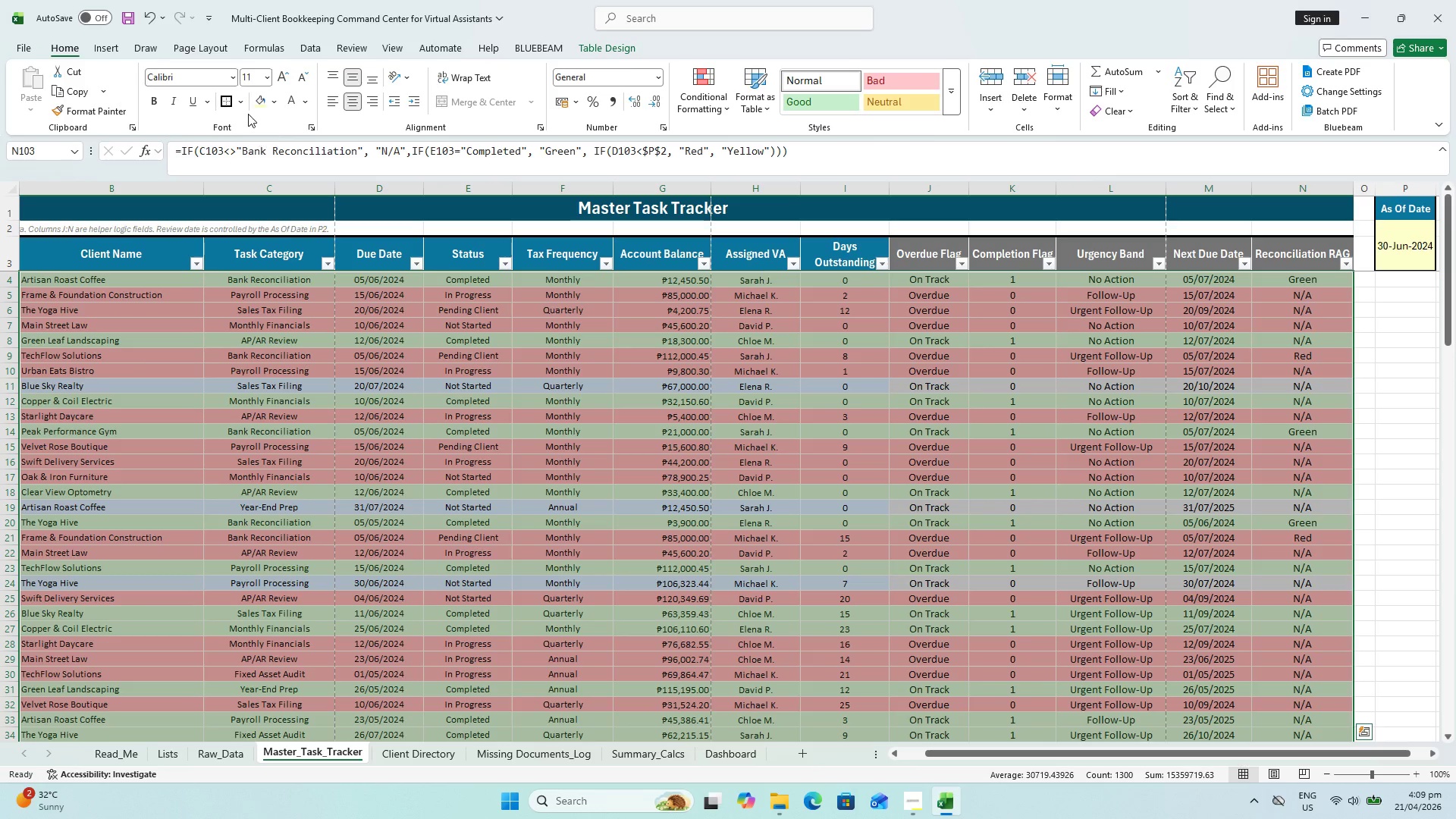 
left_click([240, 105])
 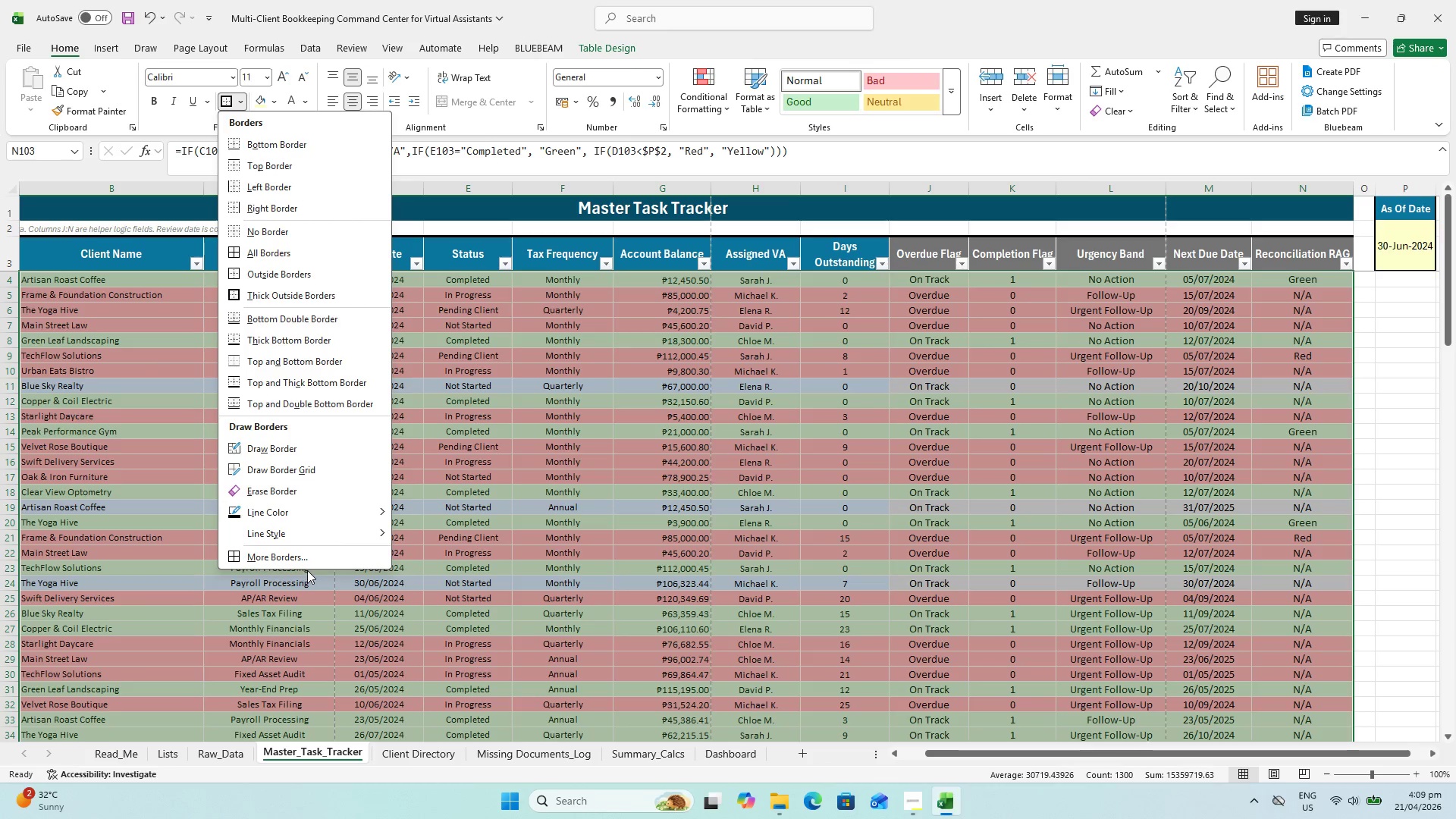 
left_click([300, 560])
 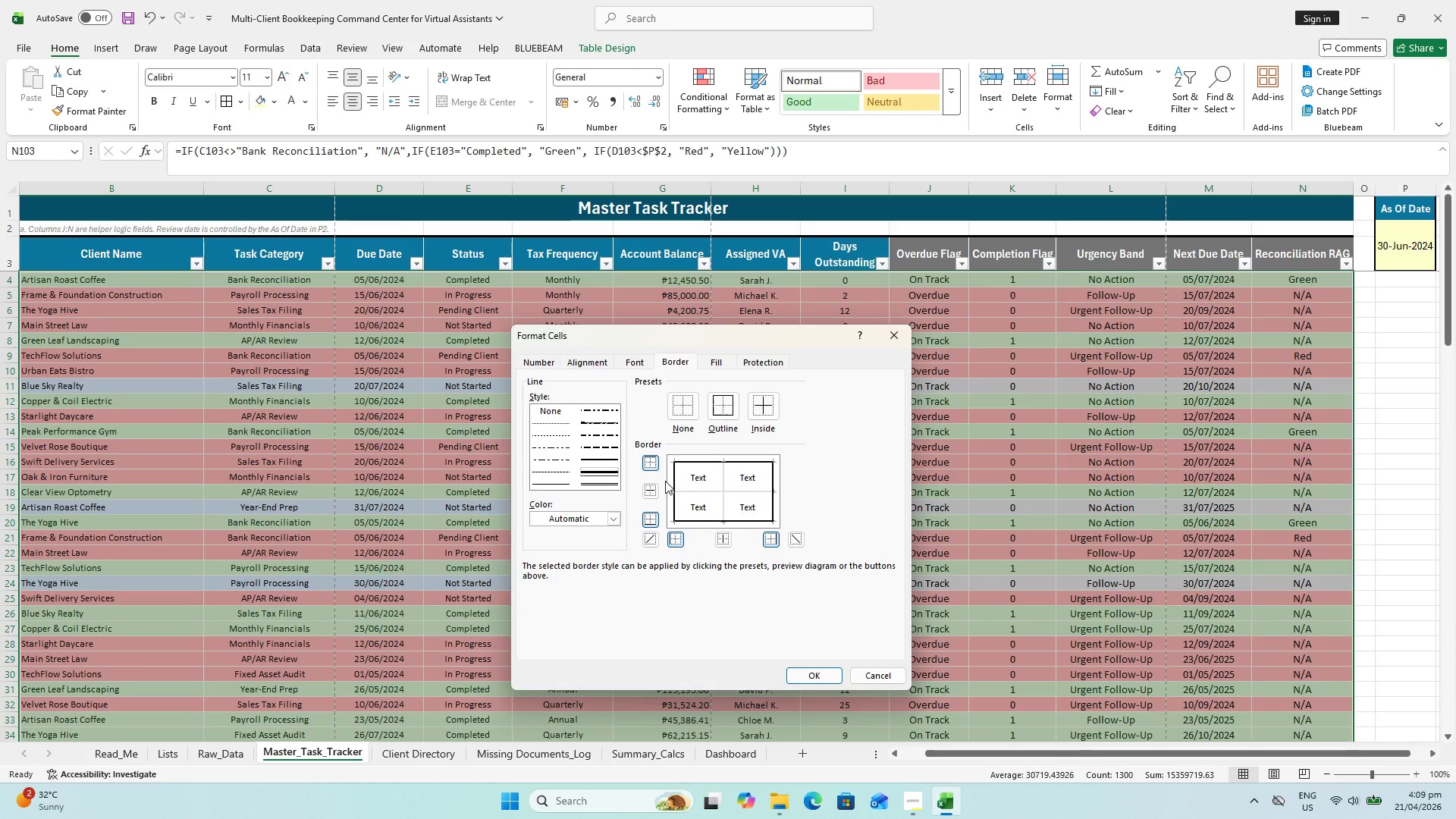 
left_click([610, 460])
 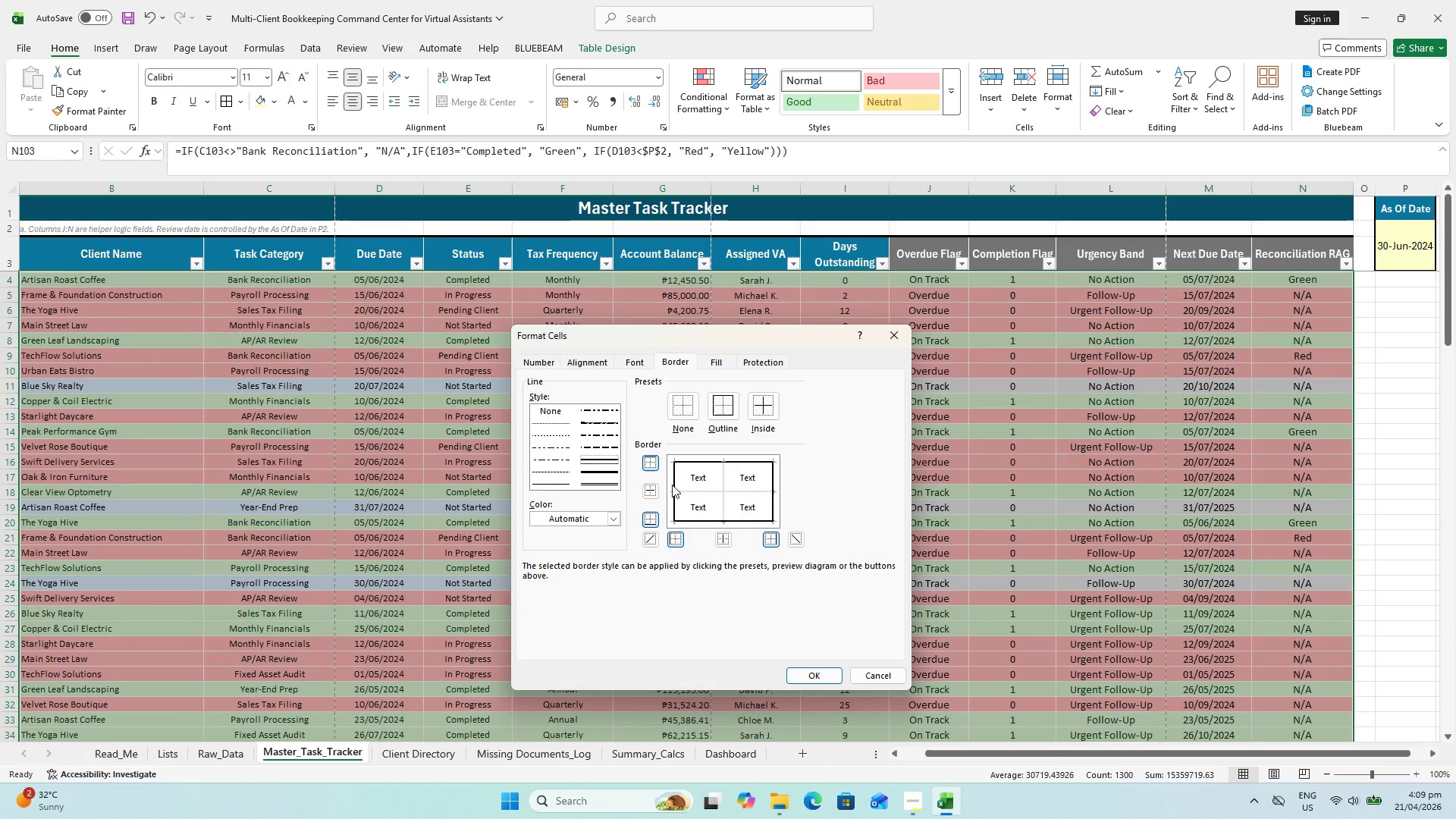 
left_click([554, 410])
 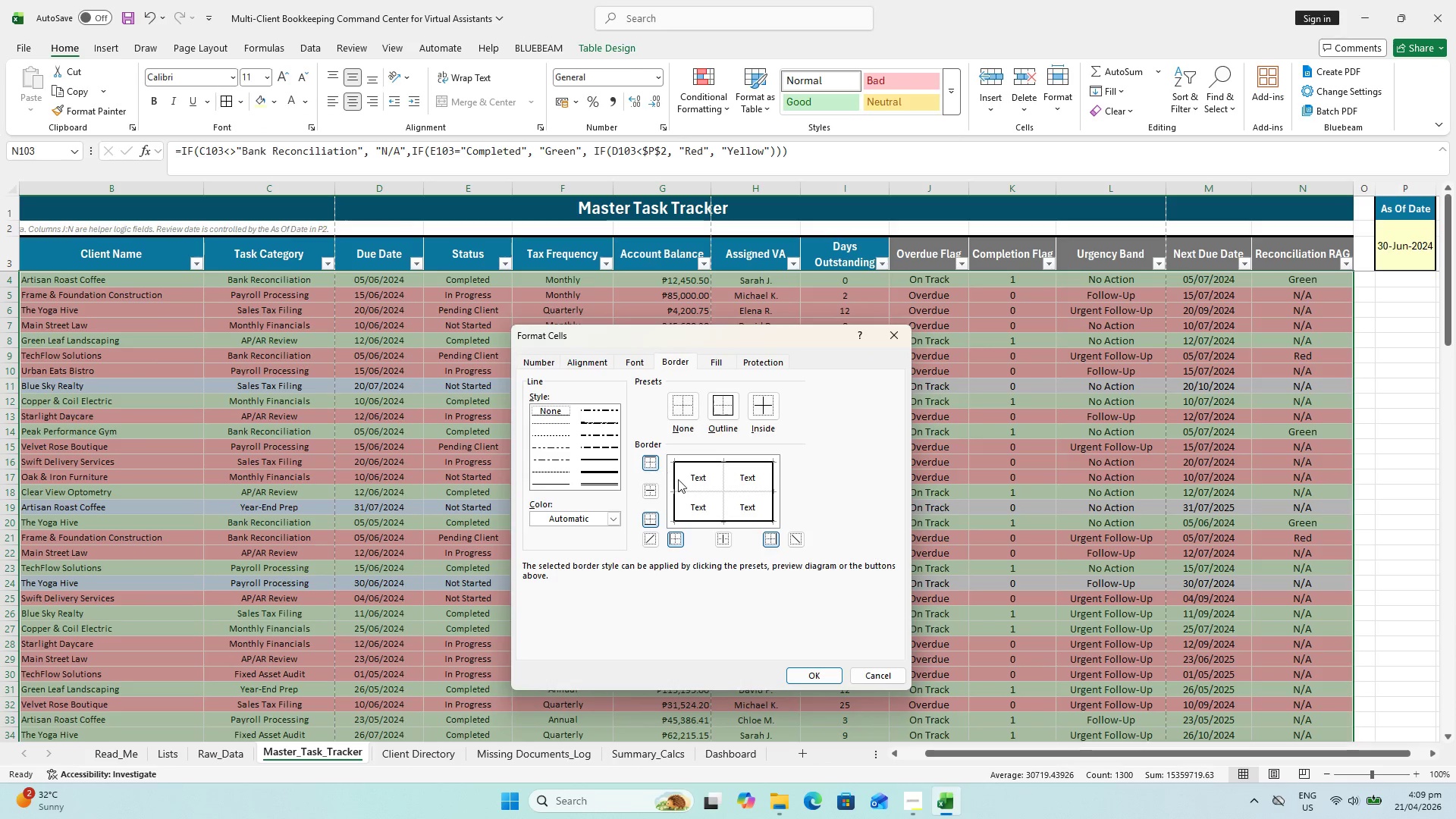 
left_click([679, 479])
 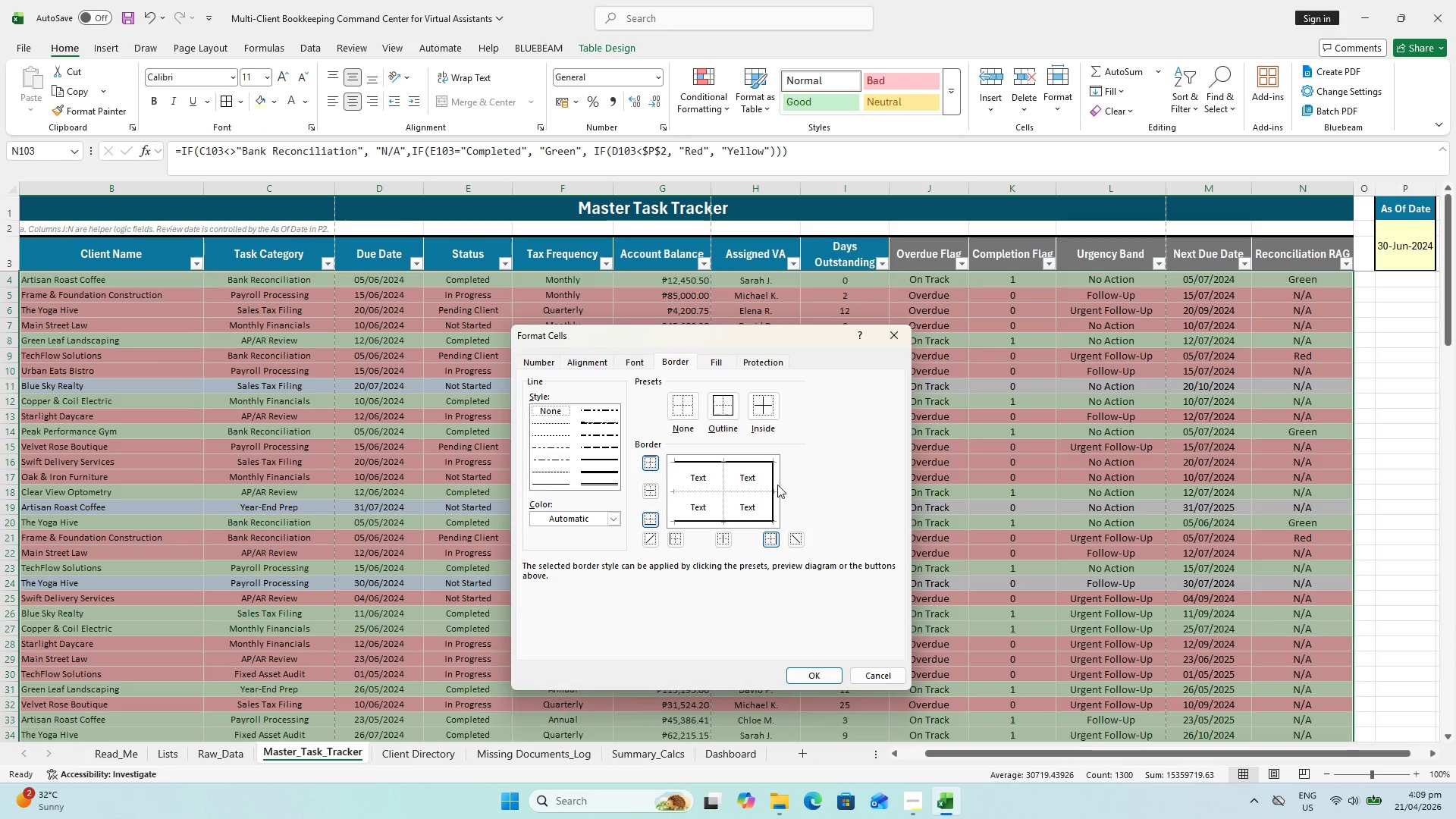 
left_click([777, 484])
 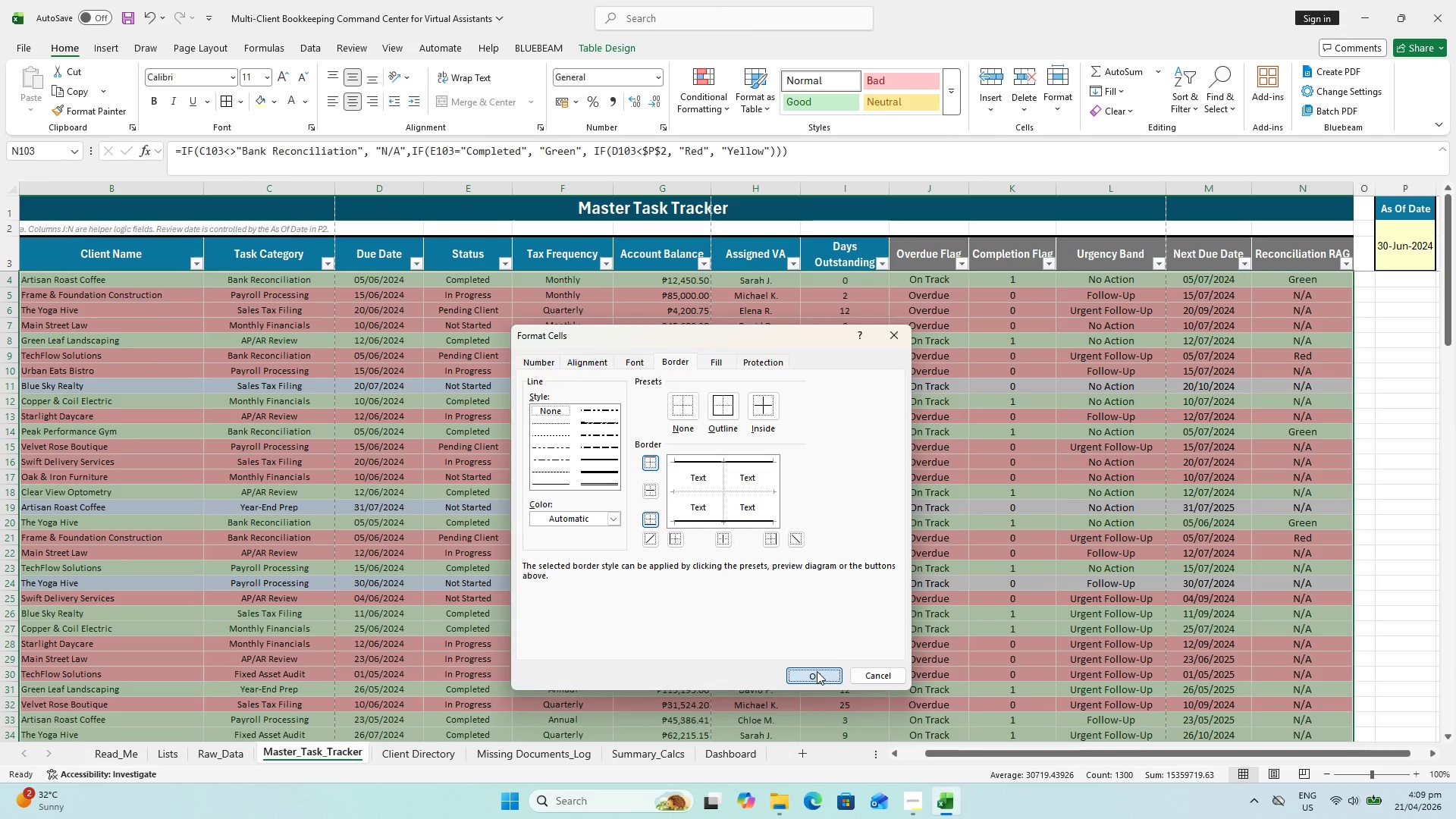 
double_click([987, 582])
 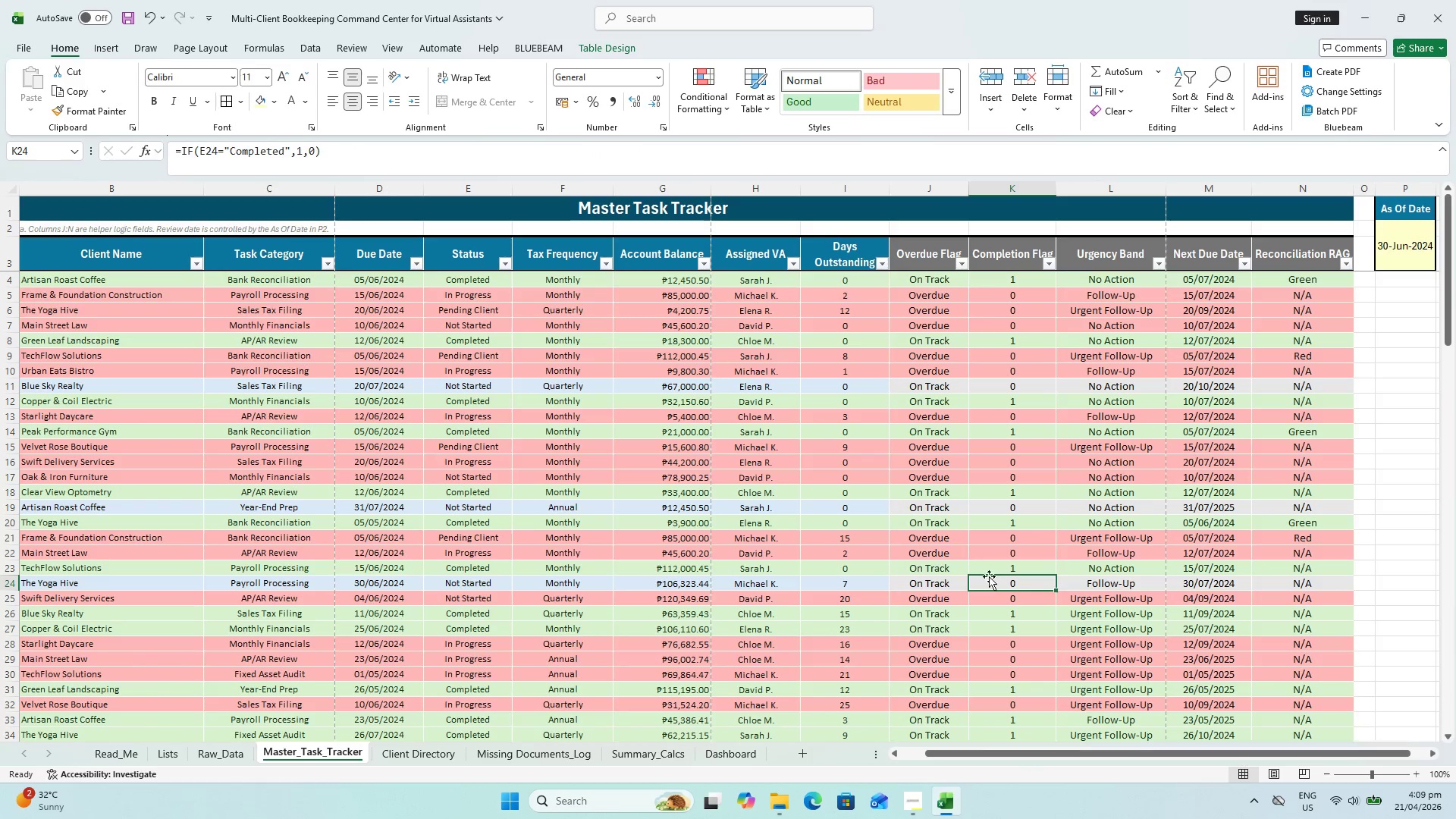 
scroll: coordinate [870, 541], scroll_direction: down, amount: 29.0
 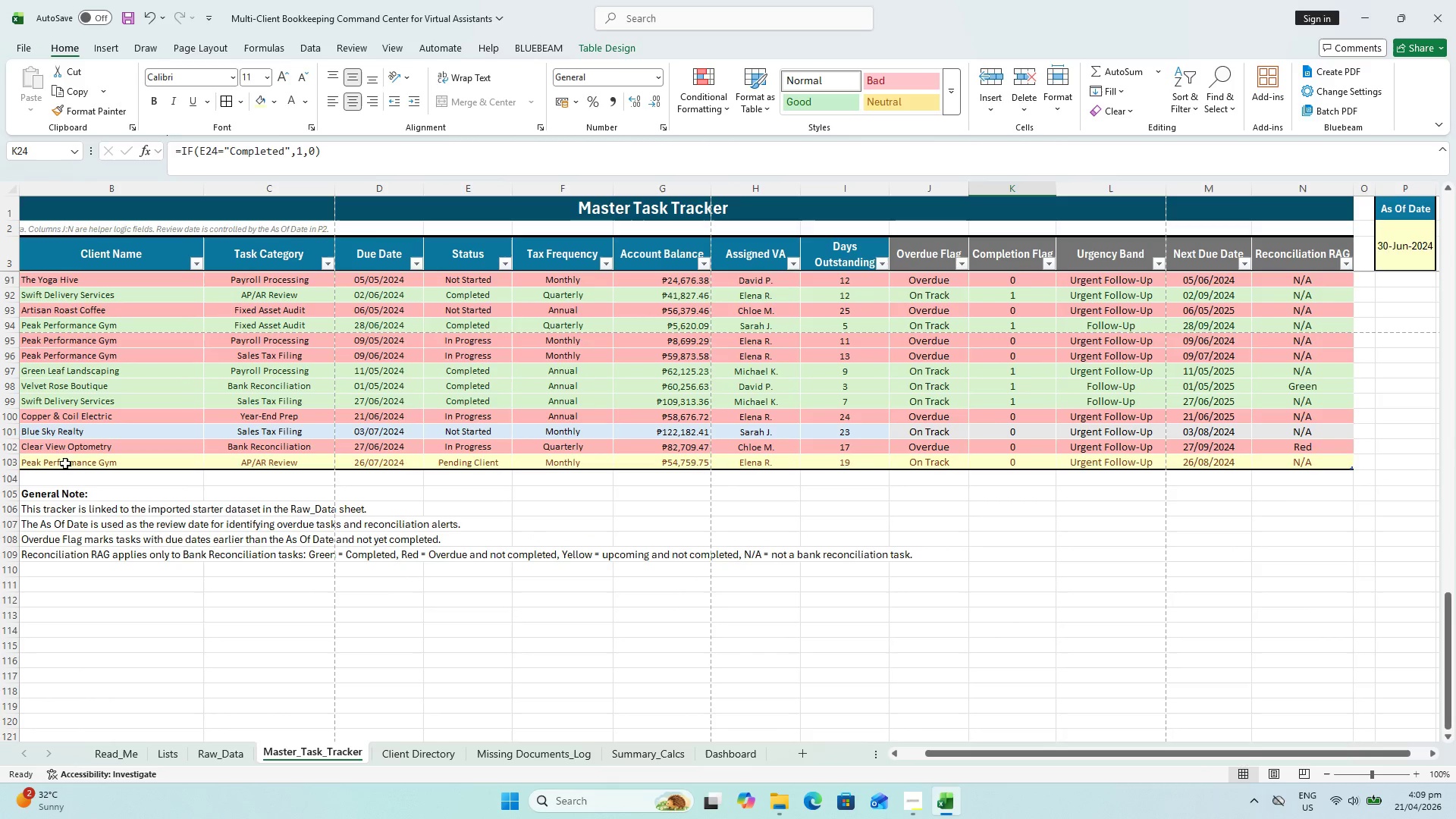 
left_click([60, 488])
 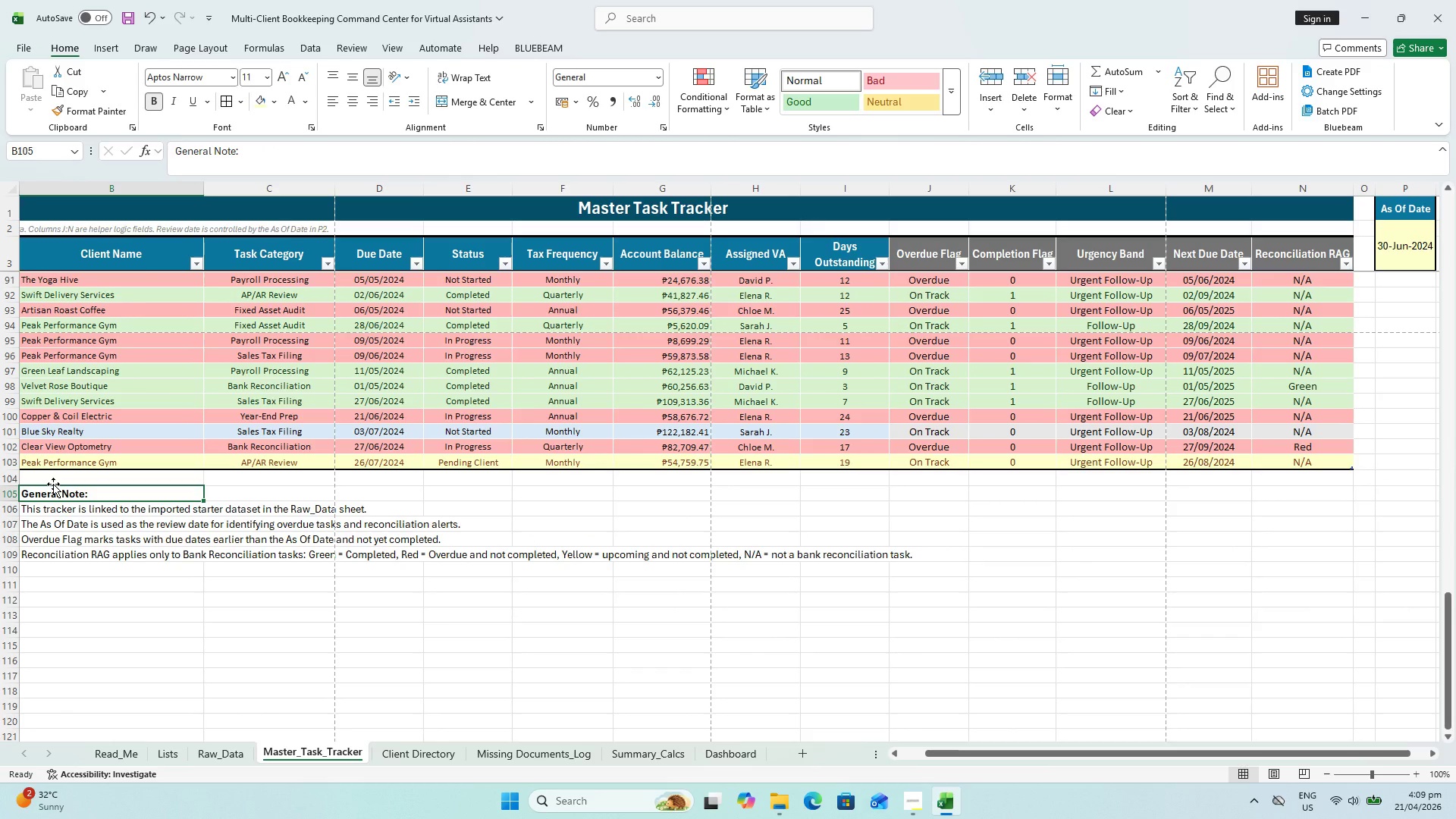 
key(ArrowUp)
 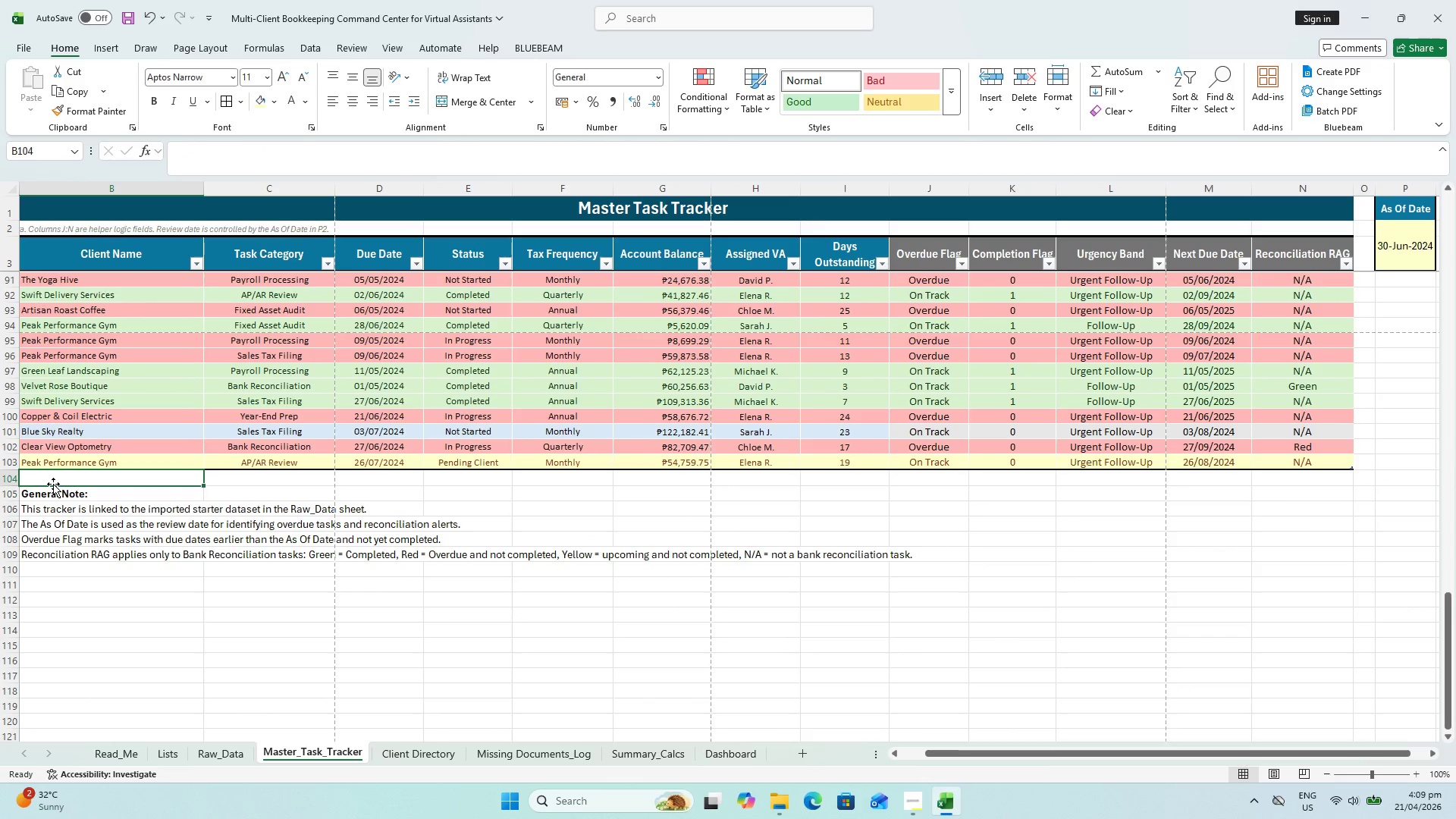 
key(1)
 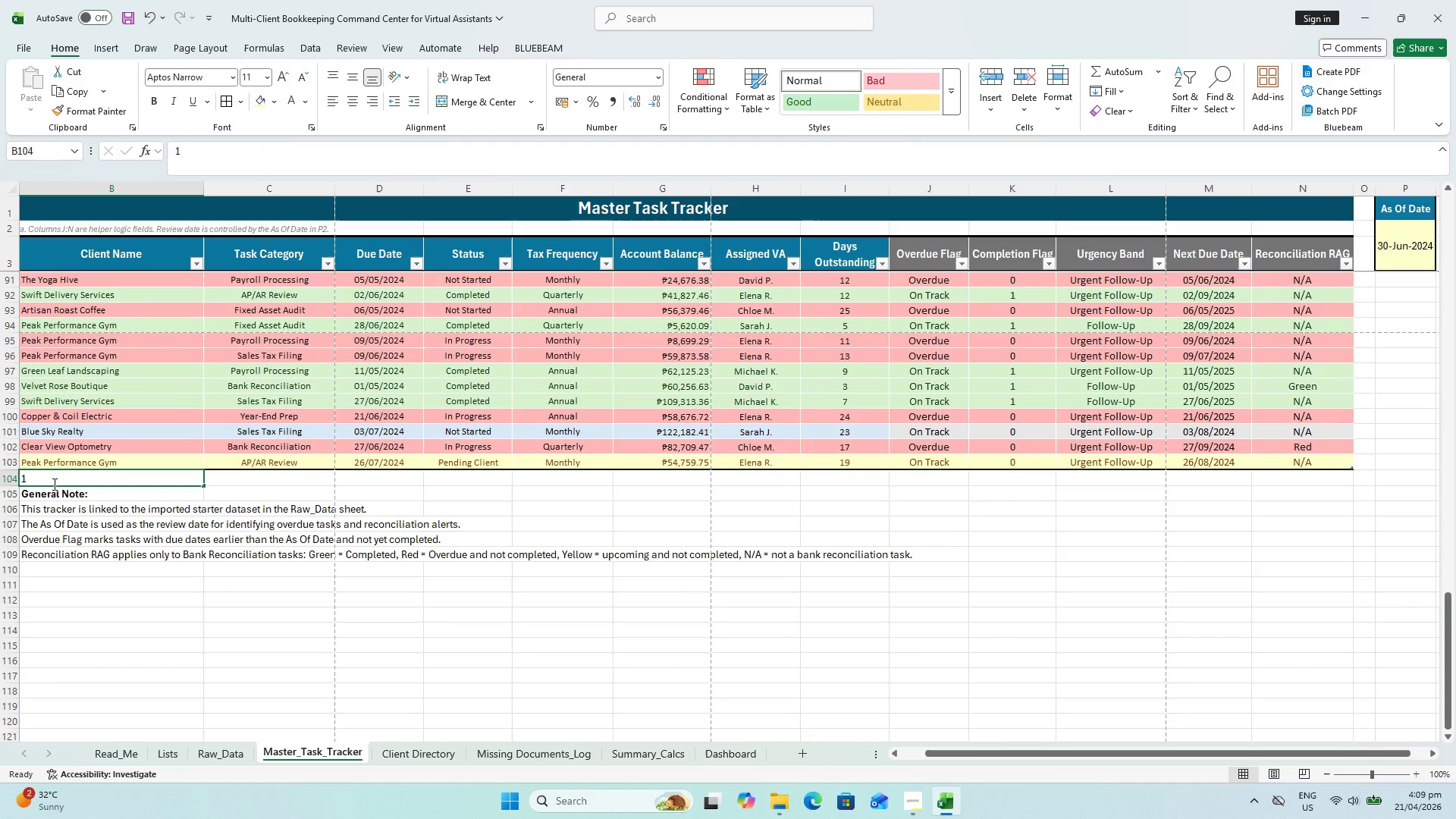 
key(Enter)
 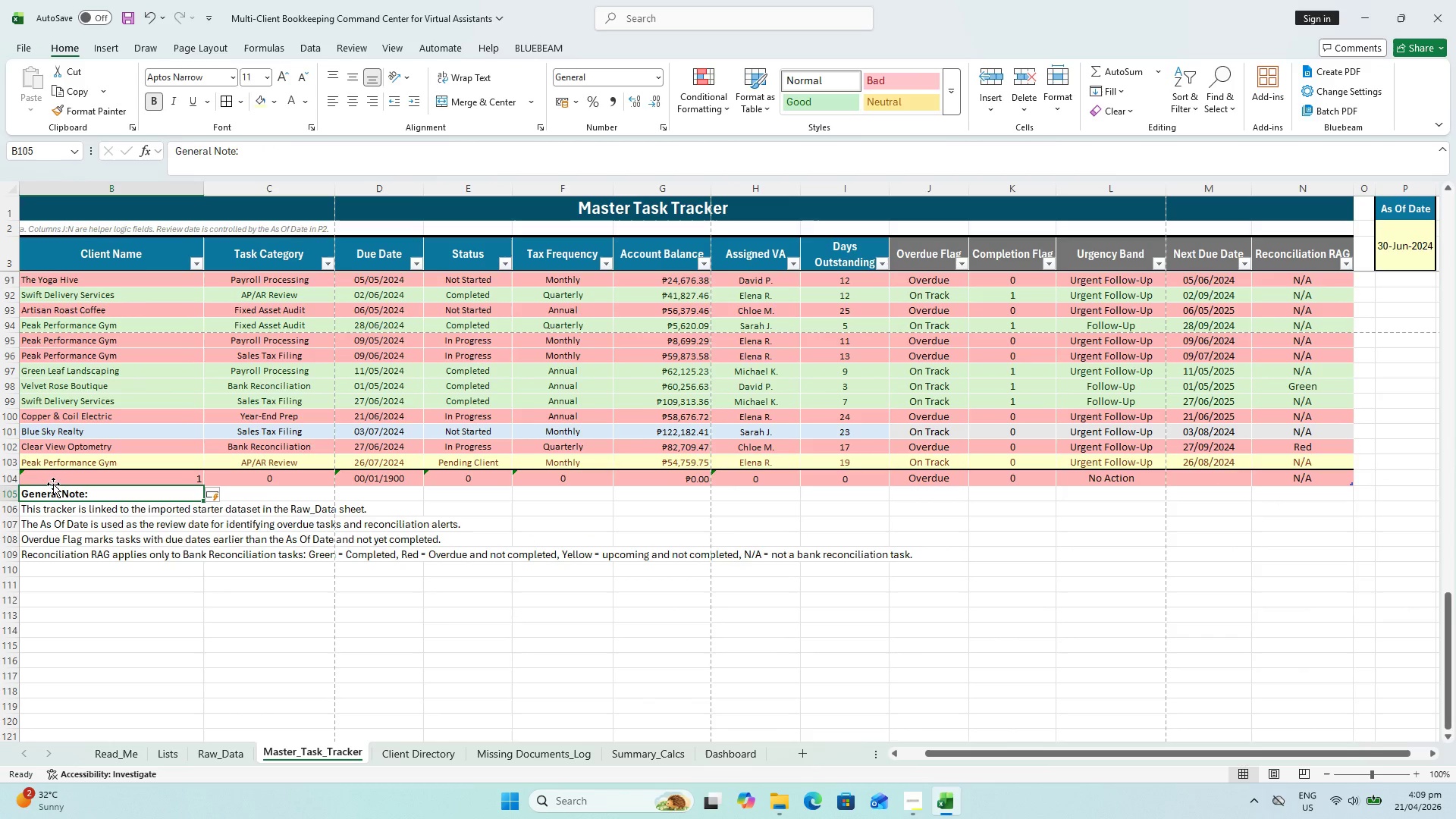 
key(Control+Z)
 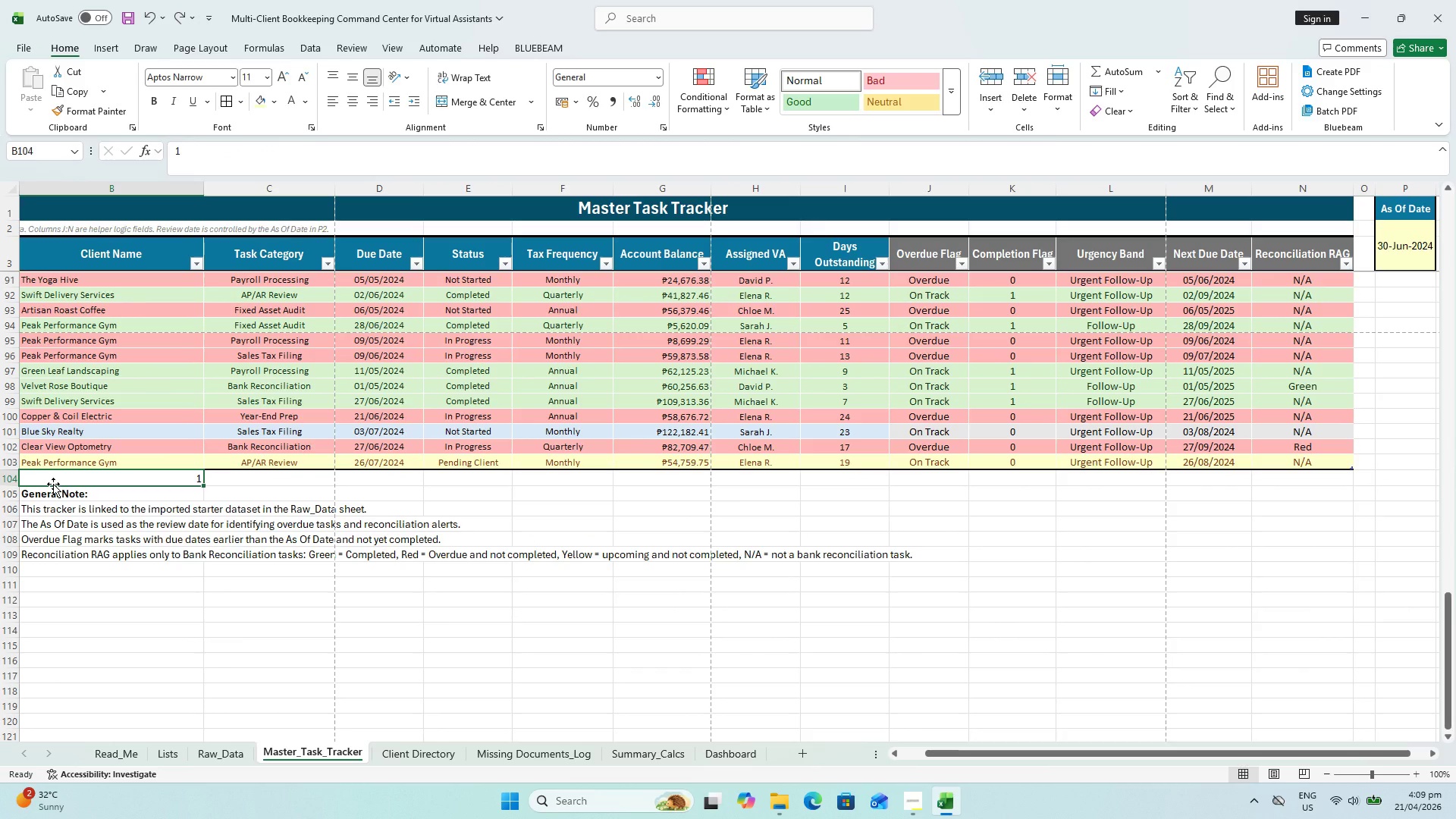 
key(Control+Z)
 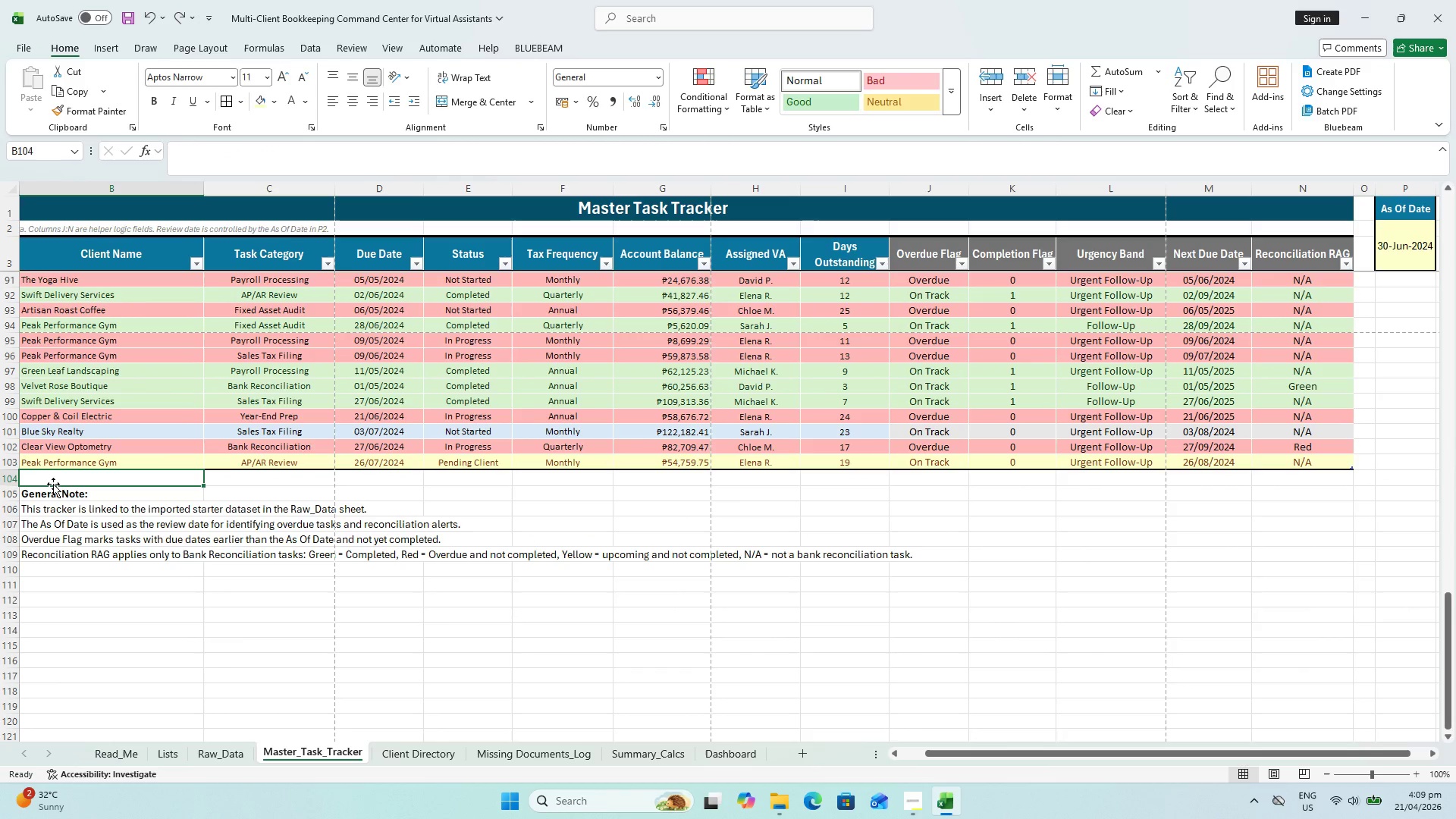 
key(Control+S)
 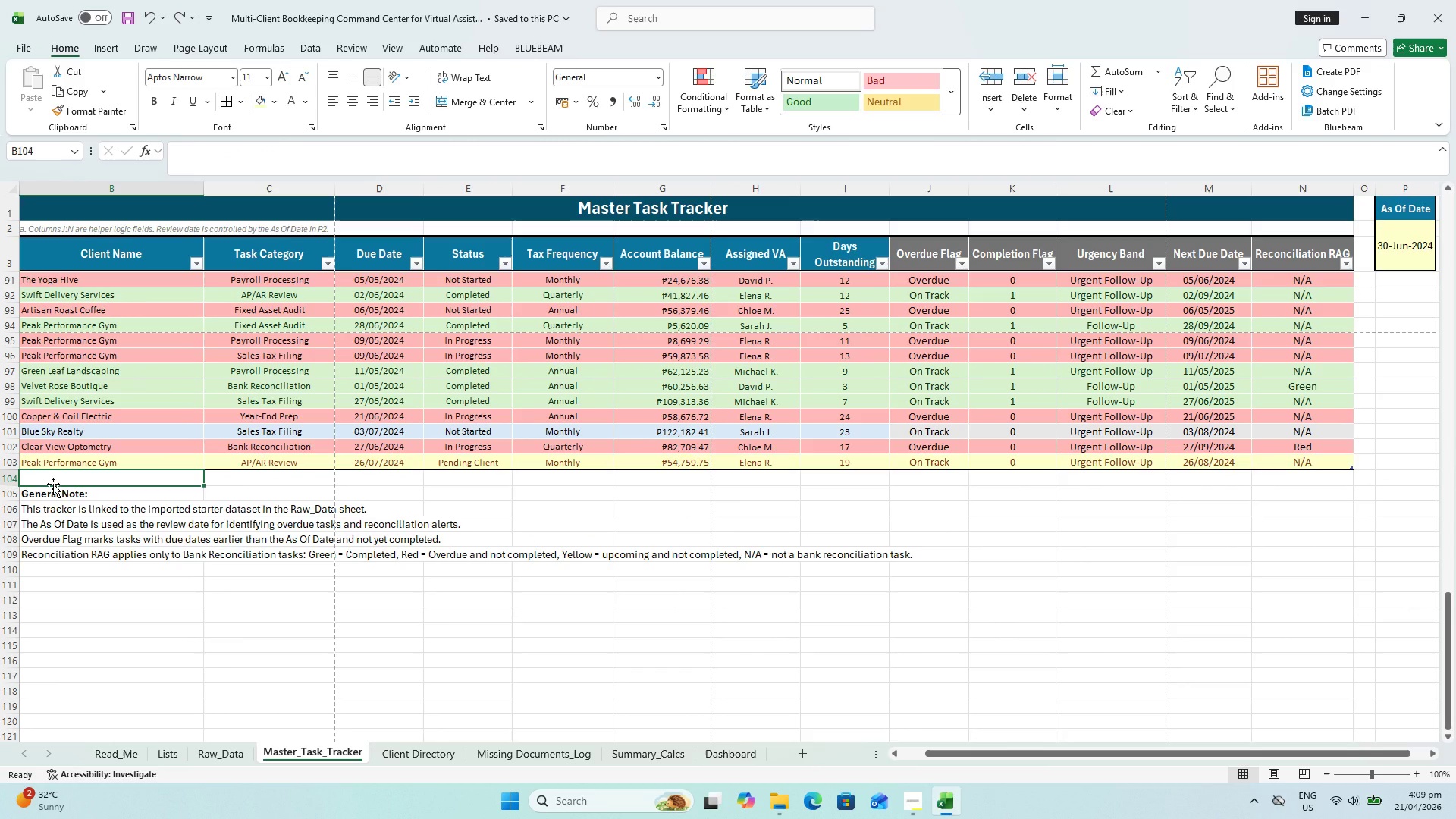 
wait(17.89)
 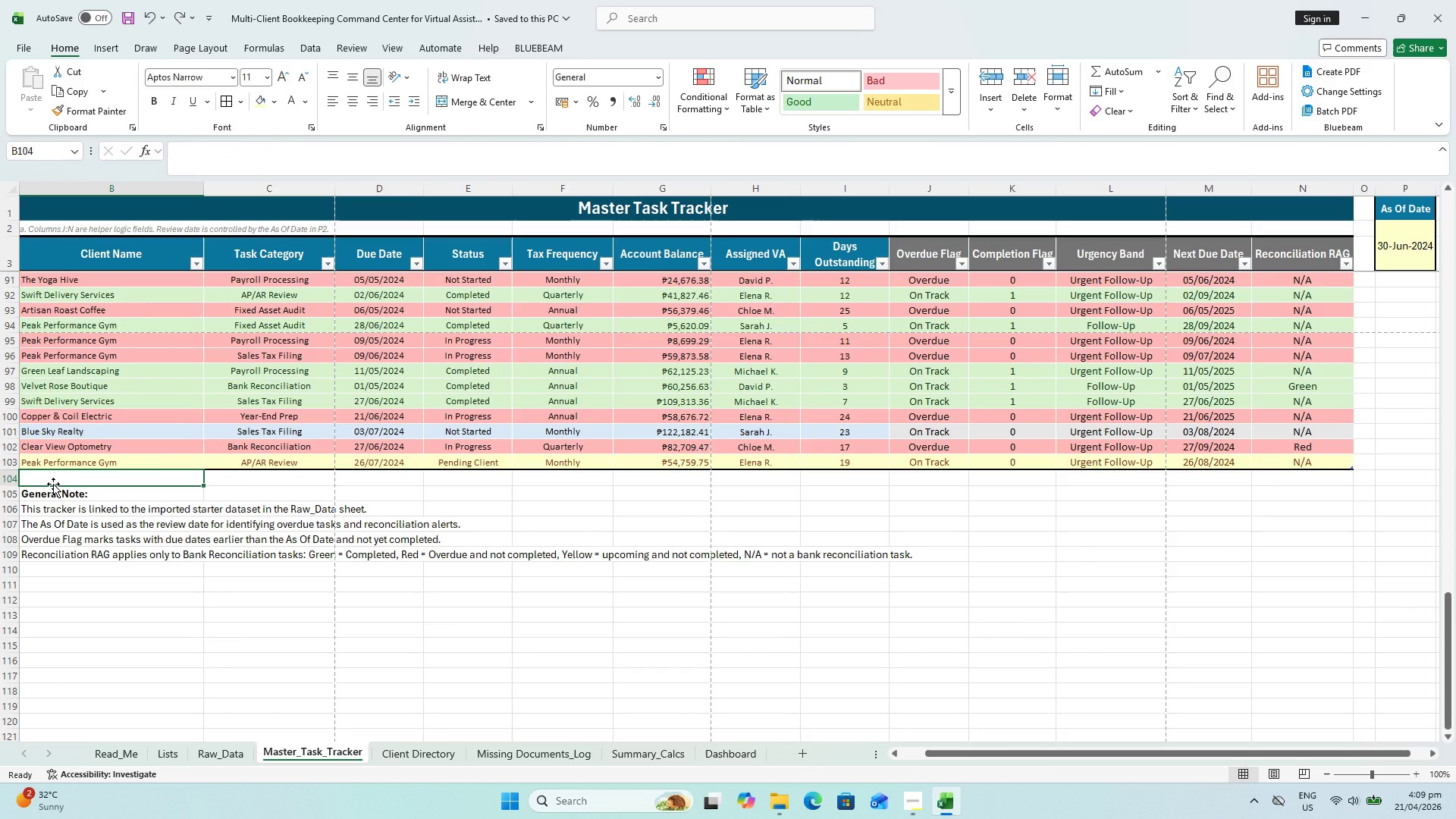 
left_click_drag(start_coordinate=[1027, 752], to_coordinate=[702, 782])
 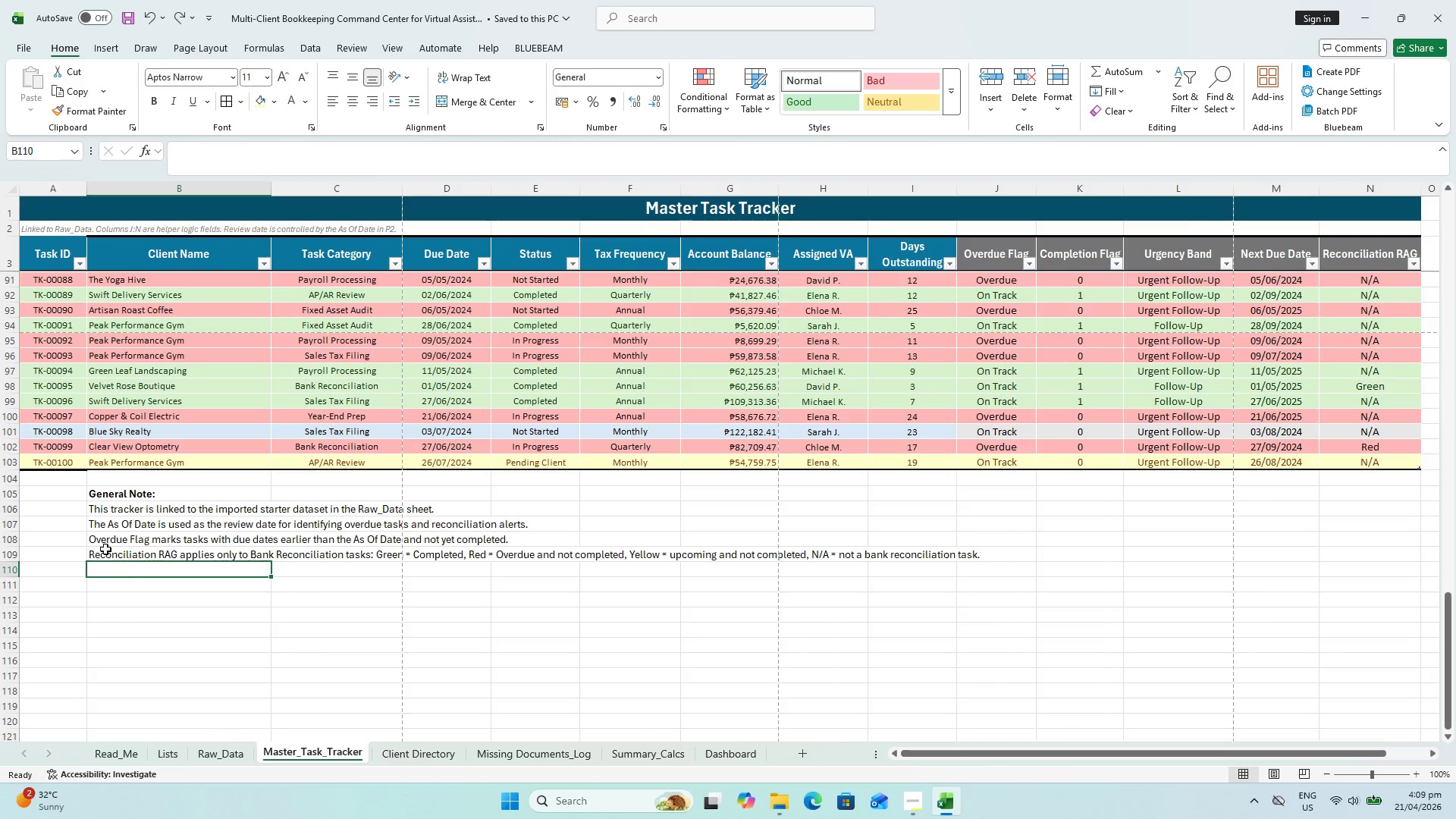 
left_click_drag(start_coordinate=[102, 495], to_coordinate=[136, 551])
 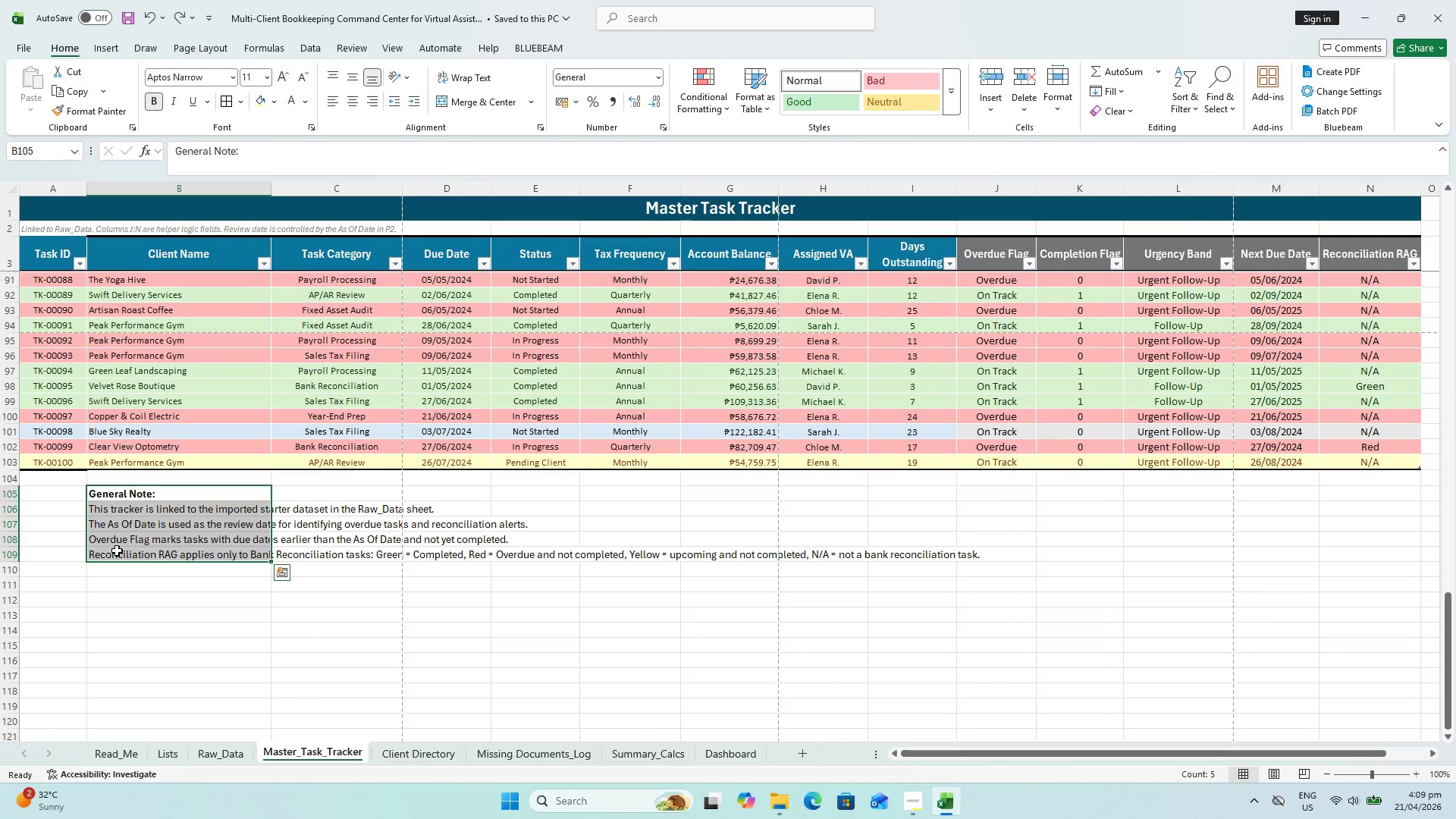 
hold_key(key=ControlLeft, duration=1.08)
 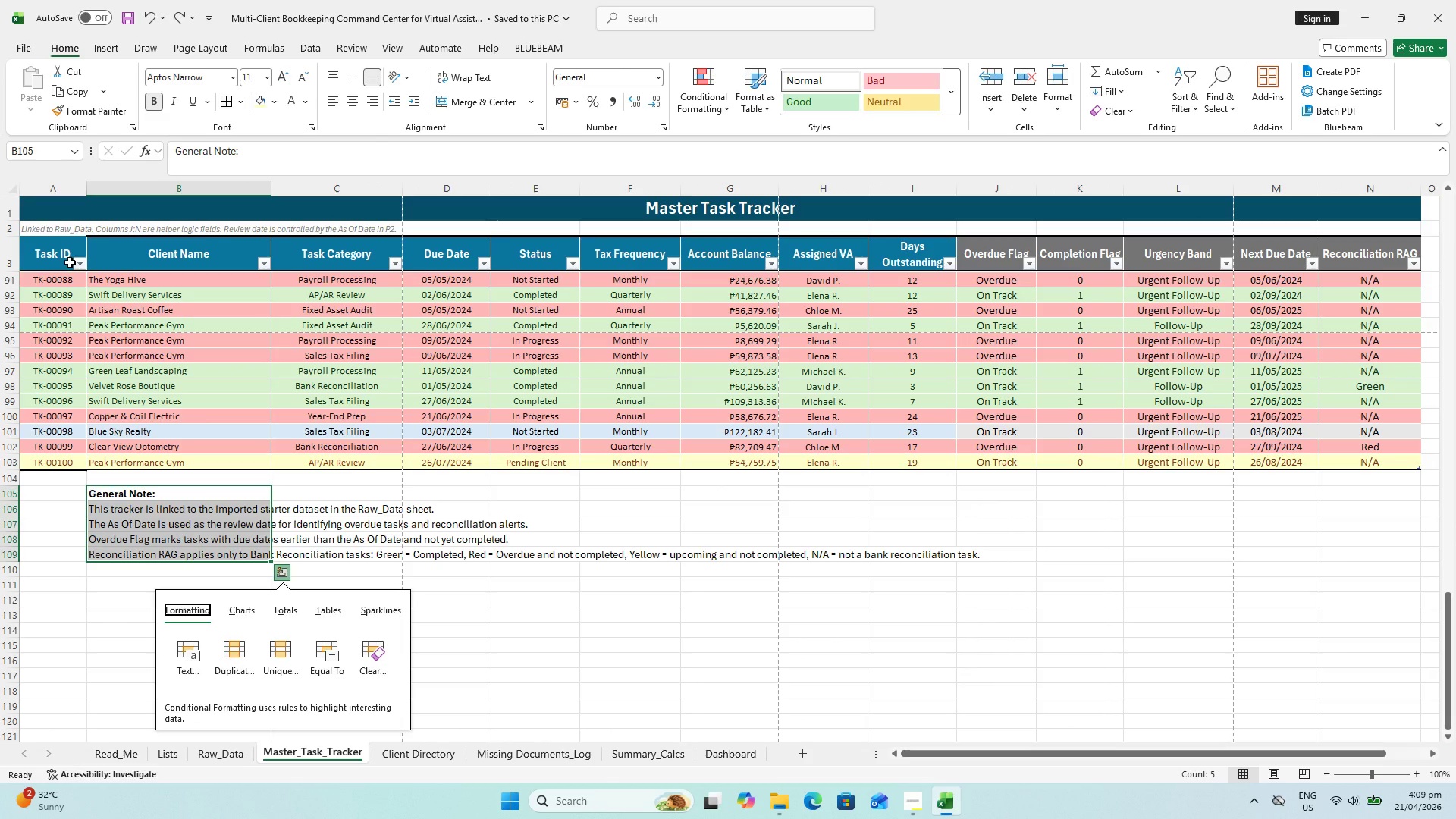 
left_click([69, 259])
 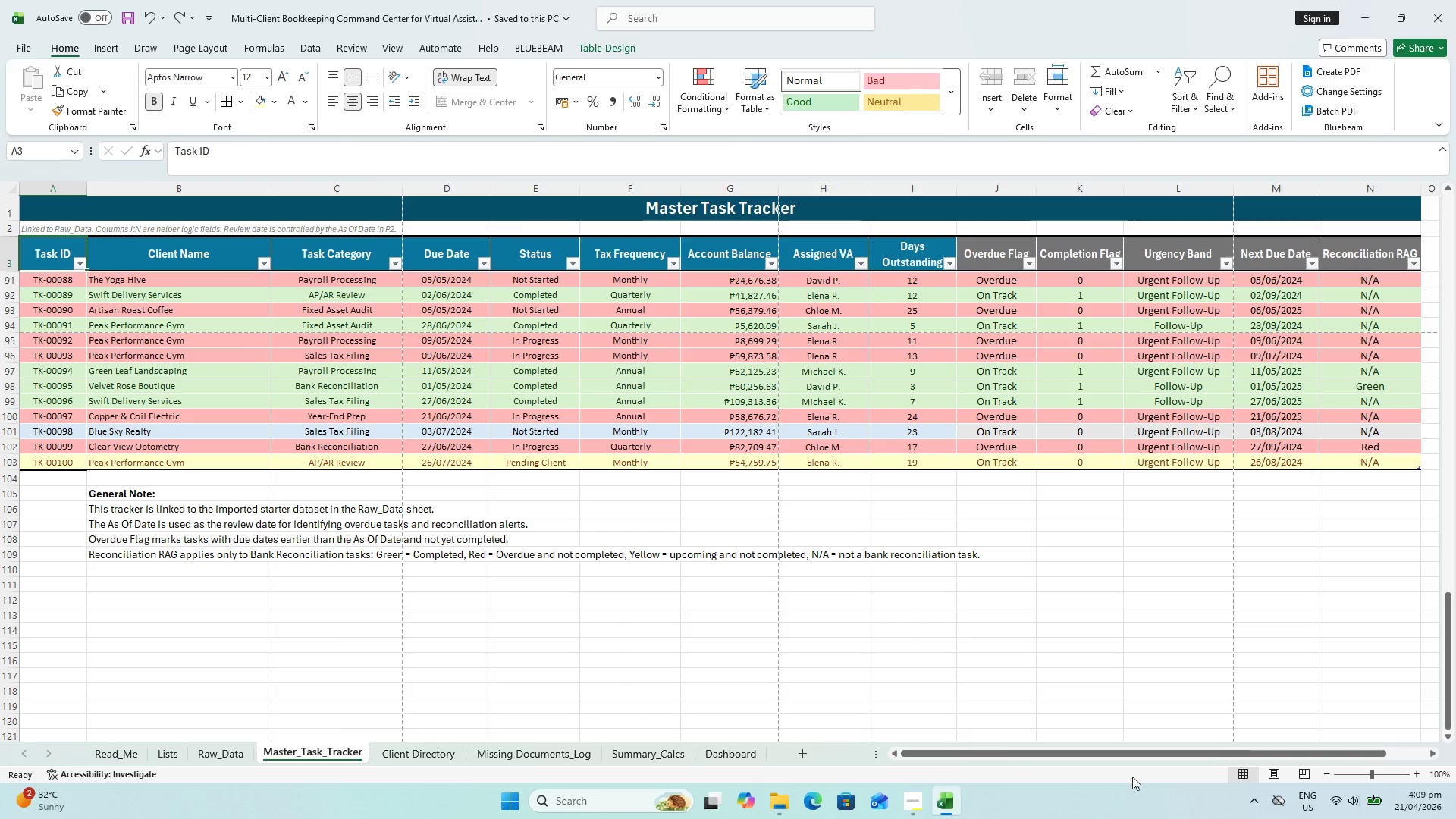 
hold_key(key=ShiftLeft, duration=0.64)
left_click([1395, 465])
 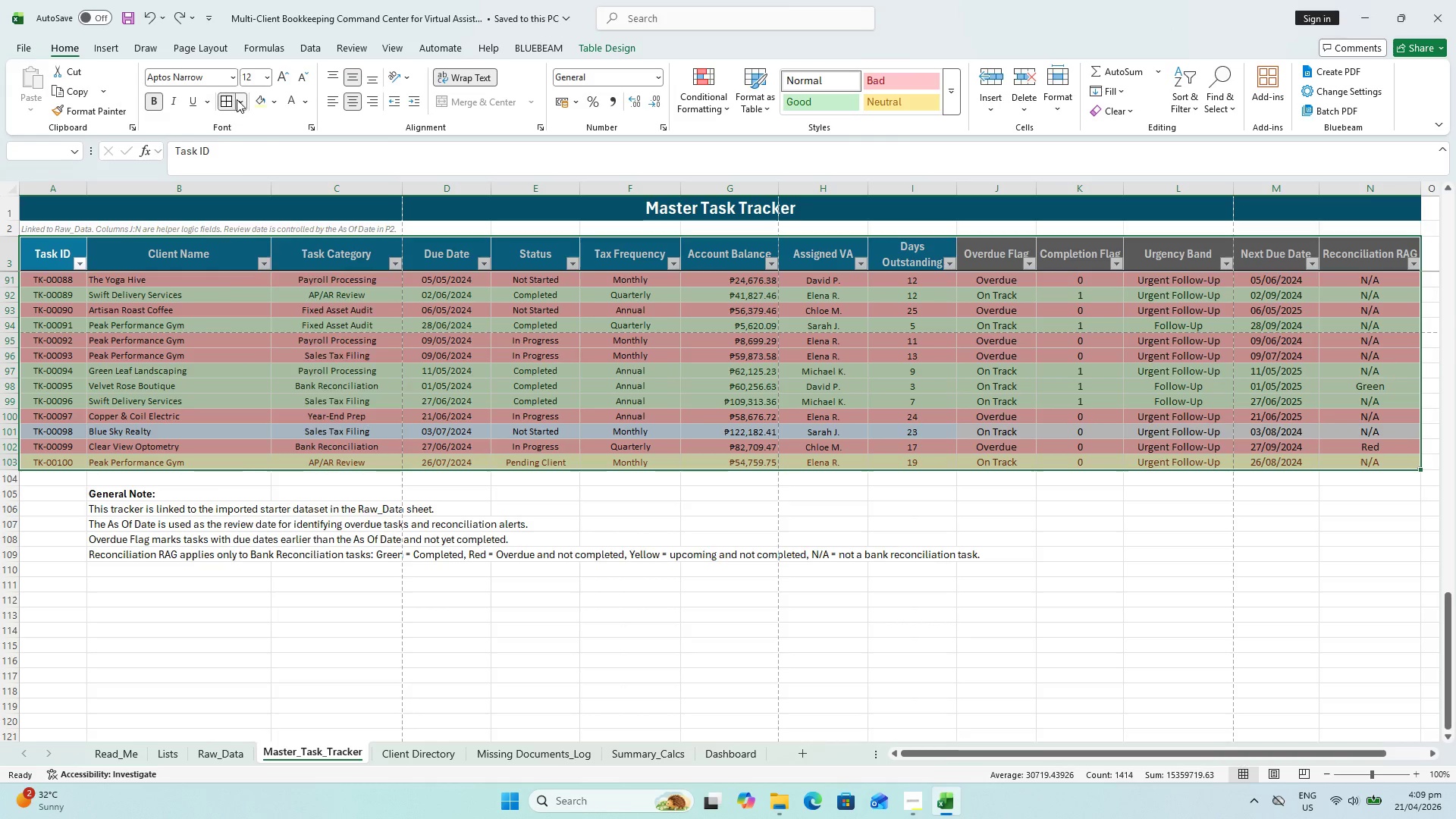 
left_click([245, 293])
 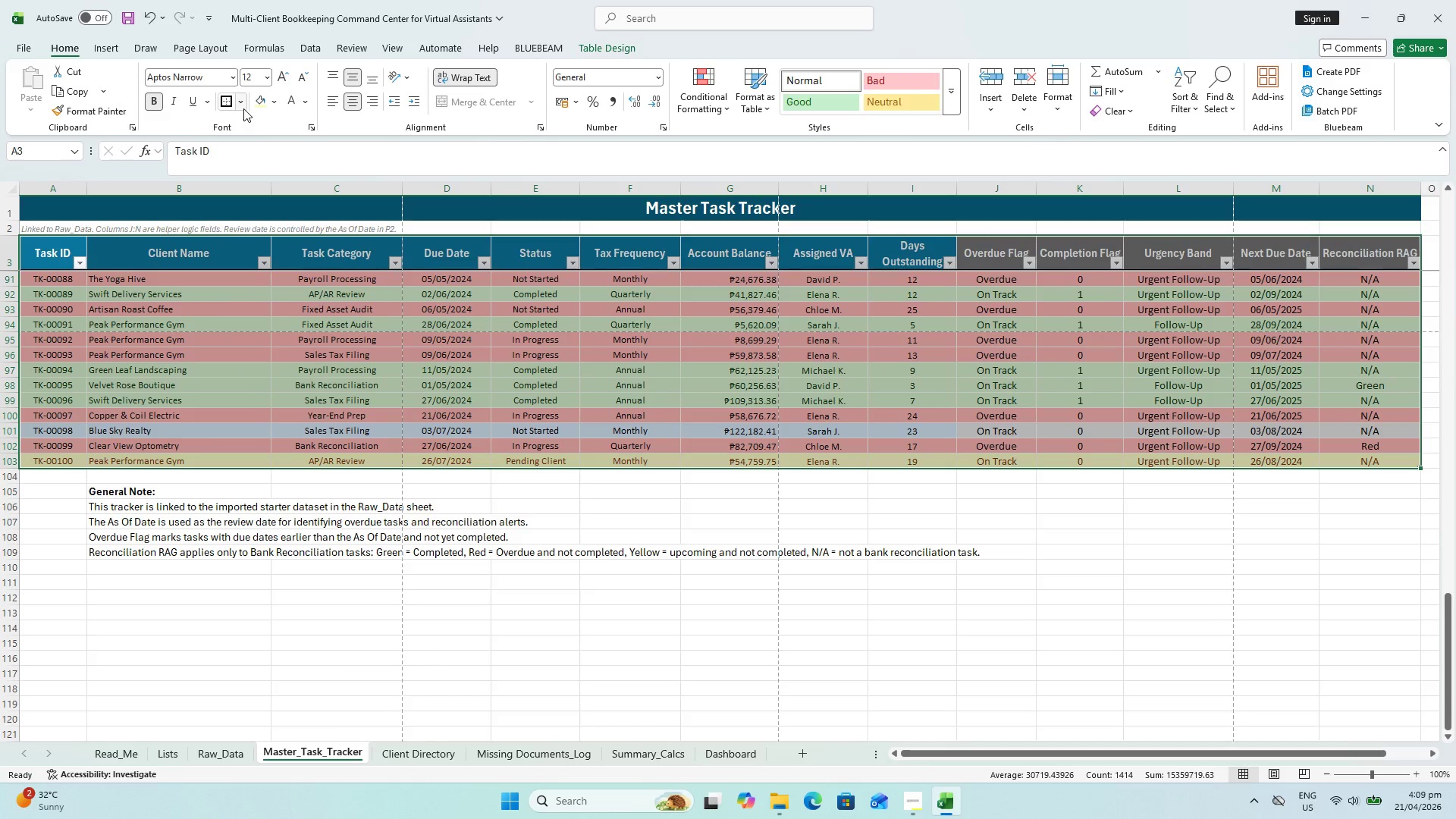 
left_click([243, 108])
 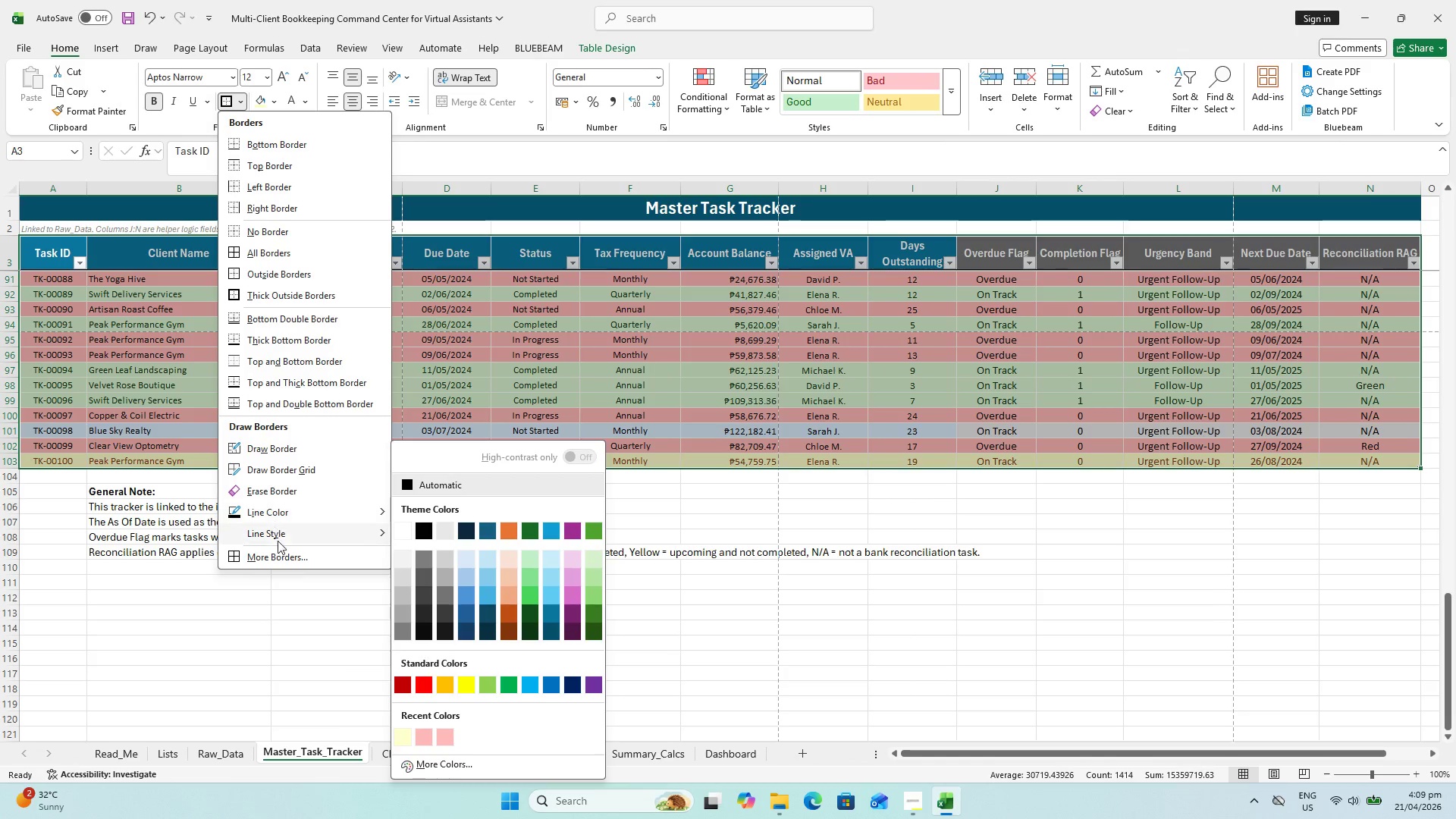 
left_click([278, 556])
 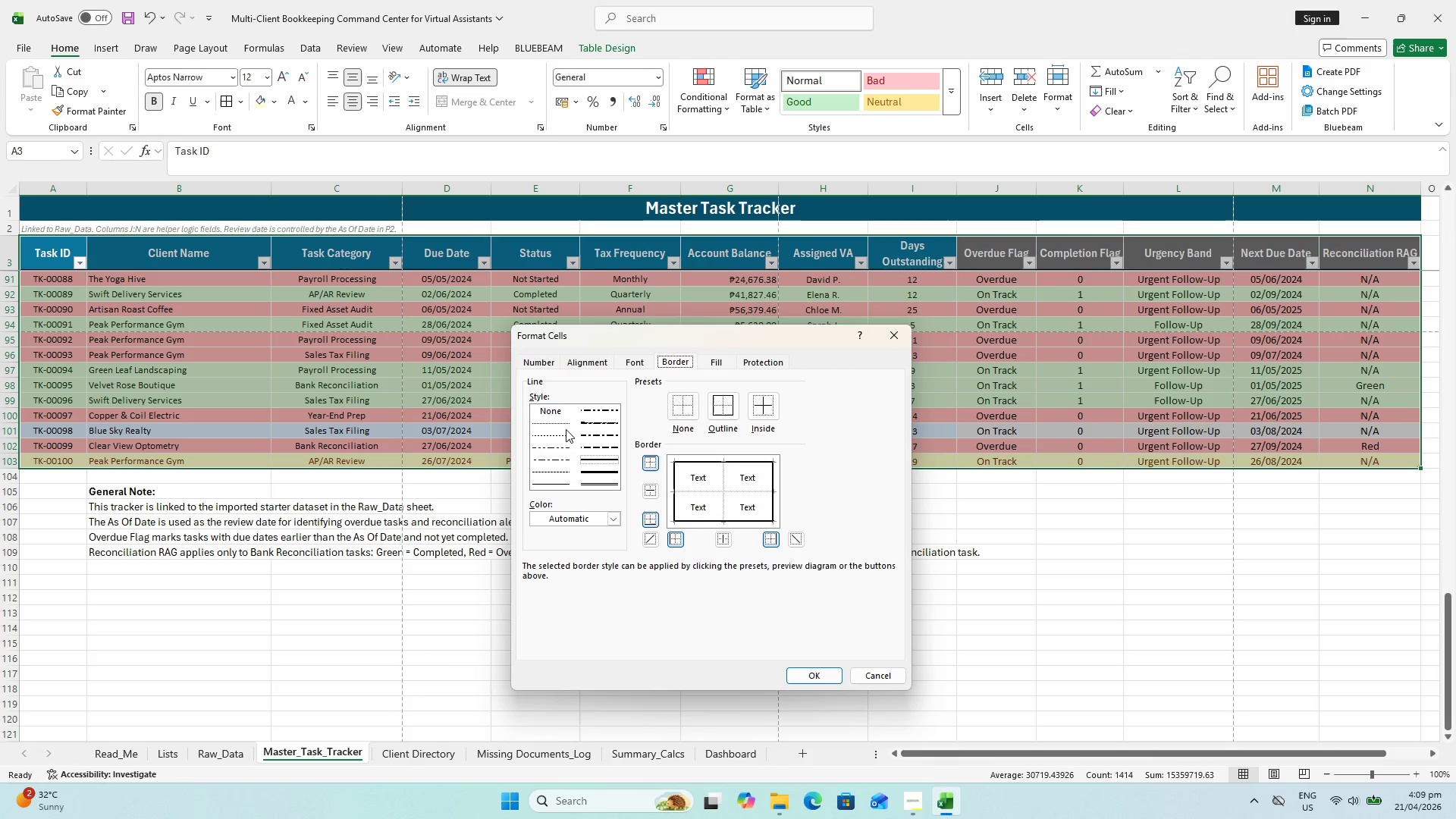 
left_click([560, 411])
 